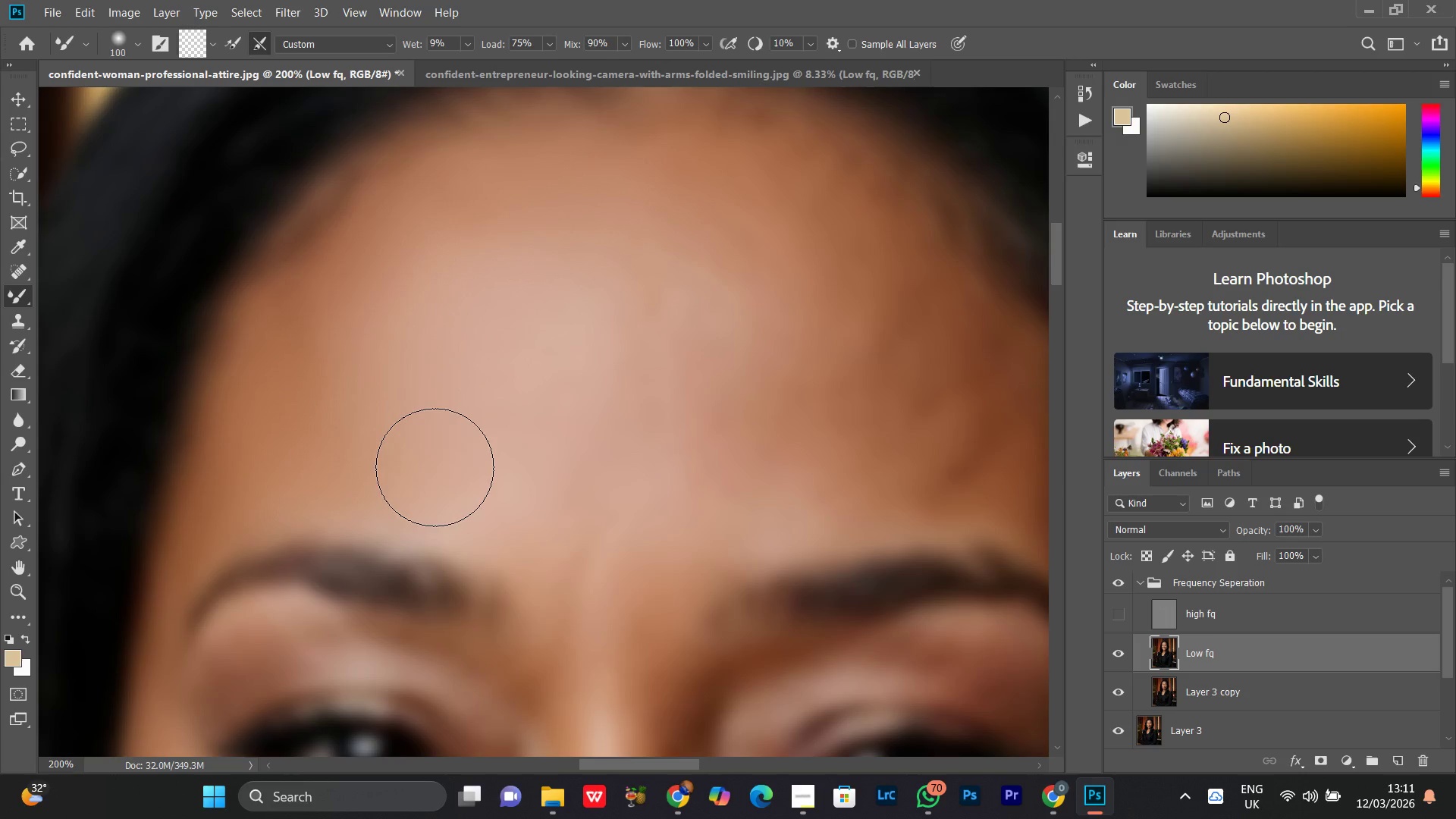 
left_click_drag(start_coordinate=[358, 419], to_coordinate=[631, 259])
 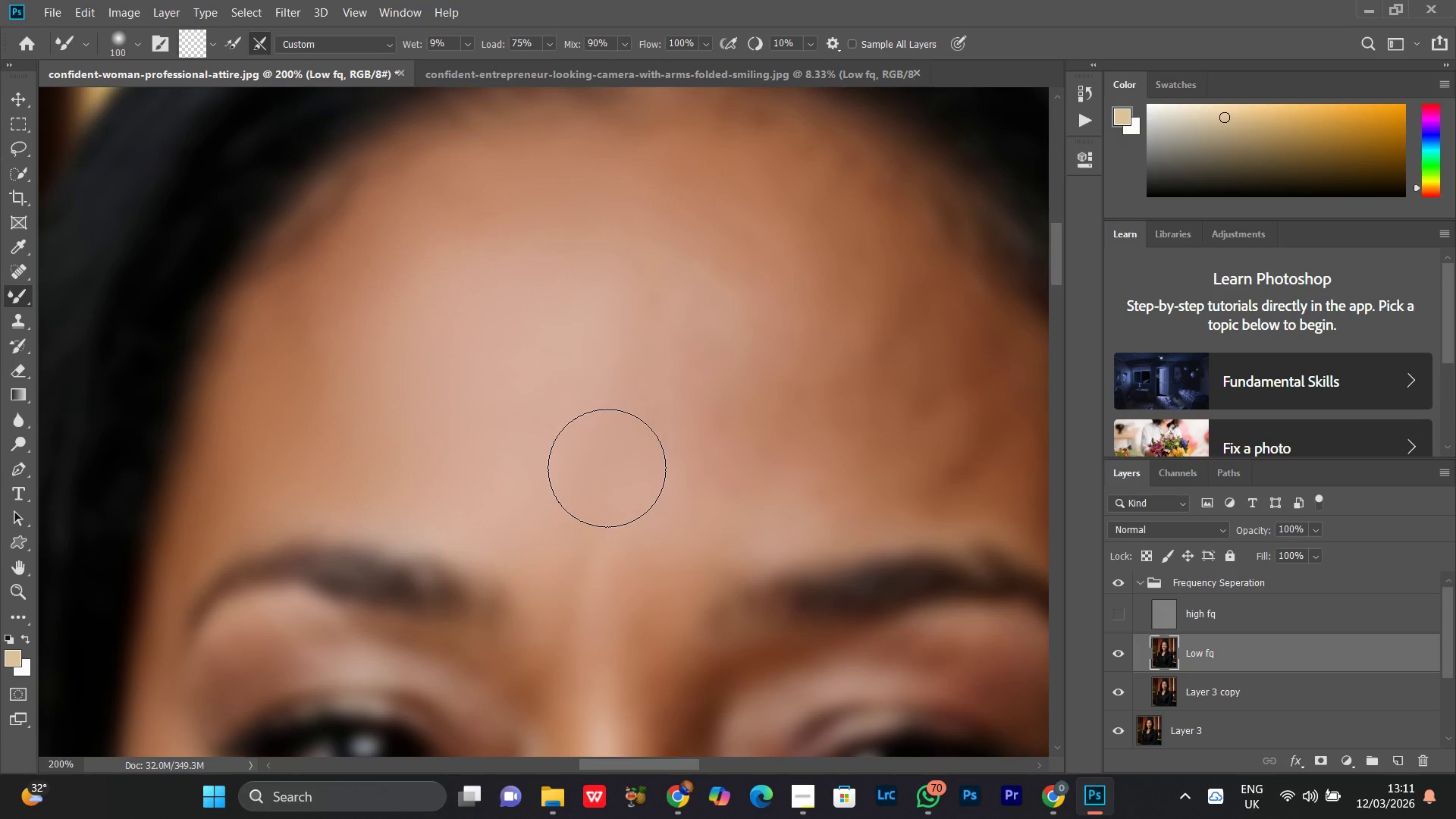 
left_click_drag(start_coordinate=[607, 468], to_coordinate=[608, 184])
 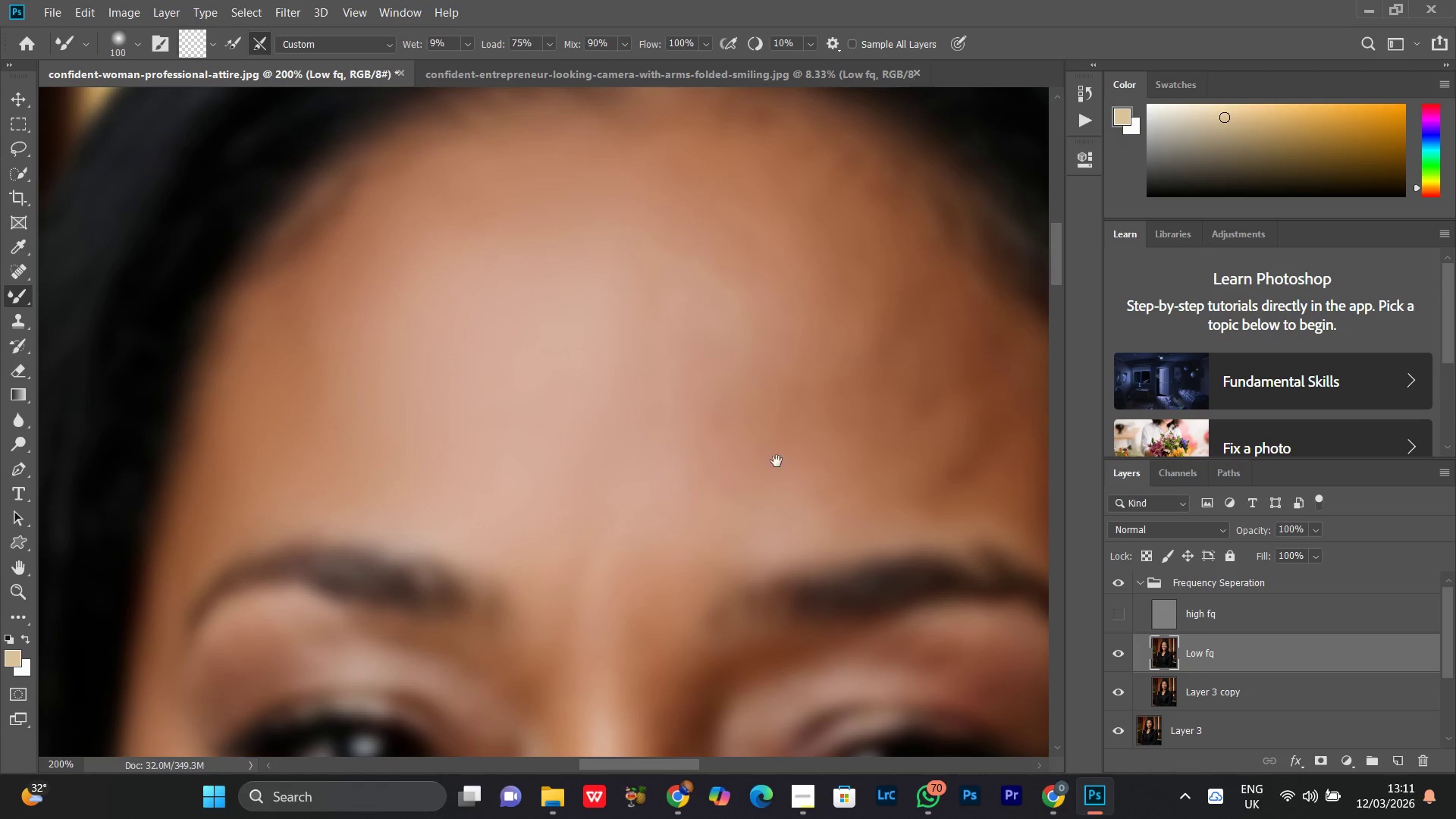 
hold_key(key=Space, duration=0.62)
 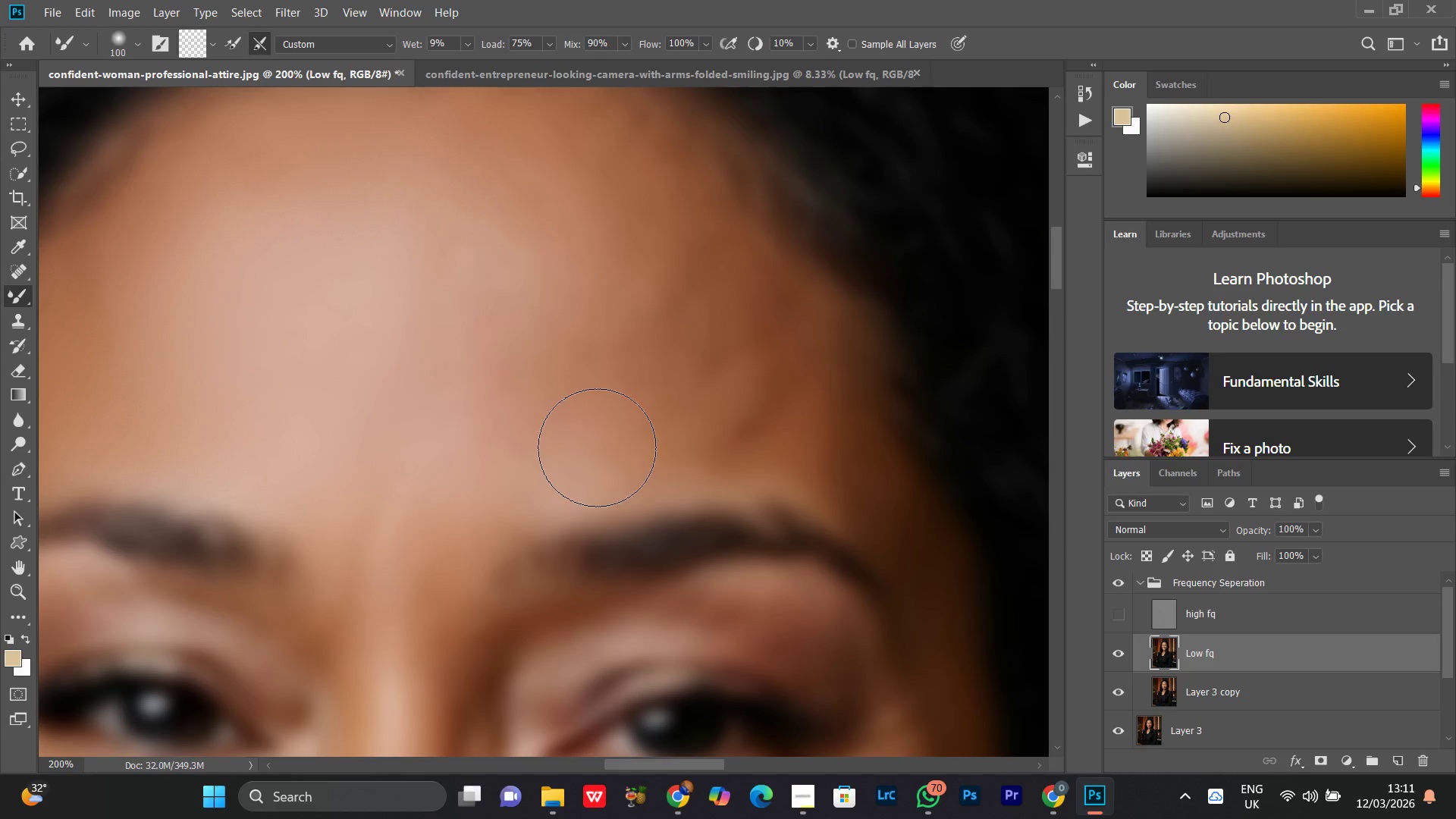 
left_click_drag(start_coordinate=[786, 461], to_coordinate=[575, 419])
 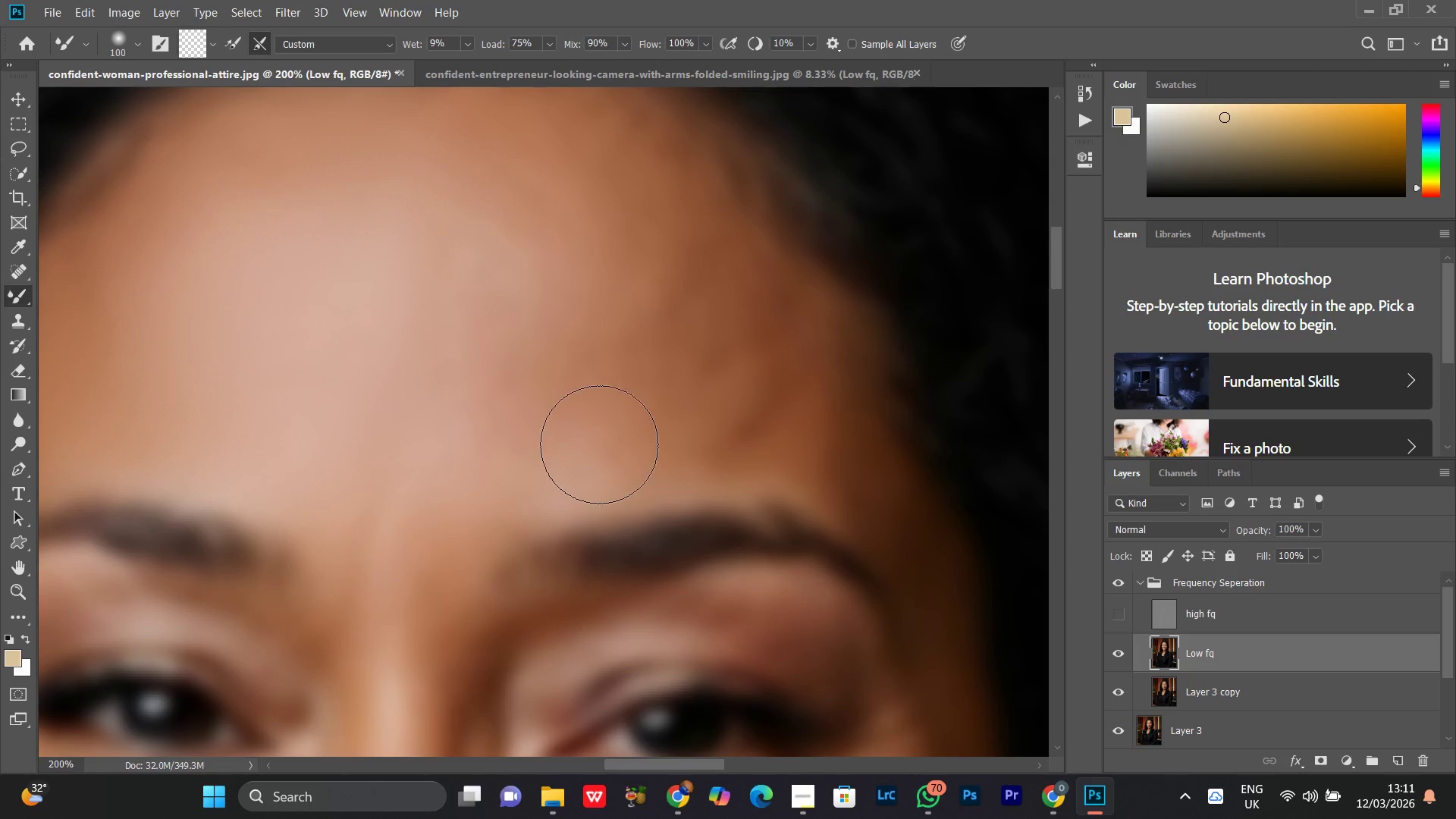 
hold_key(key=Space, duration=1.7)
 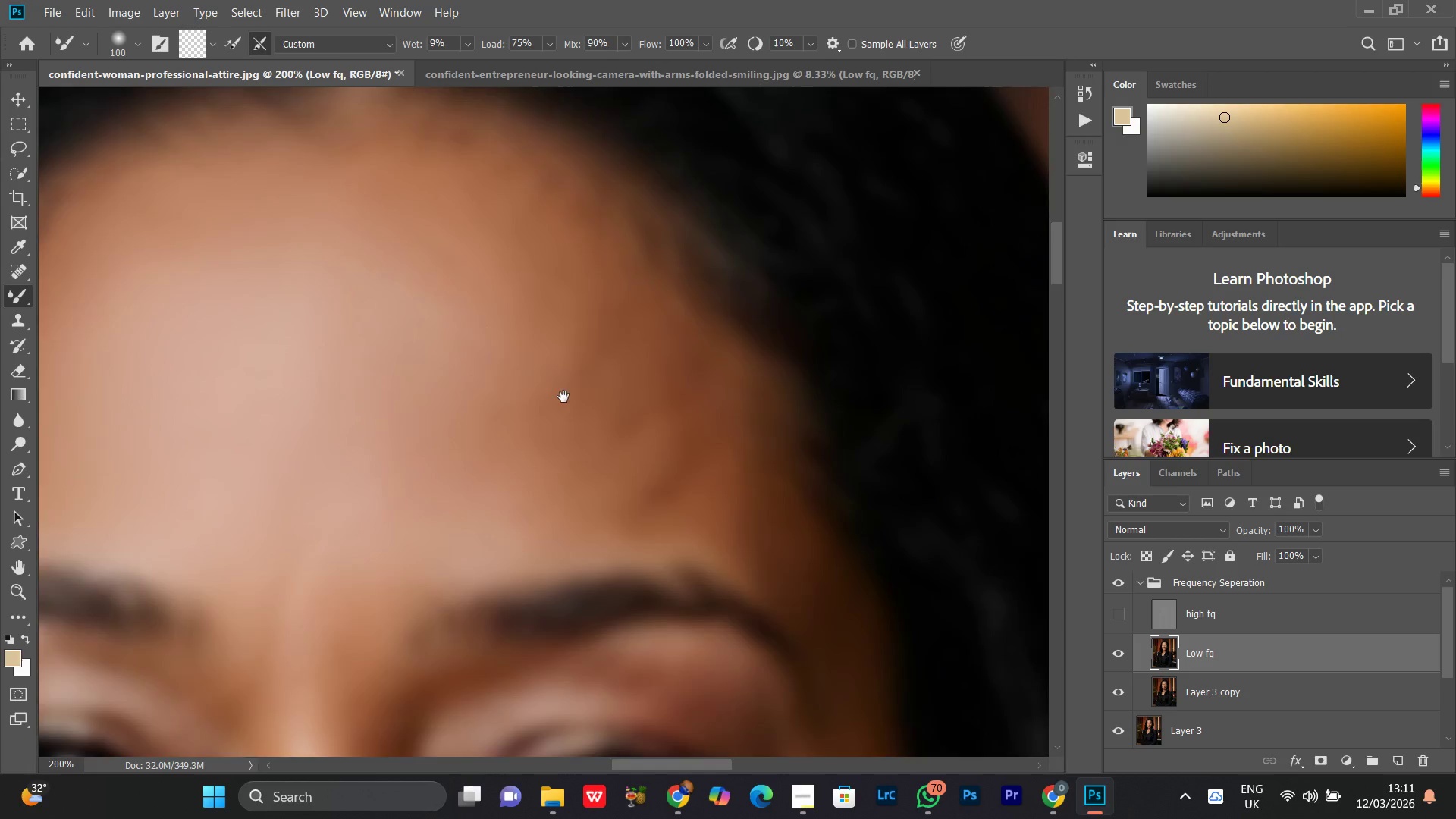 
left_click_drag(start_coordinate=[642, 461], to_coordinate=[472, 212])
 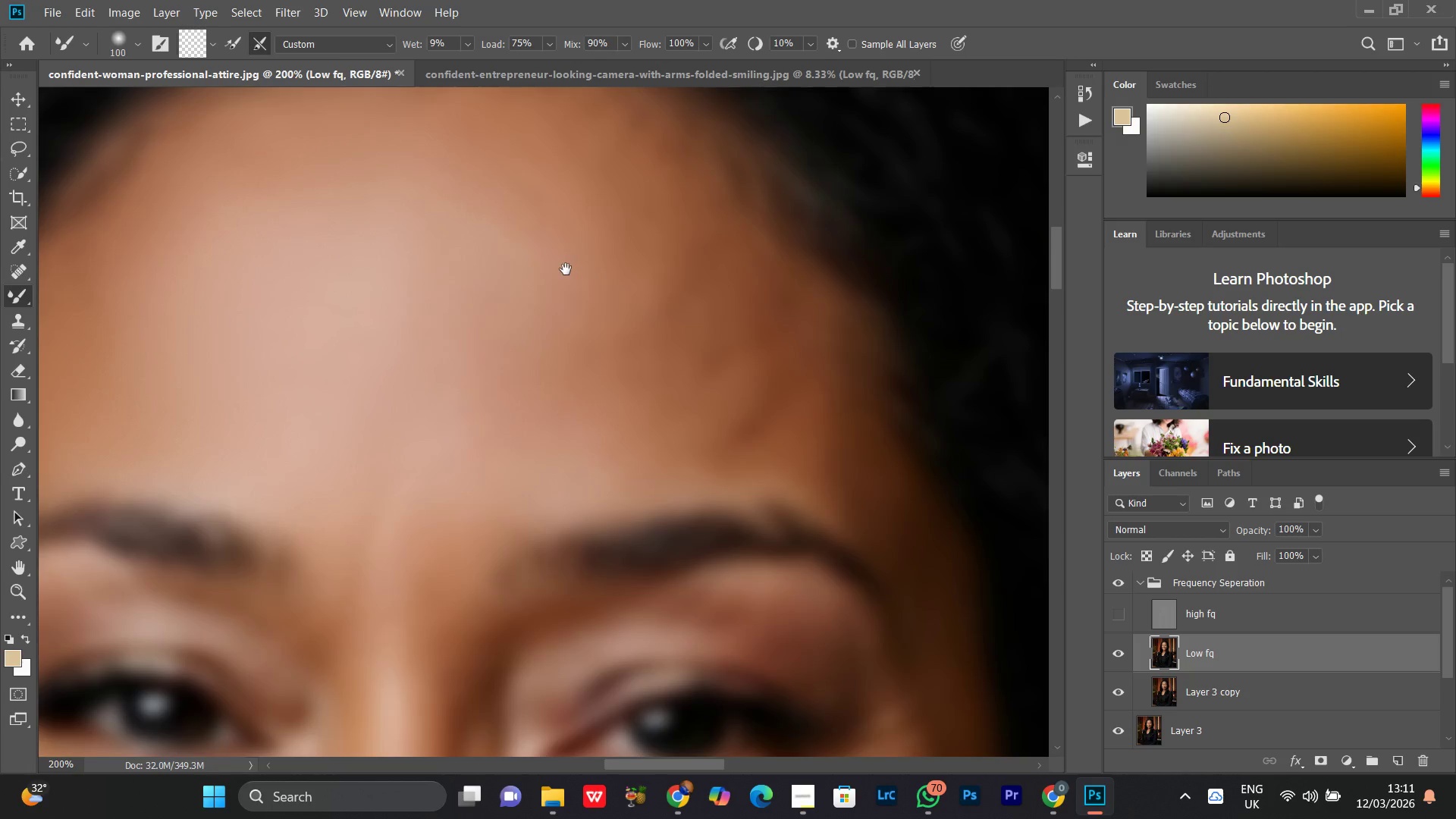 
hold_key(key=Space, duration=0.58)
 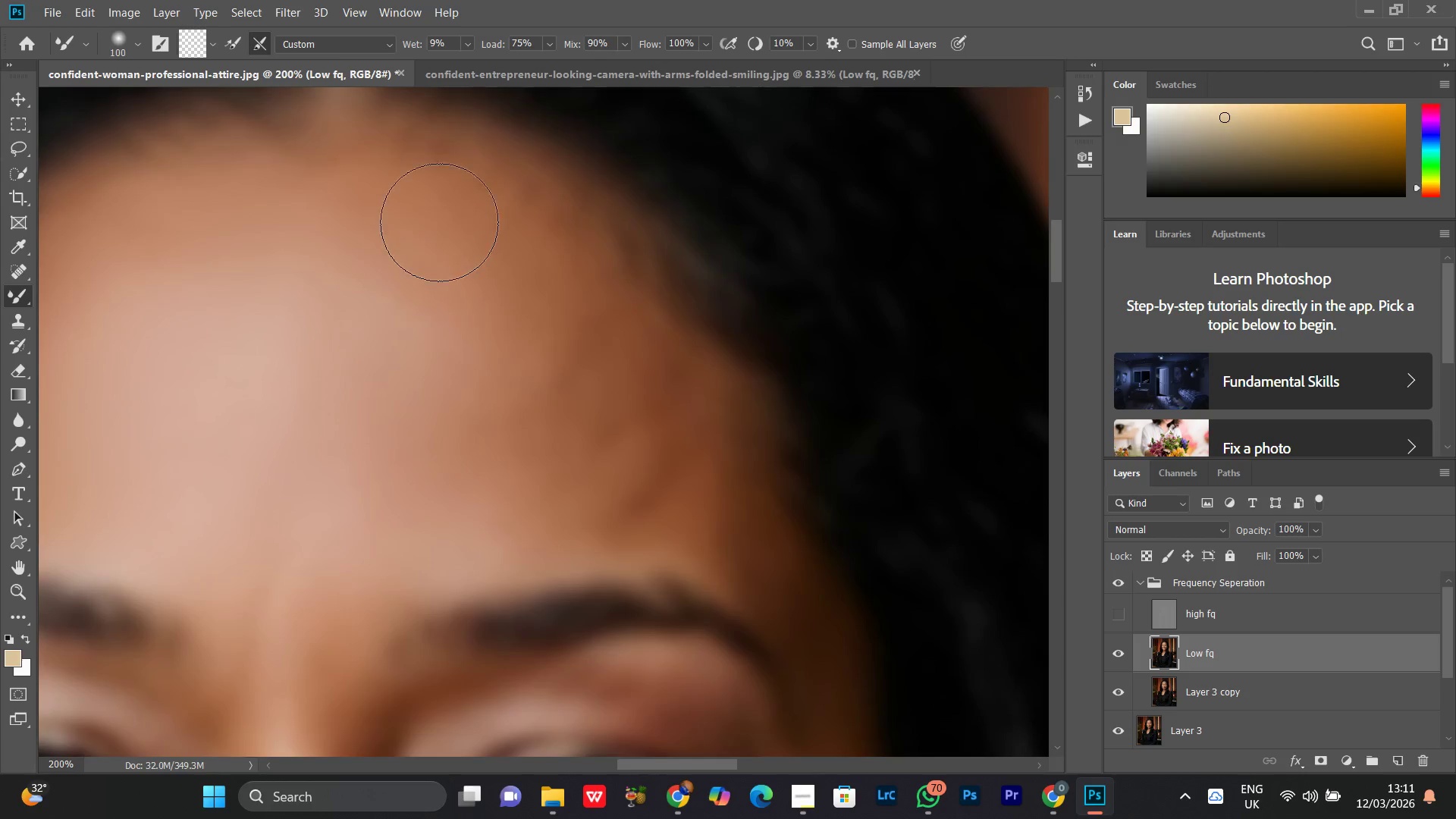 
left_click_drag(start_coordinate=[566, 271], to_coordinate=[507, 318])
 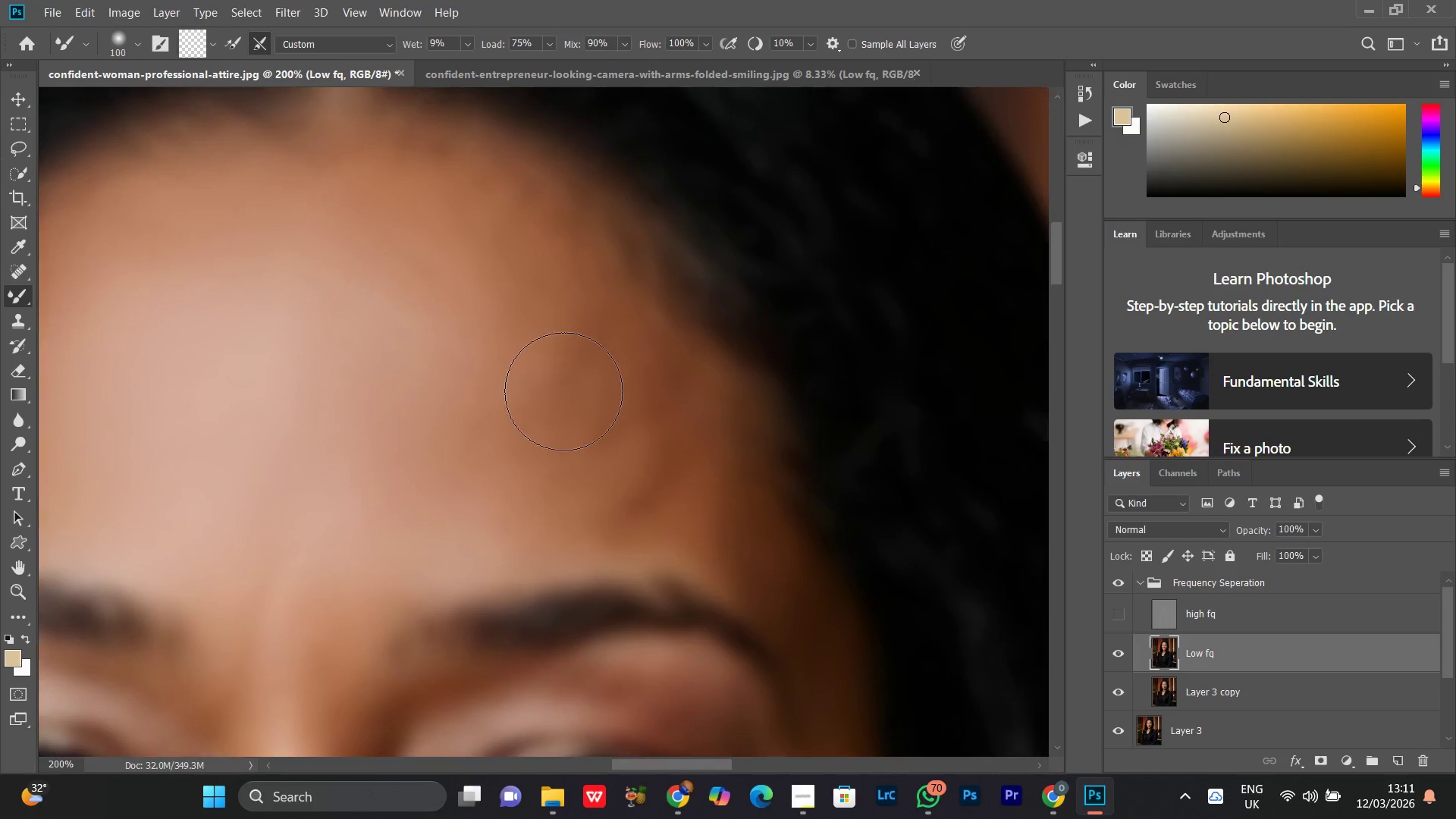 
left_click_drag(start_coordinate=[565, 398], to_coordinate=[271, 234])
 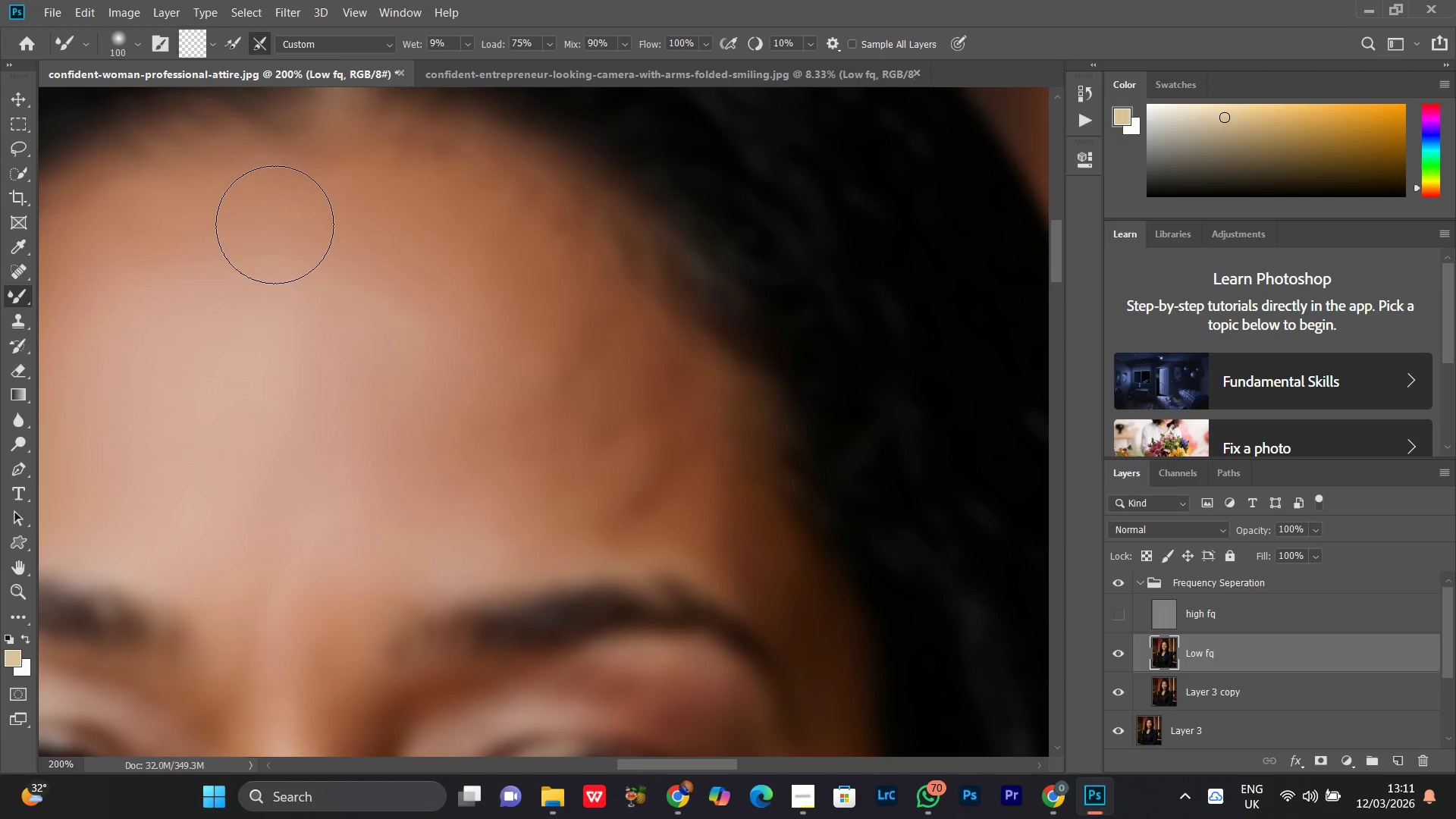 
left_click_drag(start_coordinate=[218, 229], to_coordinate=[264, 224])
 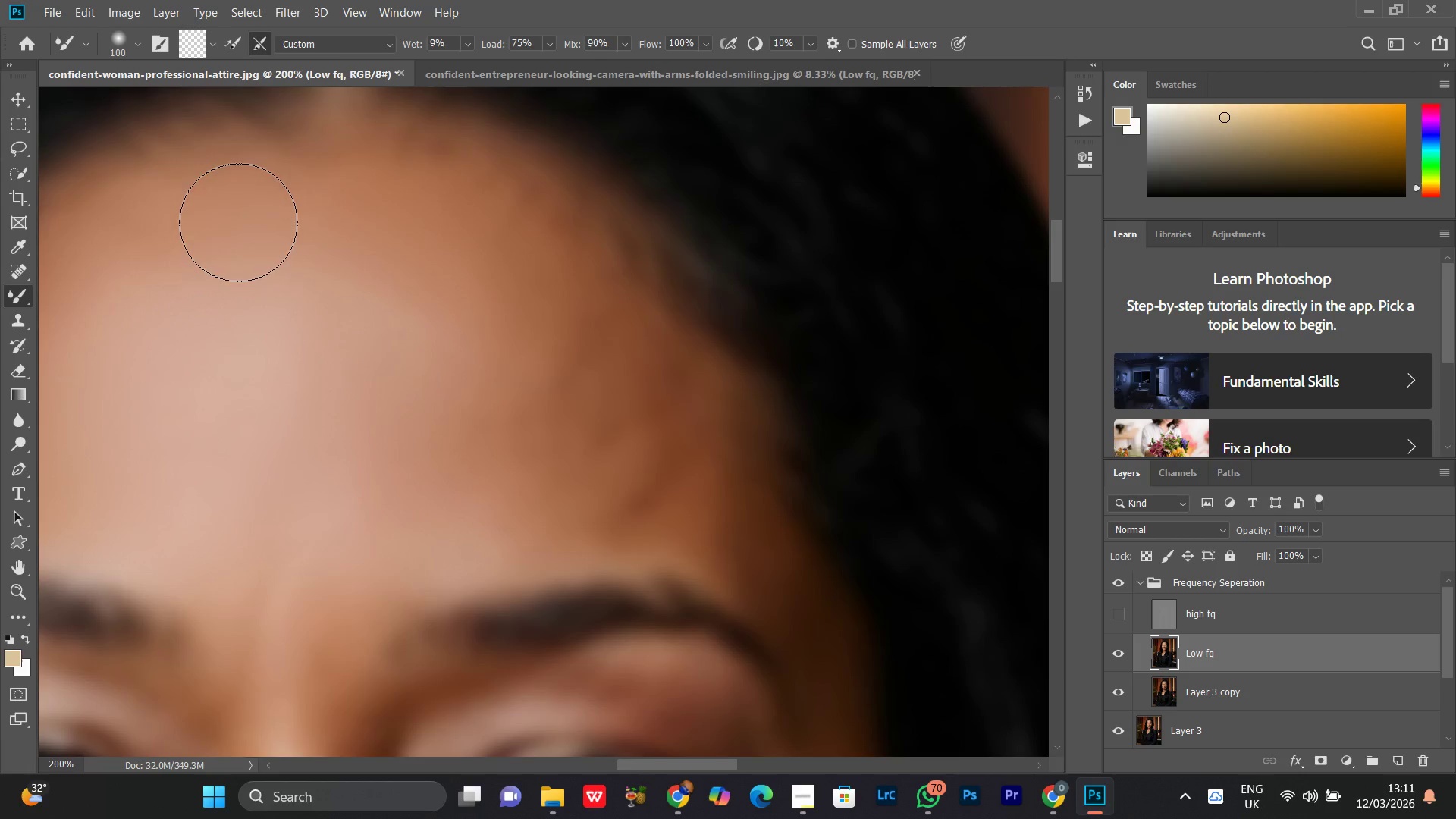 
left_click_drag(start_coordinate=[213, 222], to_coordinate=[537, 297])
 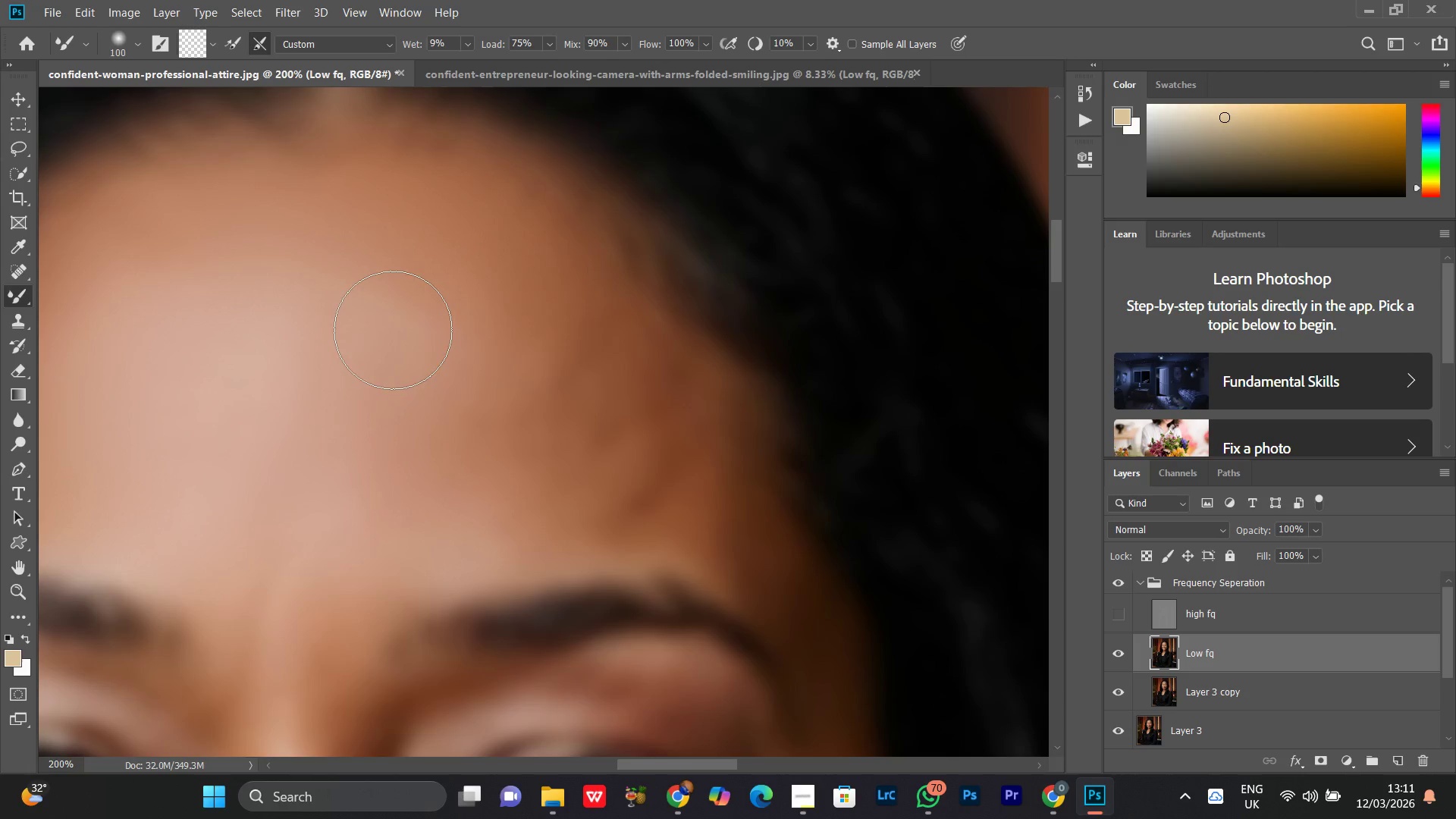 
left_click_drag(start_coordinate=[507, 334], to_coordinate=[393, 330])
 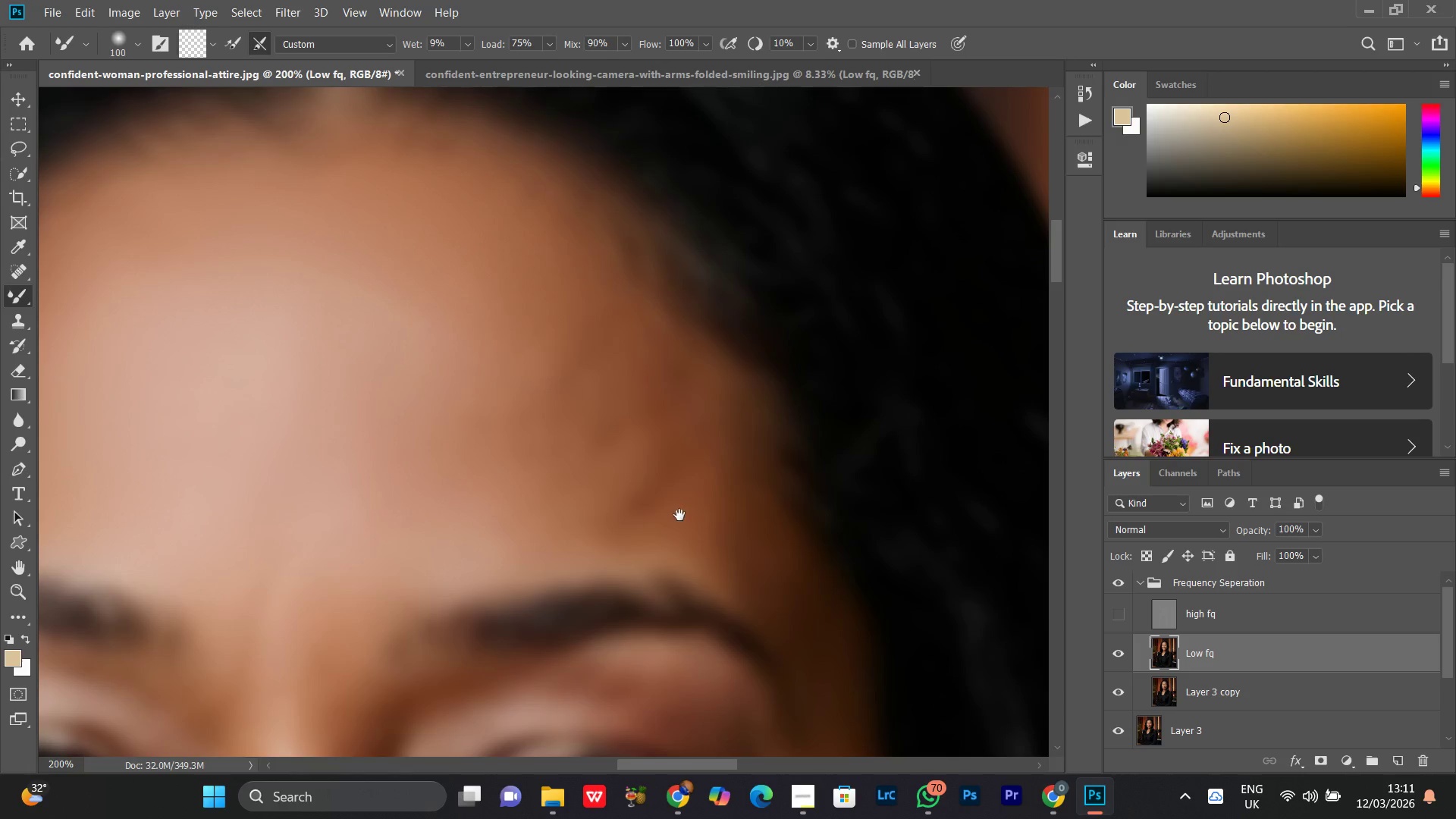 
hold_key(key=Space, duration=0.59)
 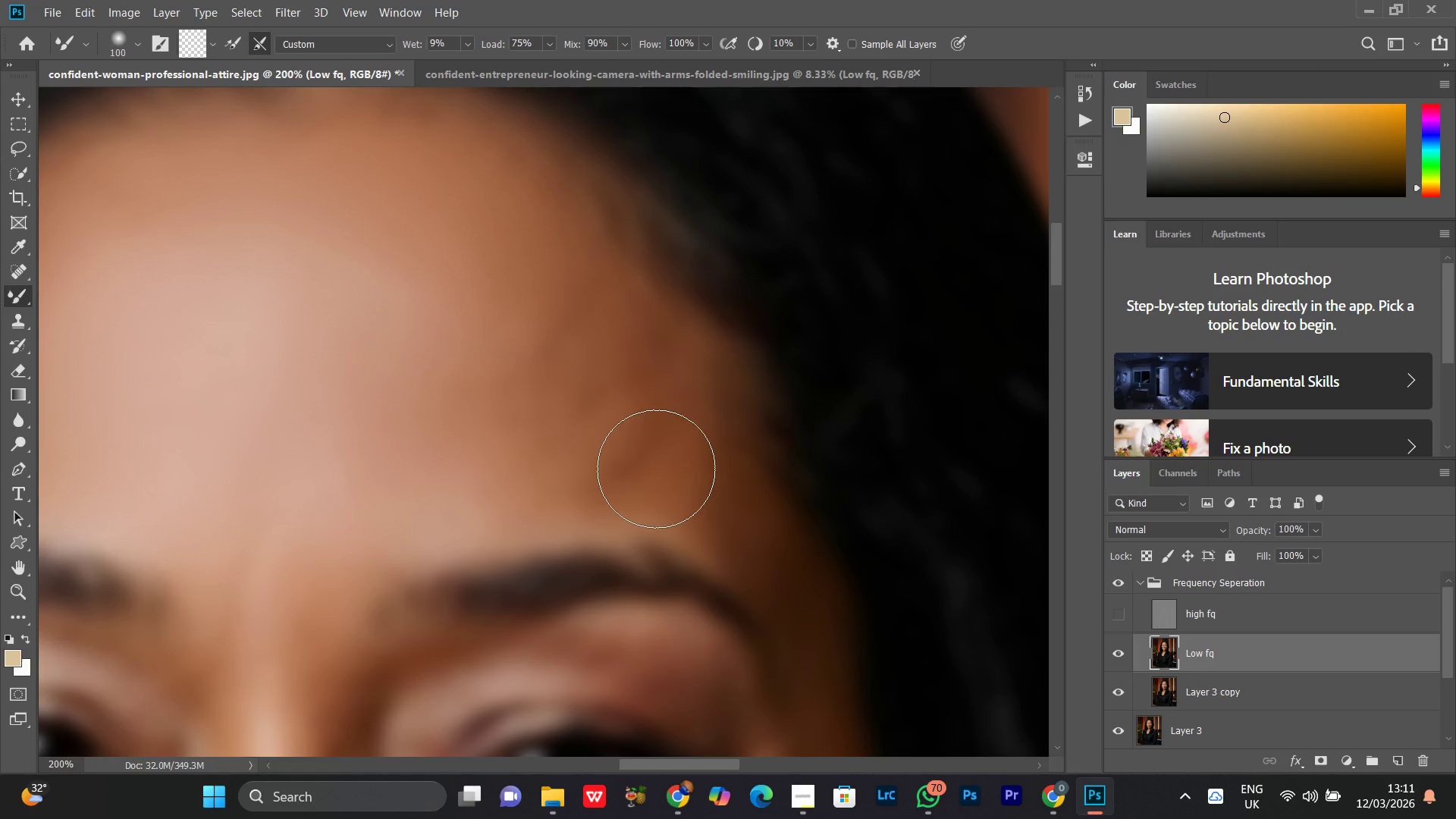 
left_click_drag(start_coordinate=[638, 490], to_coordinate=[621, 457])
 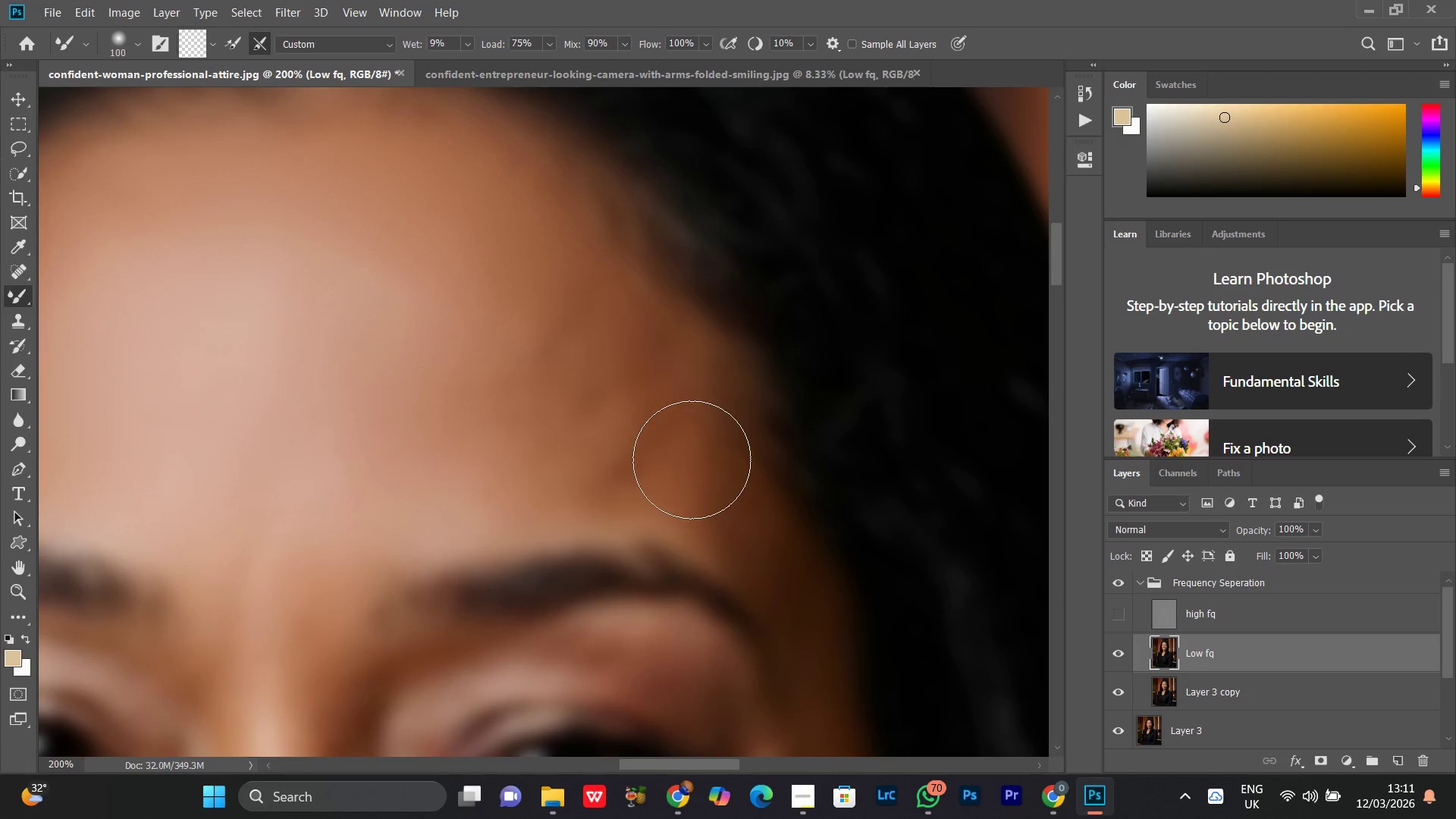 
left_click_drag(start_coordinate=[692, 460], to_coordinate=[619, 319])
 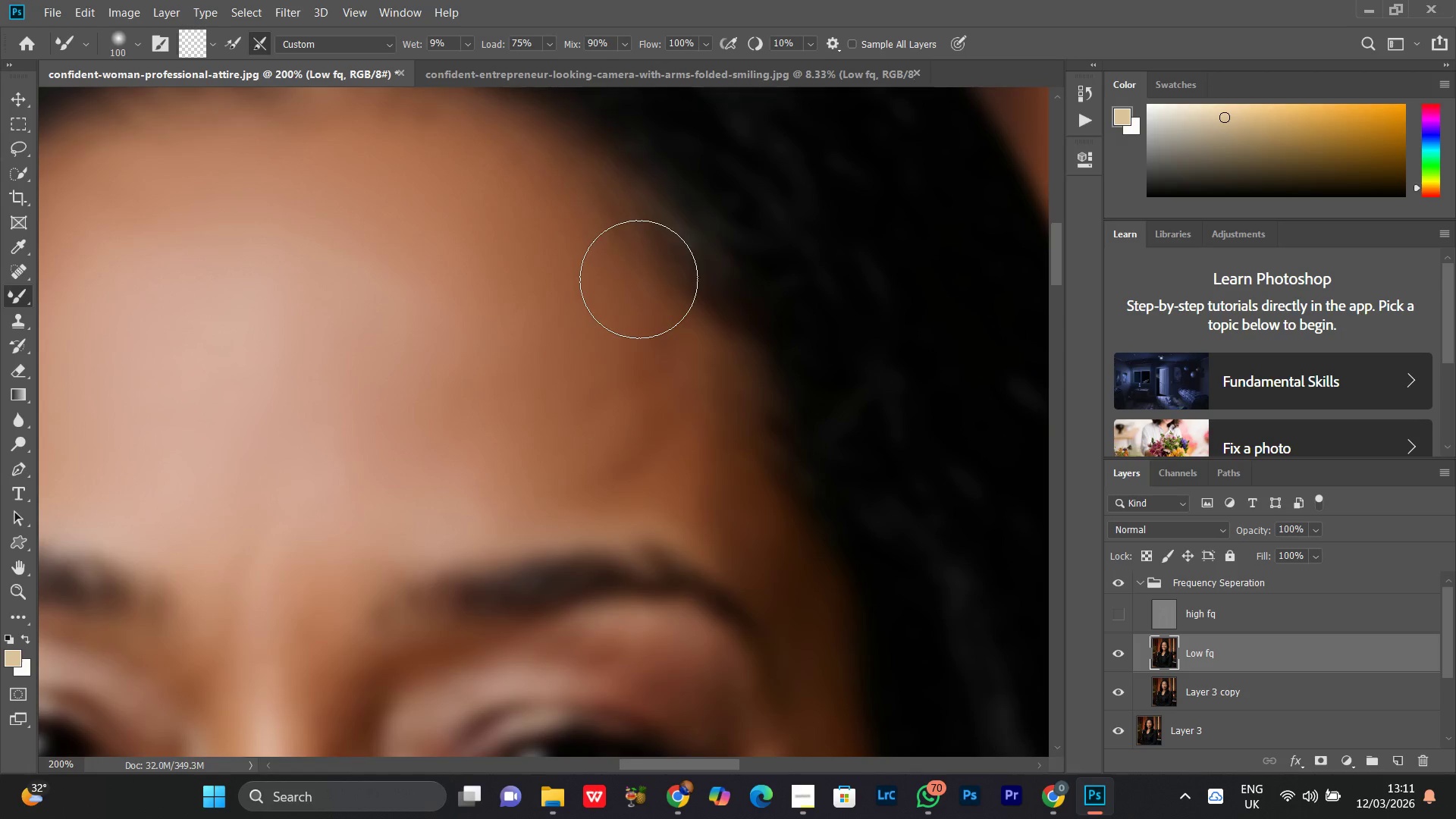 
left_click_drag(start_coordinate=[620, 299], to_coordinate=[693, 335])
 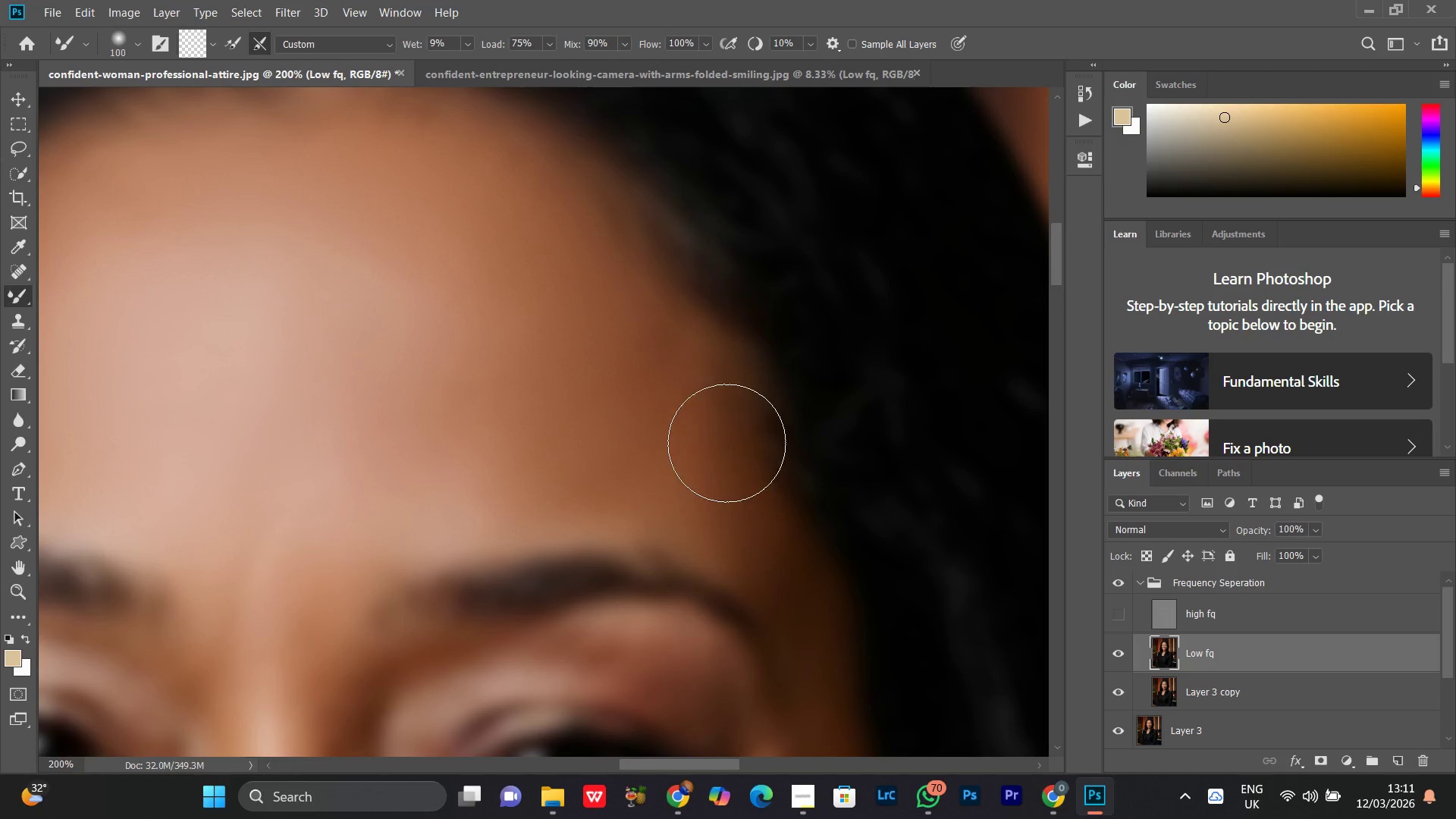 
left_click_drag(start_coordinate=[732, 462], to_coordinate=[640, 251])
 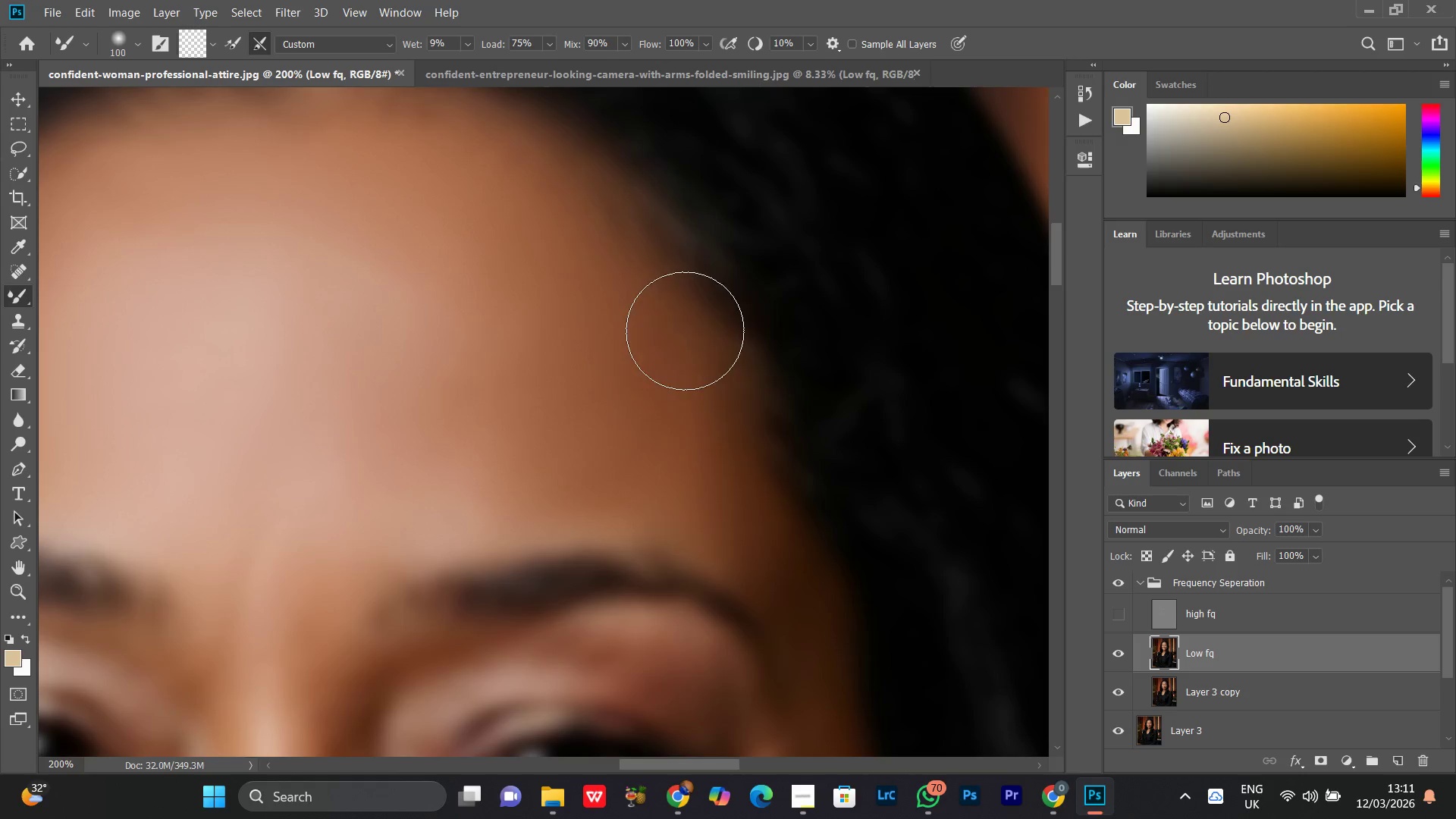 
left_click_drag(start_coordinate=[685, 327], to_coordinate=[781, 606])
 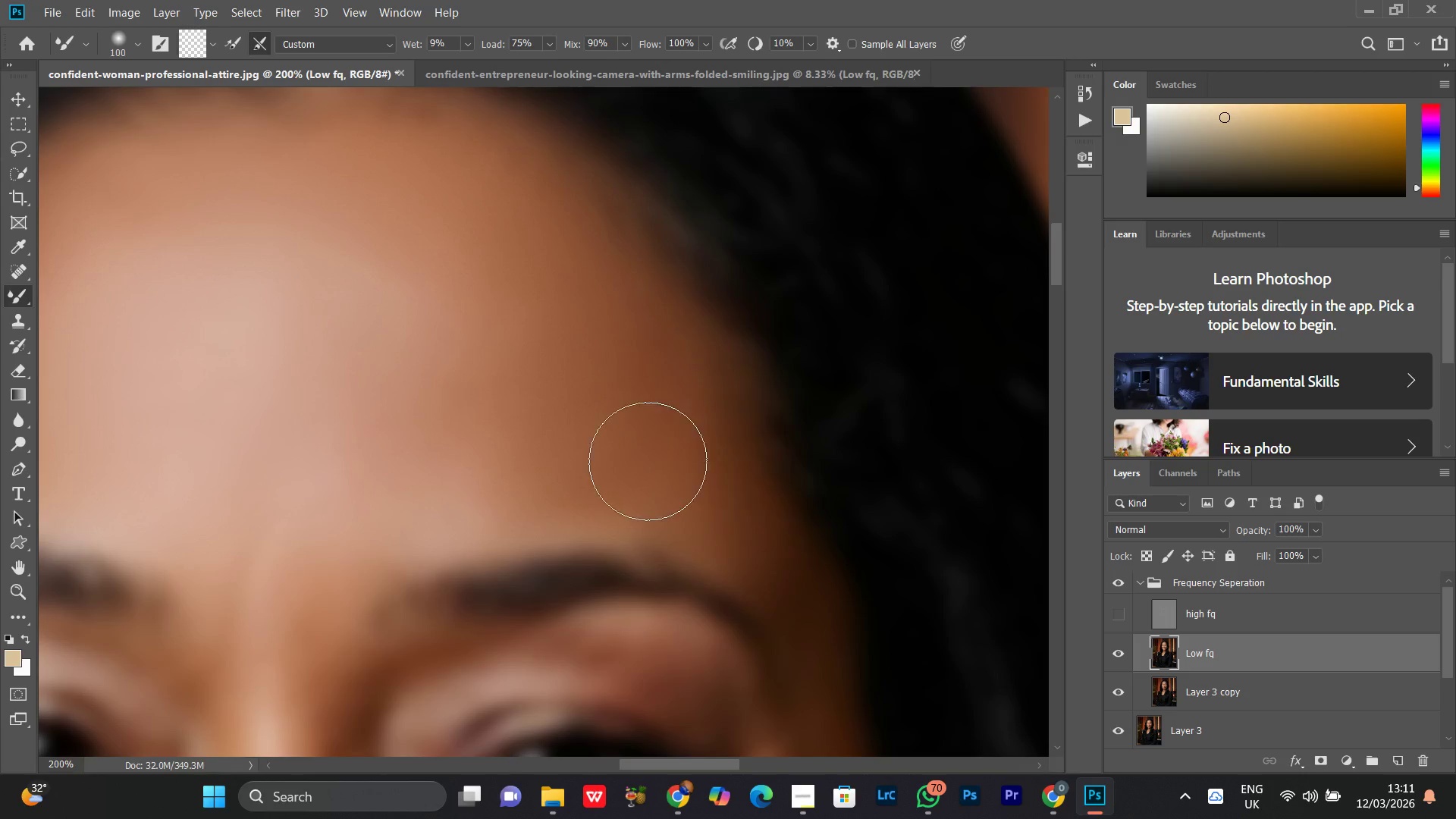 
left_click_drag(start_coordinate=[703, 450], to_coordinate=[371, 523])
 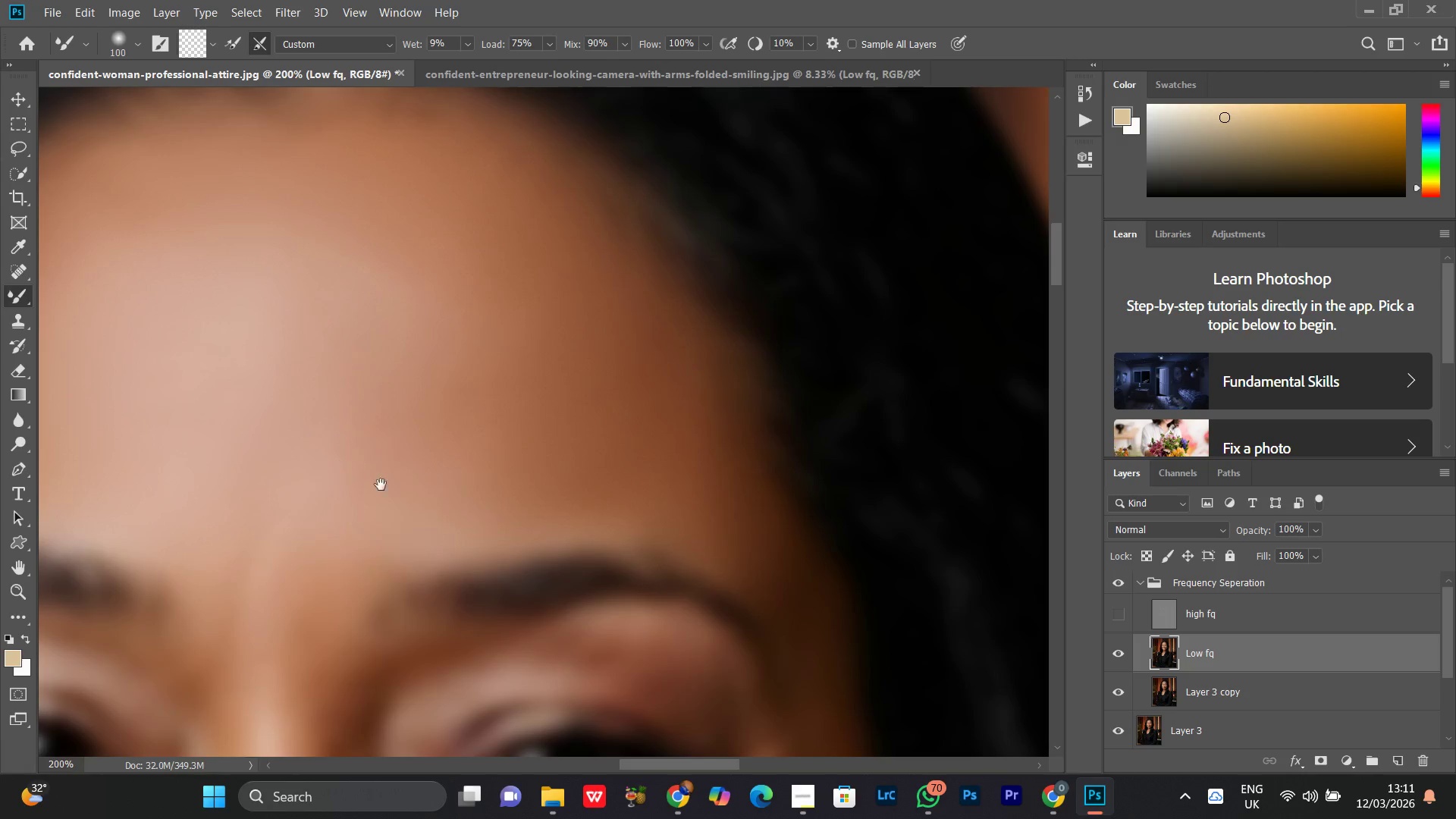 
hold_key(key=Space, duration=0.67)
 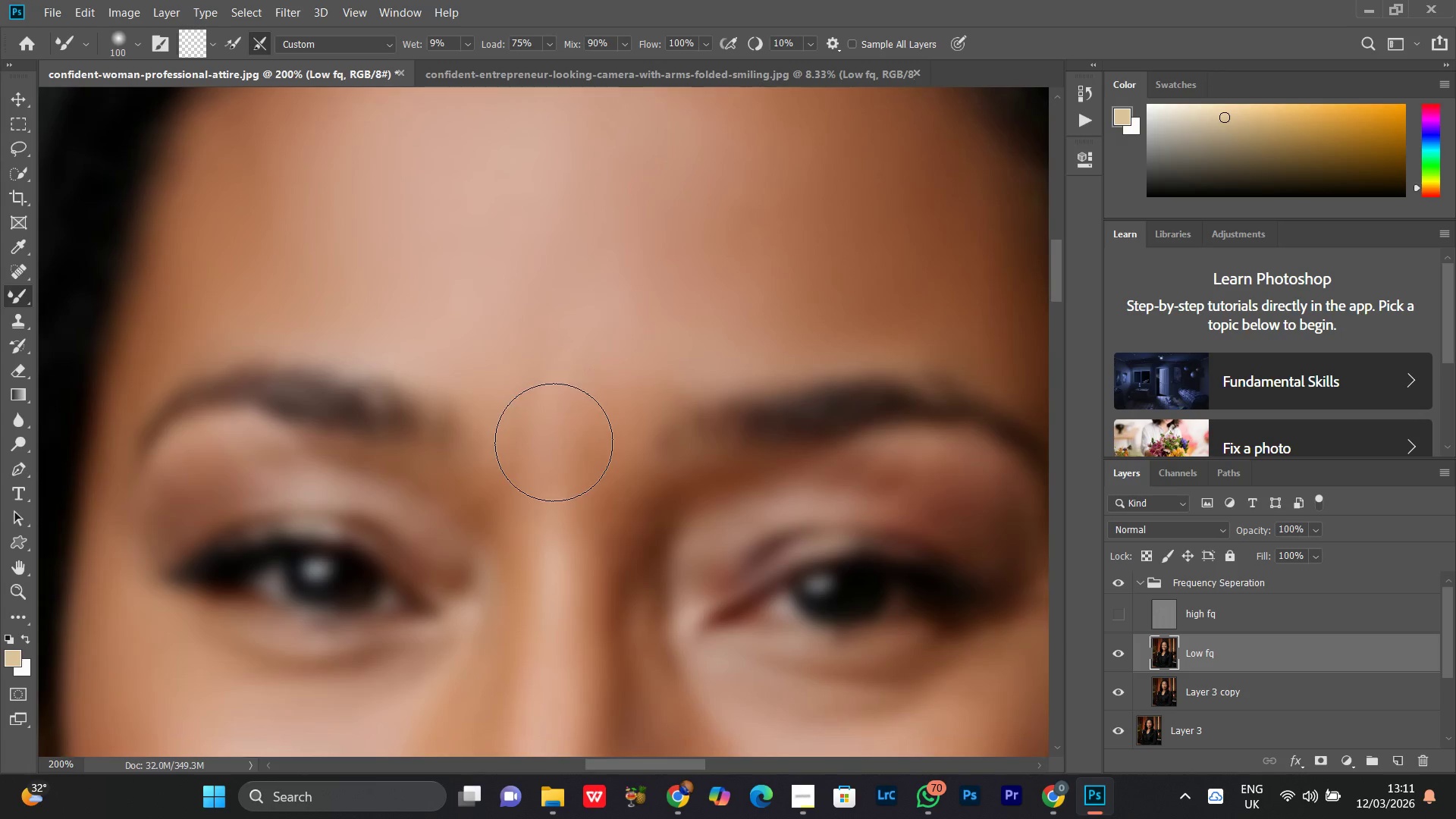 
left_click_drag(start_coordinate=[409, 478], to_coordinate=[651, 361])
 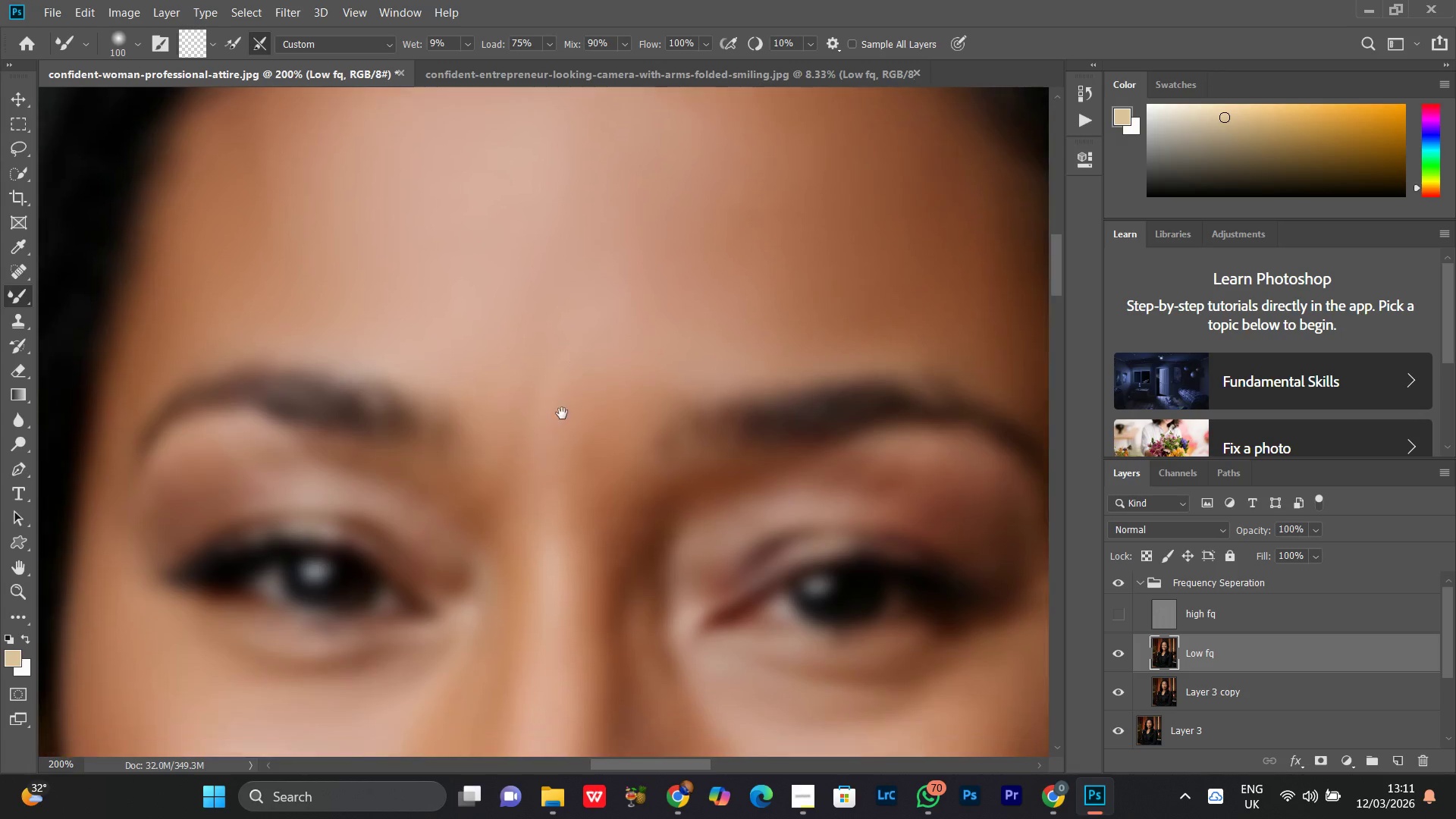 
left_click_drag(start_coordinate=[565, 392], to_coordinate=[548, 394])
 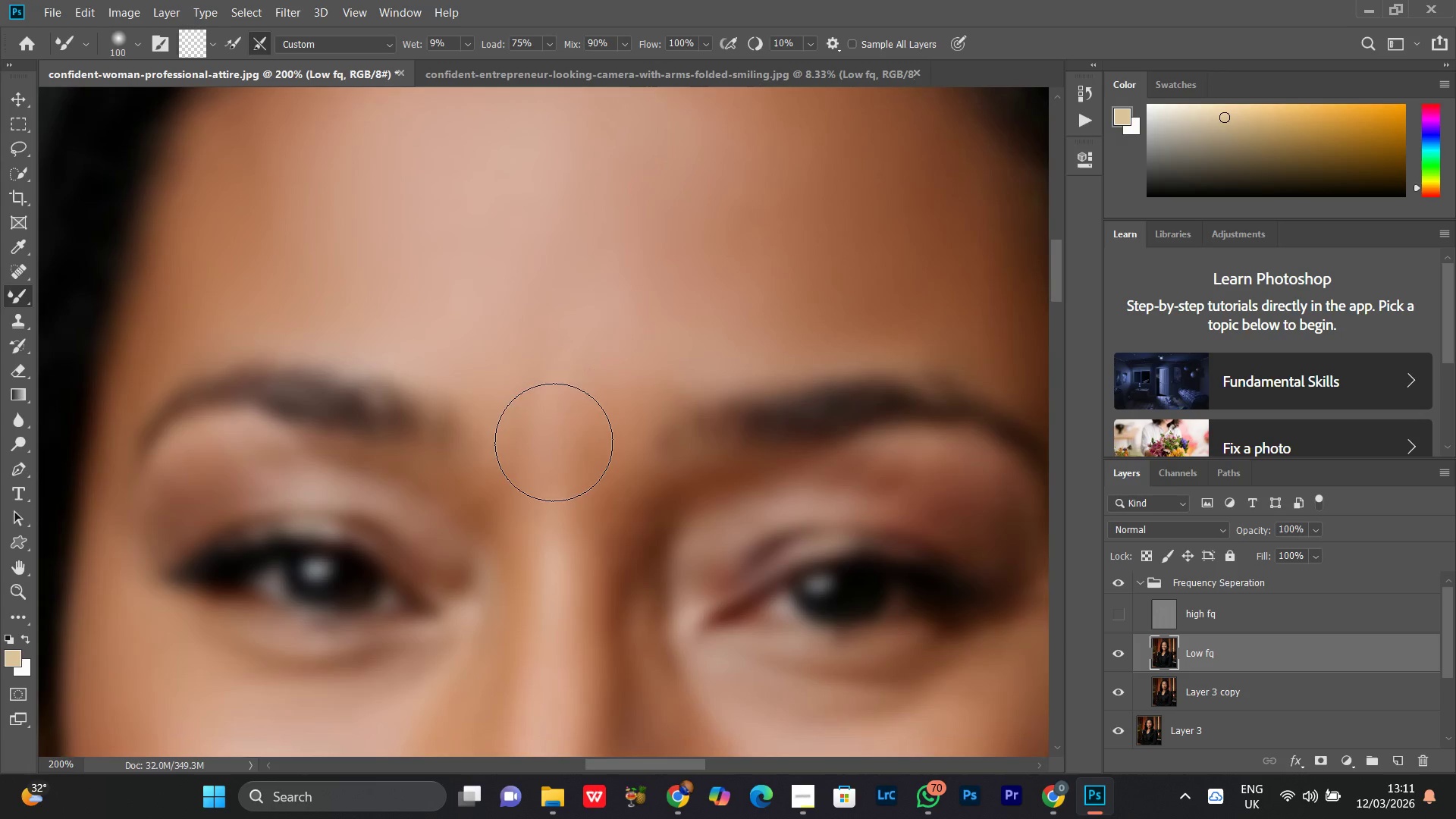 
left_click_drag(start_coordinate=[551, 324], to_coordinate=[532, 377])
 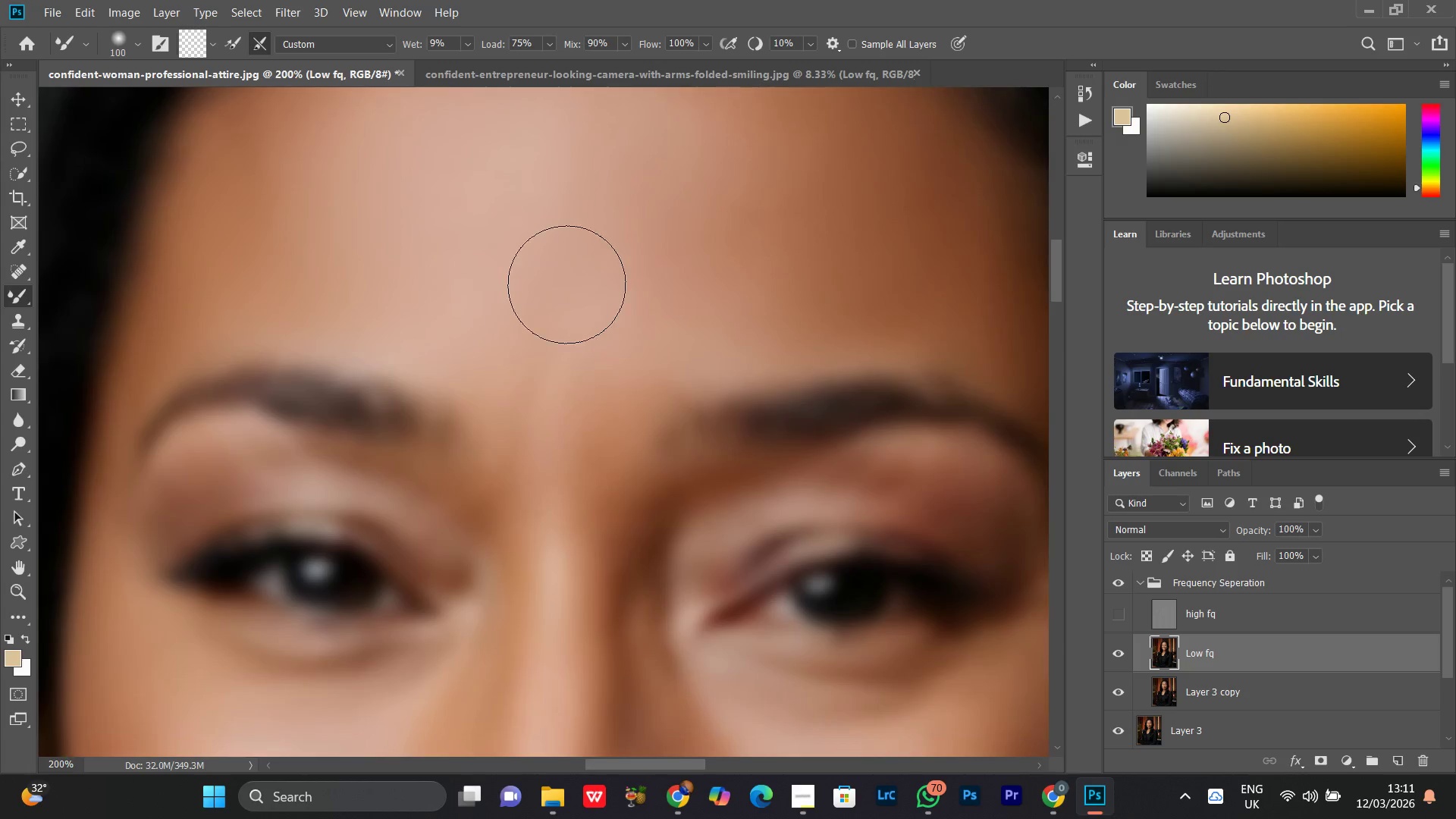 
left_click_drag(start_coordinate=[539, 342], to_coordinate=[559, 438])
 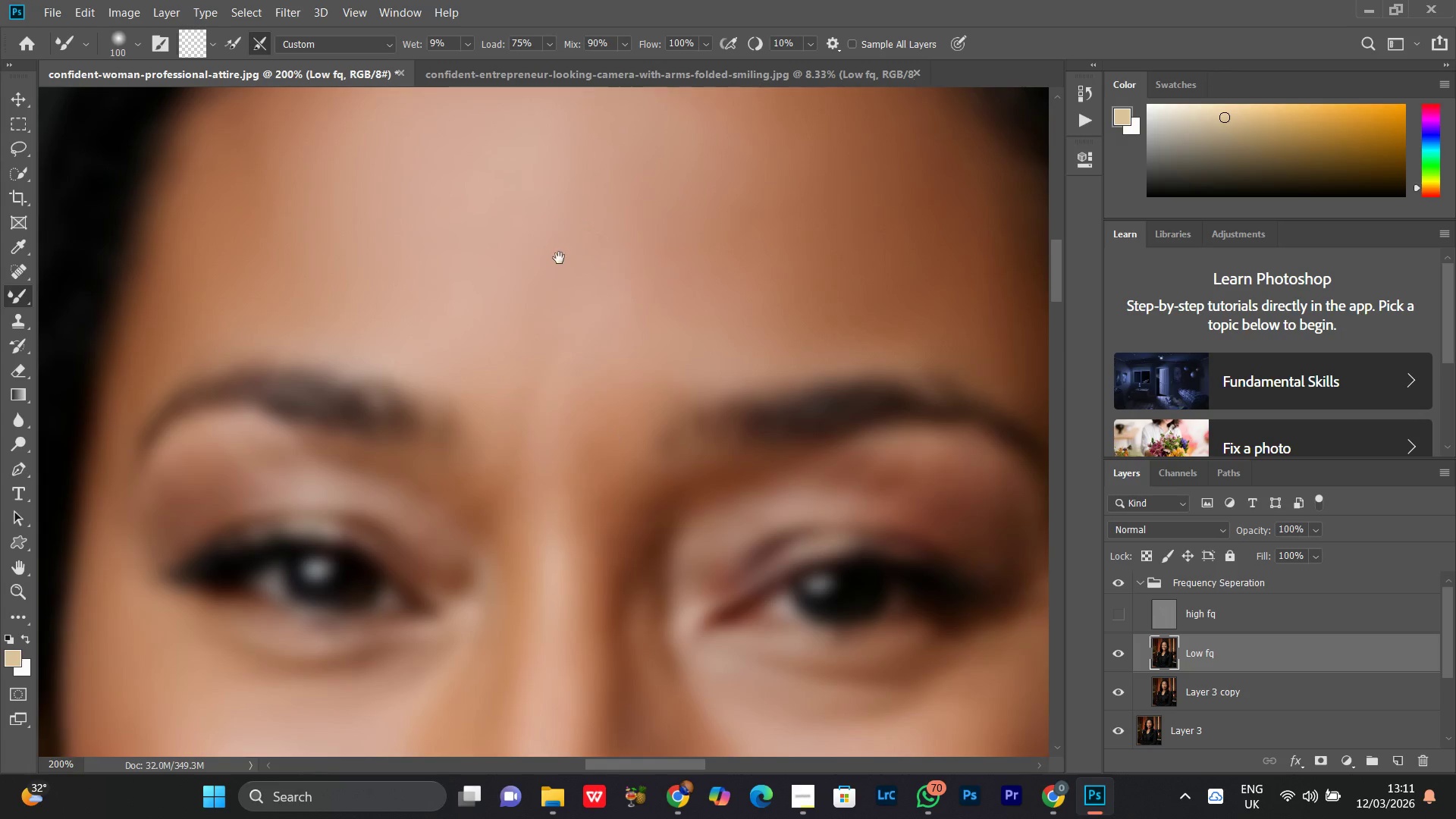 
hold_key(key=Space, duration=0.64)
 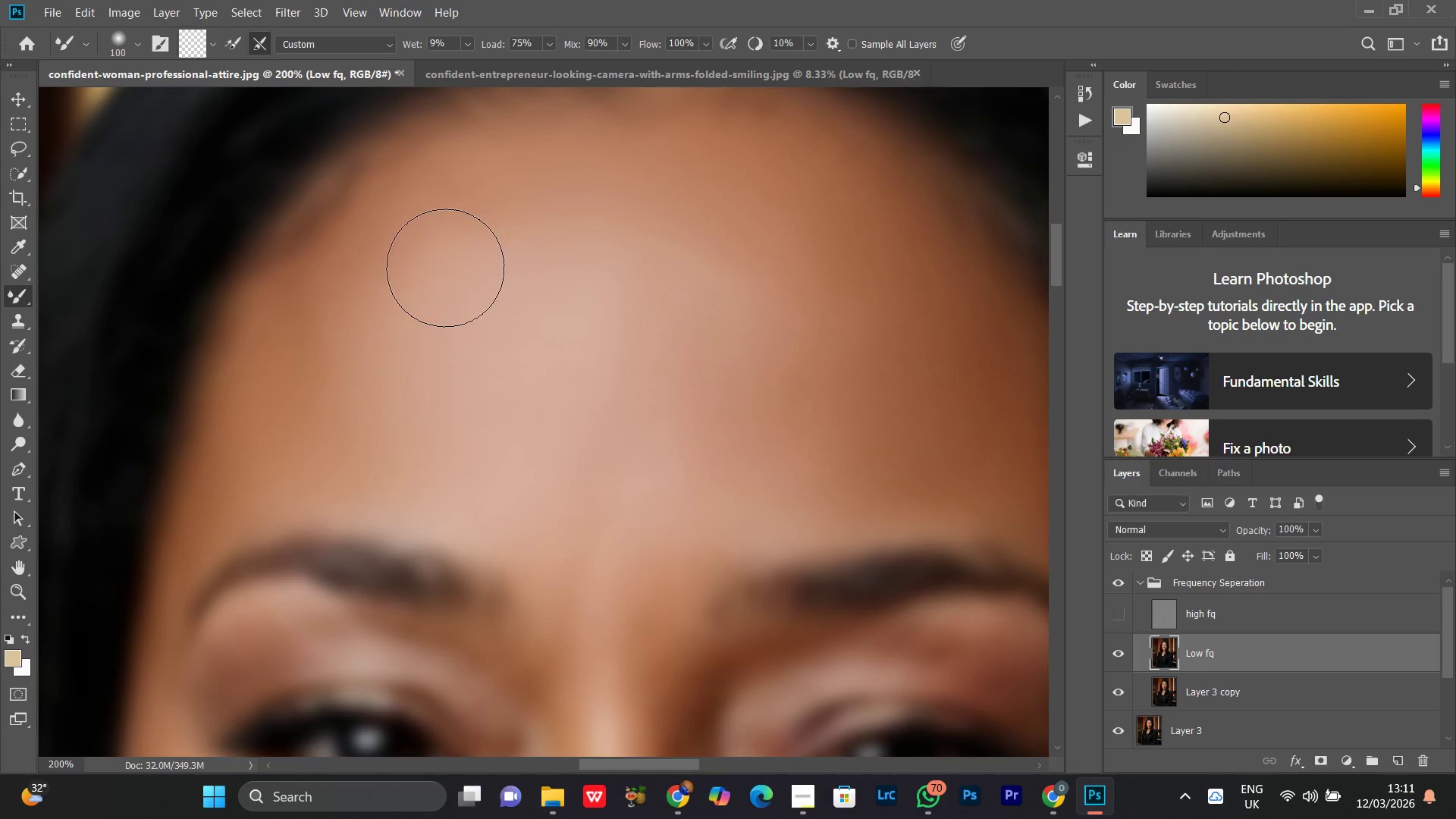 
left_click_drag(start_coordinate=[557, 252], to_coordinate=[607, 422])
 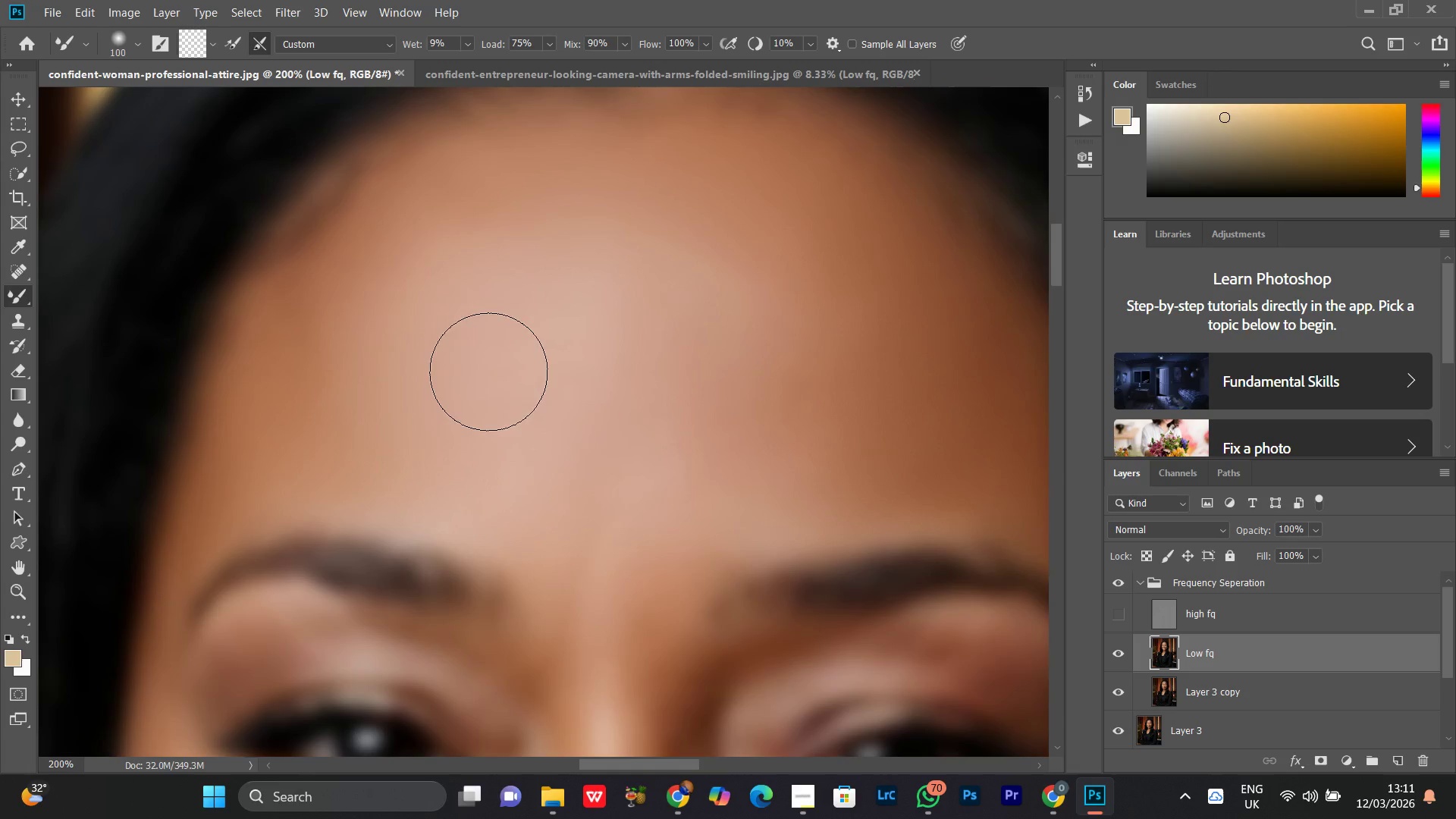 
left_click_drag(start_coordinate=[527, 320], to_coordinate=[476, 345])
 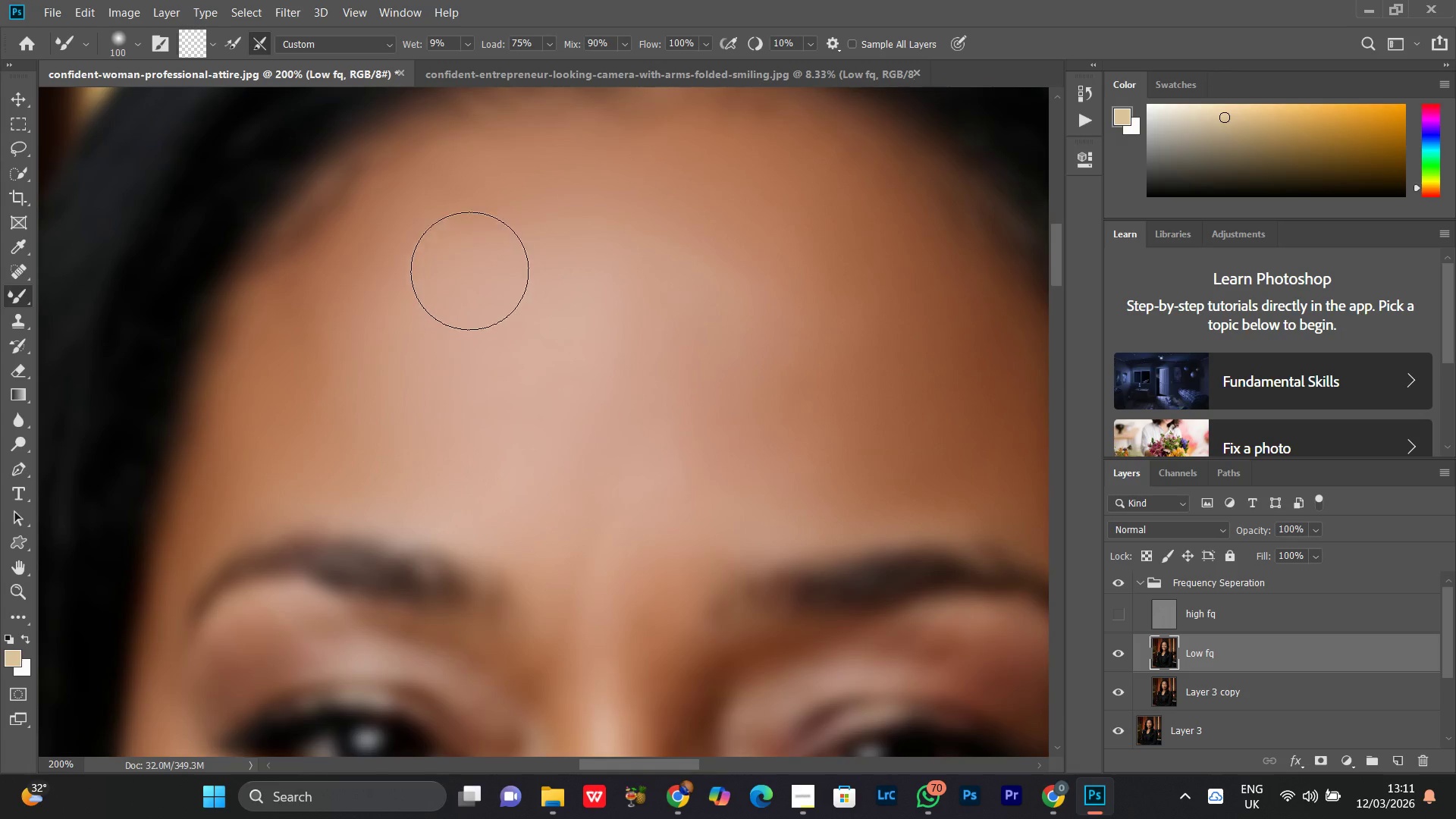 
left_click_drag(start_coordinate=[471, 296], to_coordinate=[444, 199])
 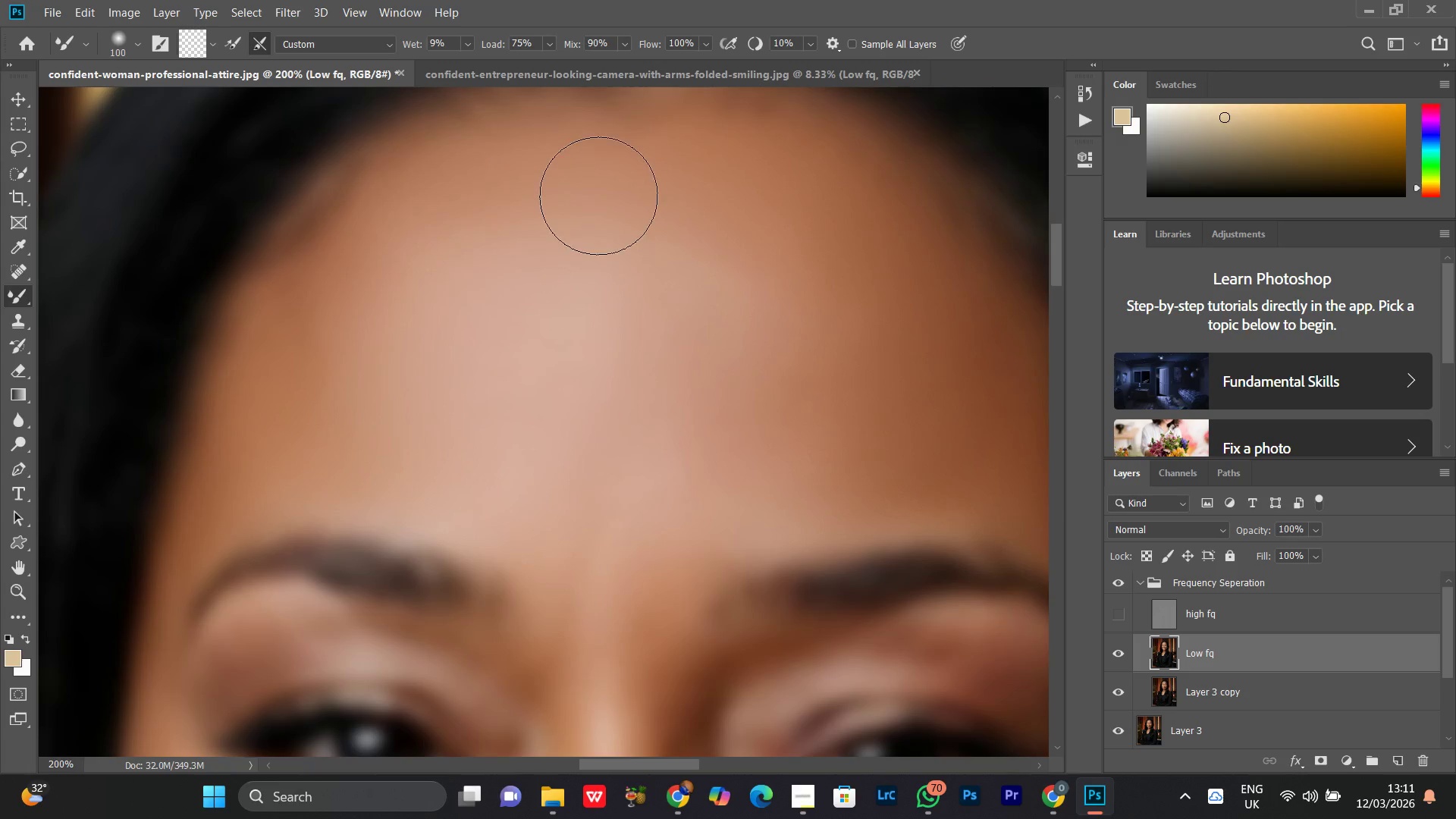 
left_click_drag(start_coordinate=[539, 192], to_coordinate=[617, 192])
 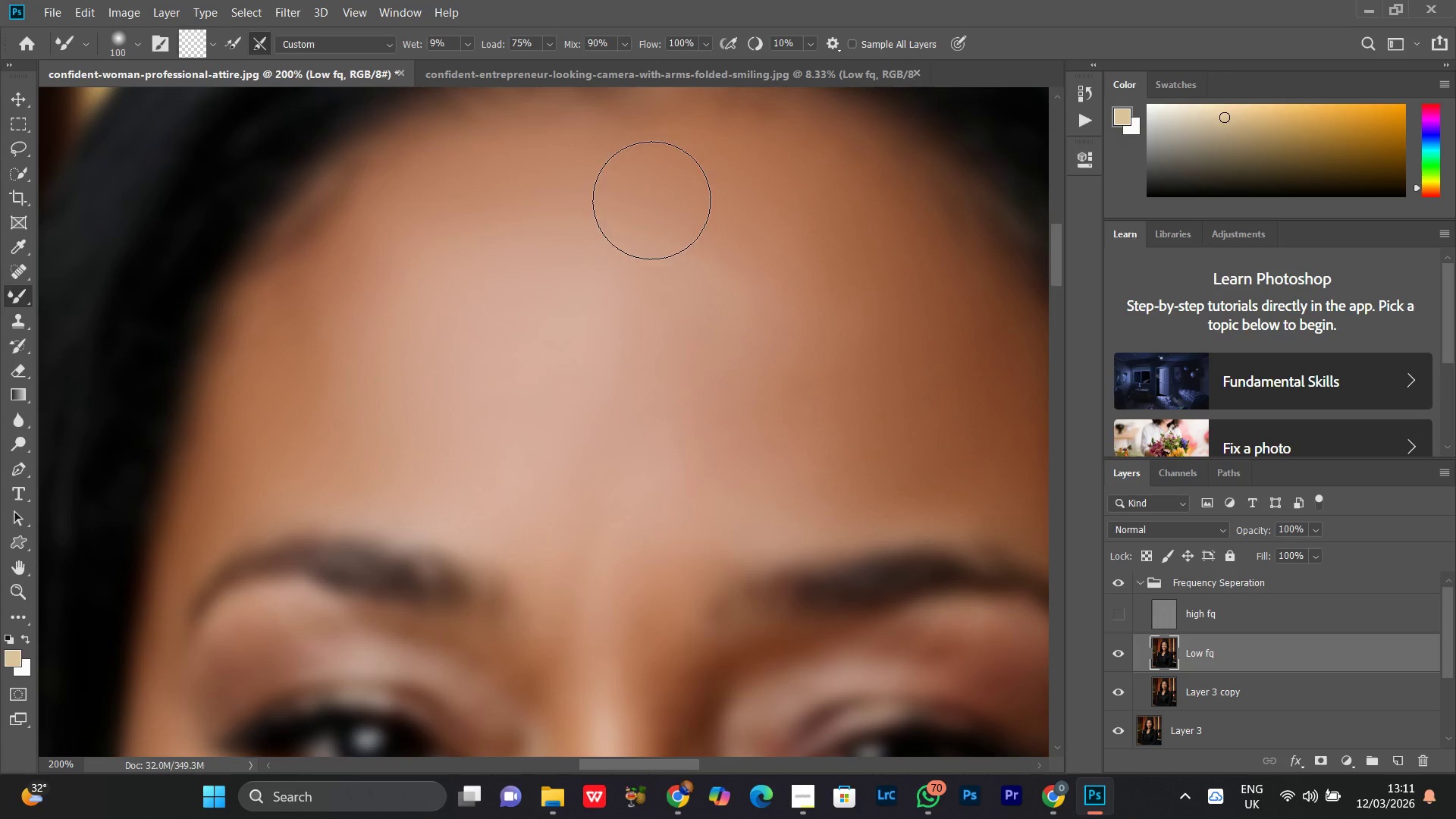 
left_click_drag(start_coordinate=[612, 199], to_coordinate=[646, 199])
 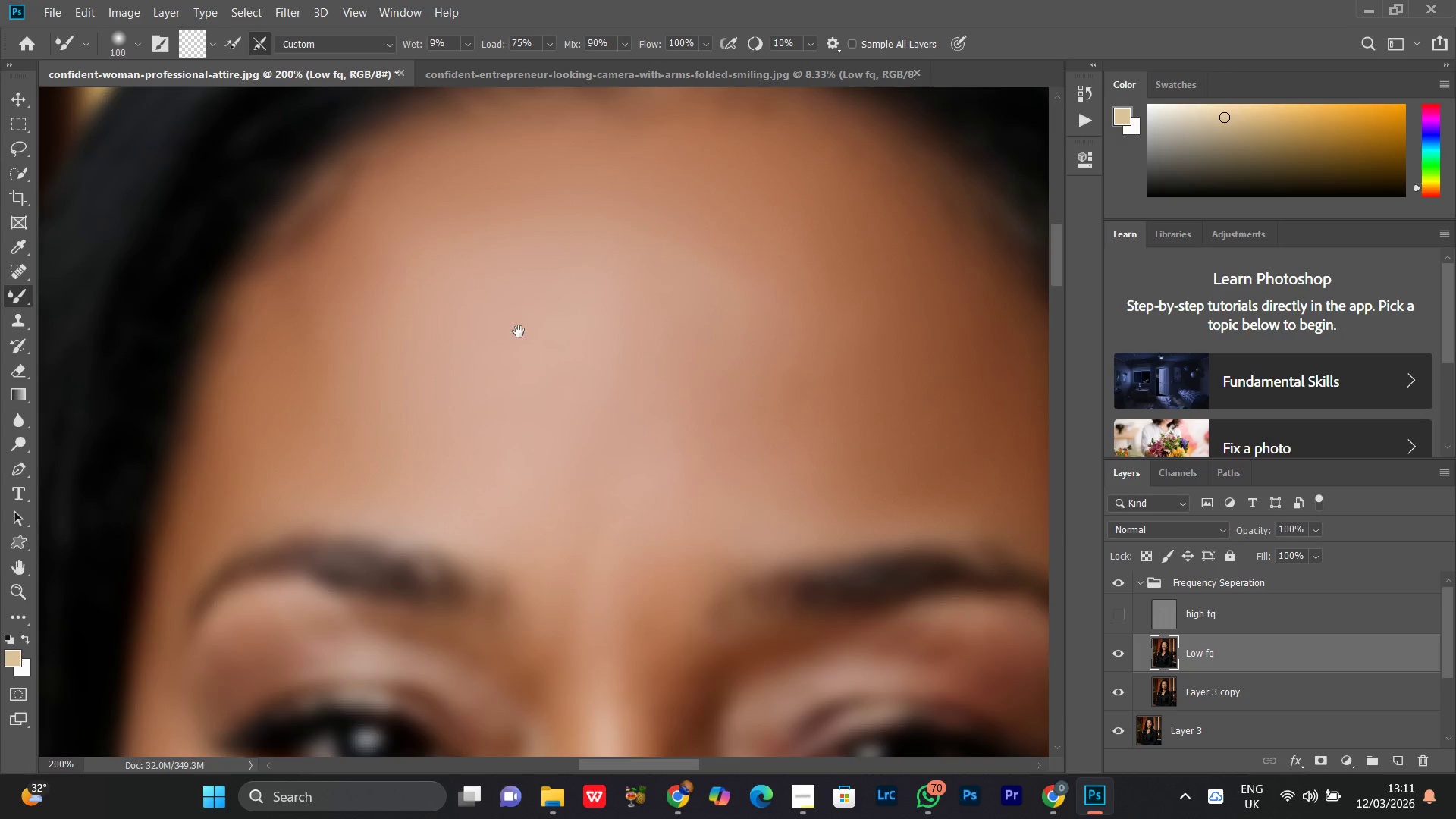 
hold_key(key=Space, duration=0.72)
 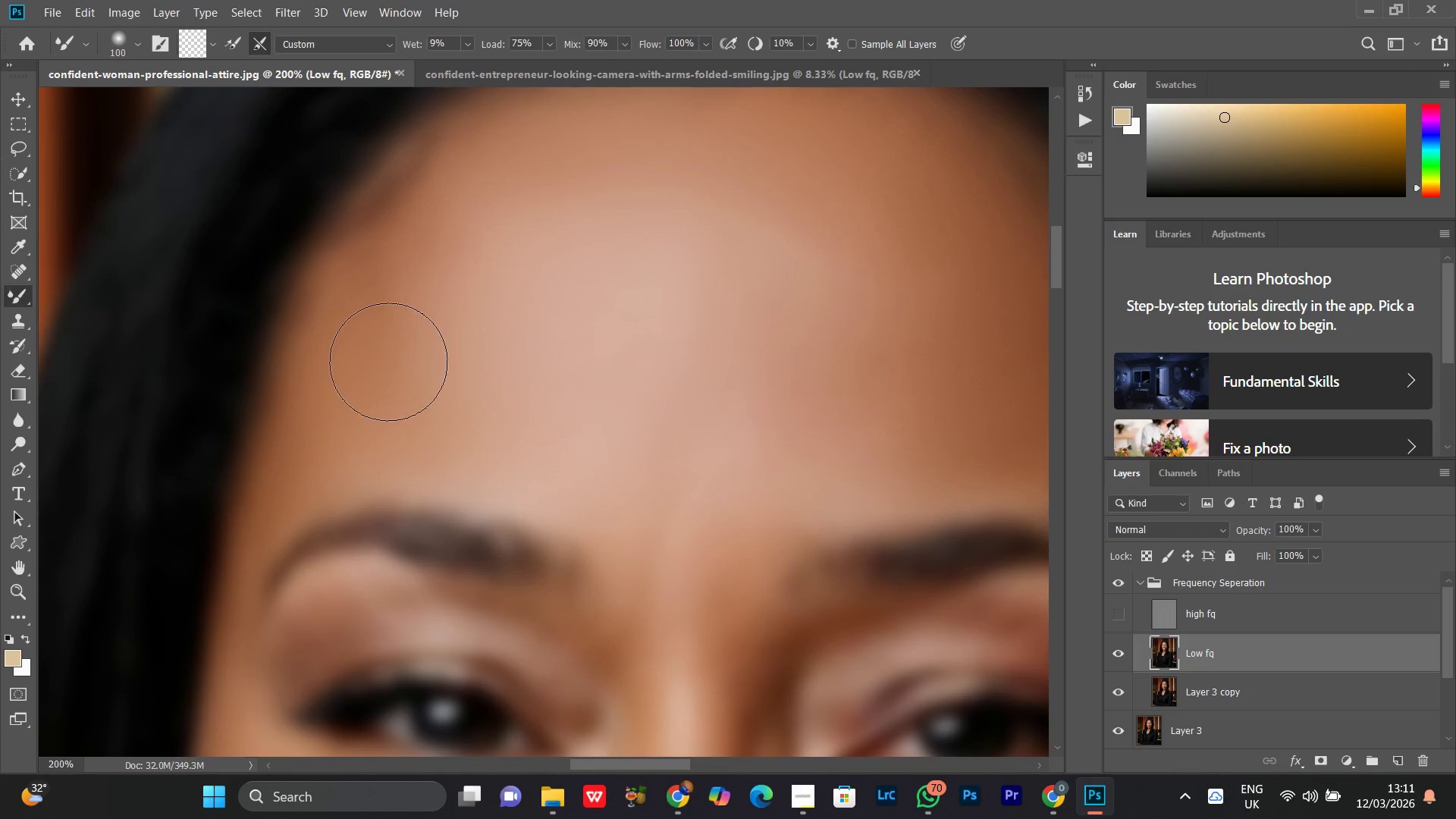 
left_click_drag(start_coordinate=[518, 340], to_coordinate=[594, 312])
 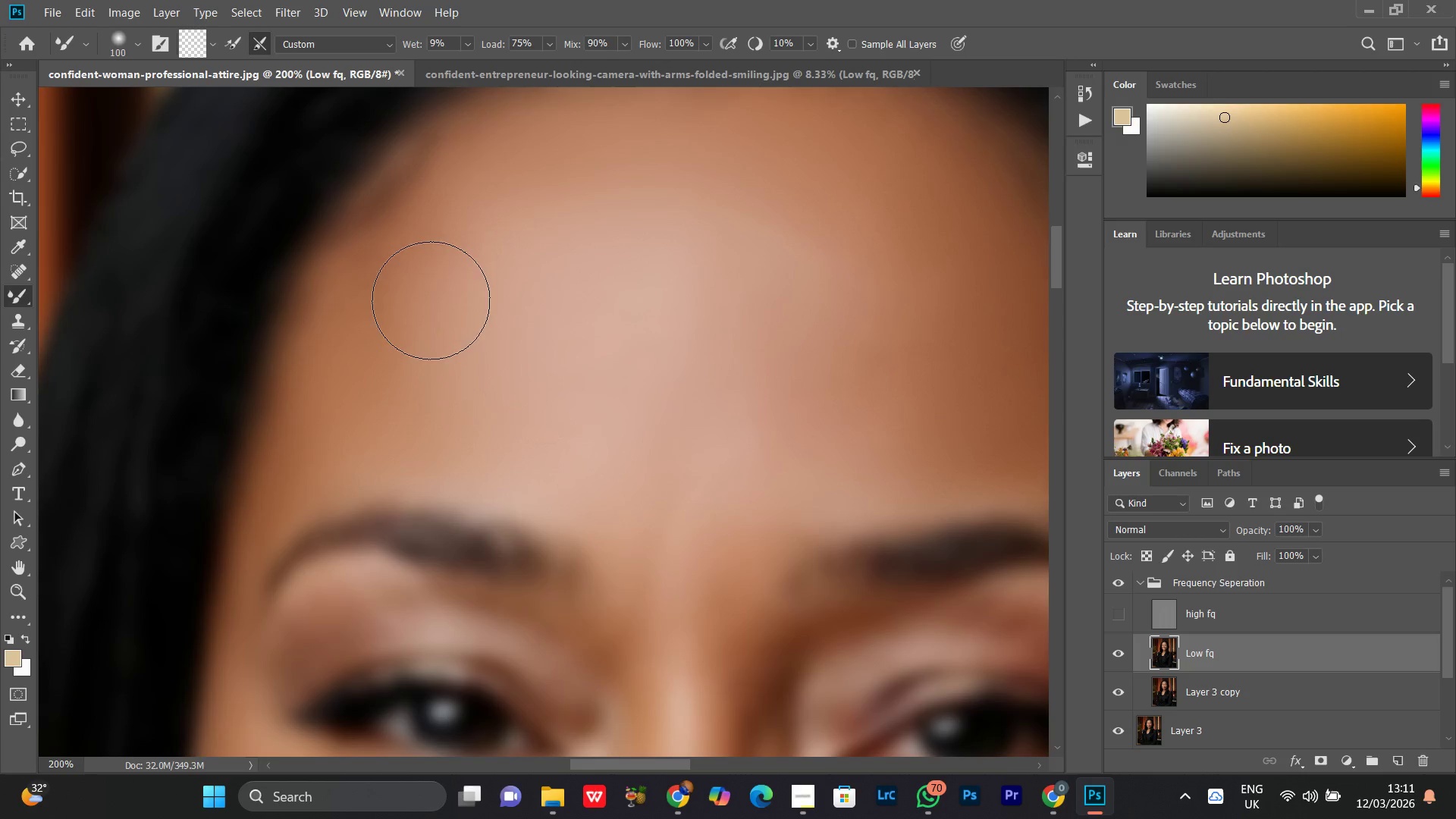 
left_click_drag(start_coordinate=[453, 280], to_coordinate=[350, 436])
 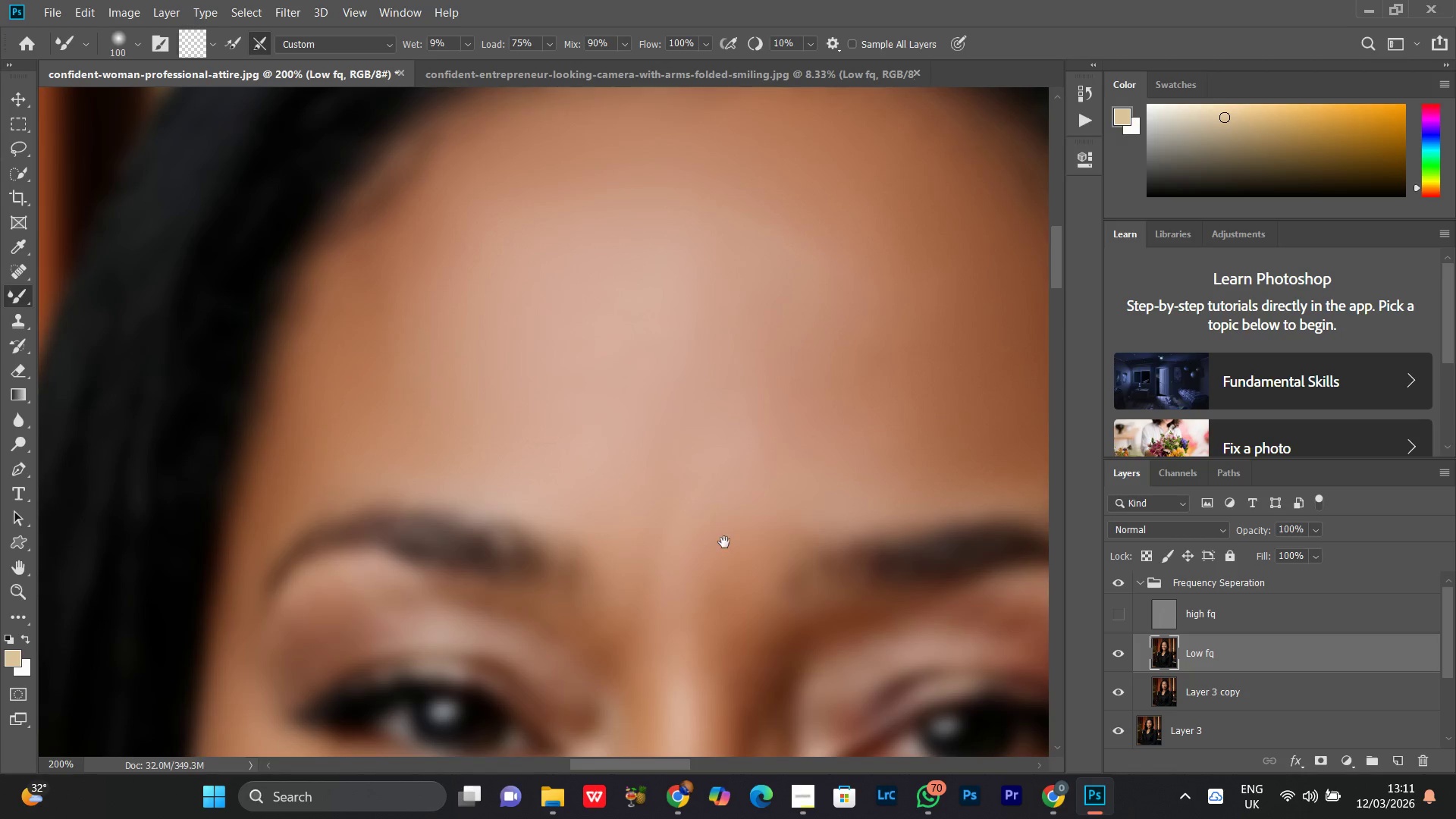 
hold_key(key=Space, duration=1.51)
 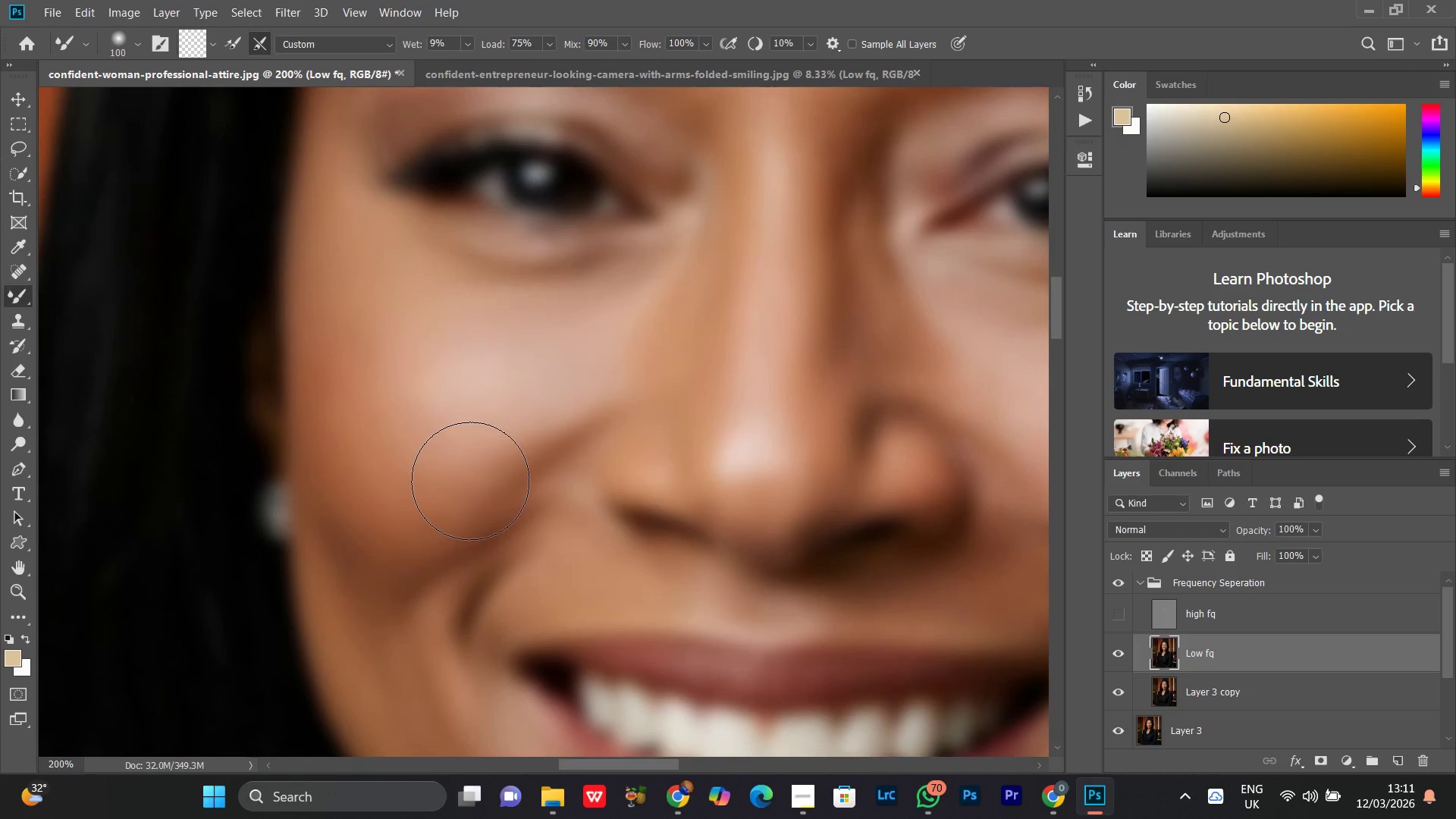 
left_click_drag(start_coordinate=[726, 551], to_coordinate=[681, 222])
 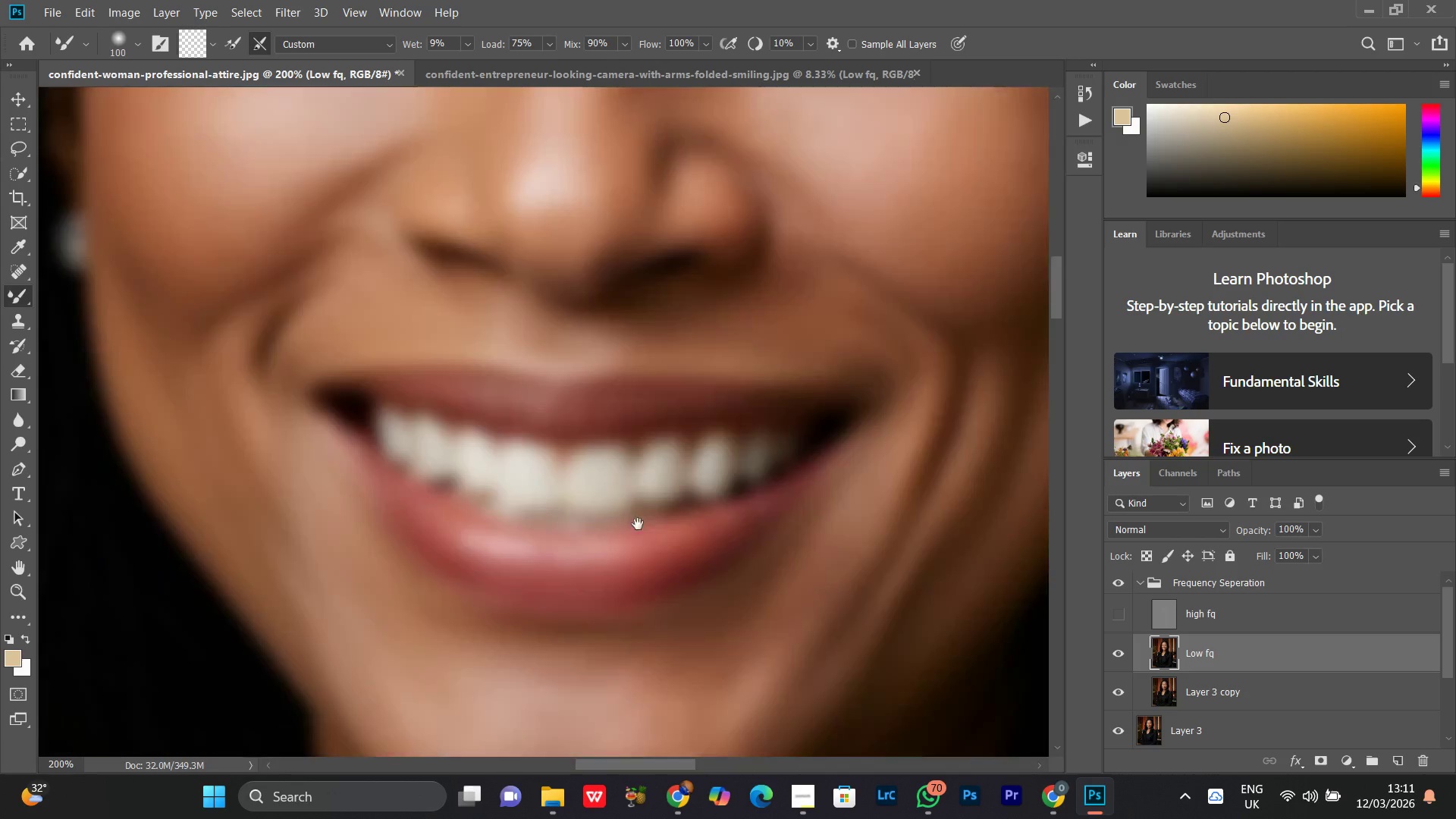 
left_click_drag(start_coordinate=[620, 535], to_coordinate=[745, 735])
 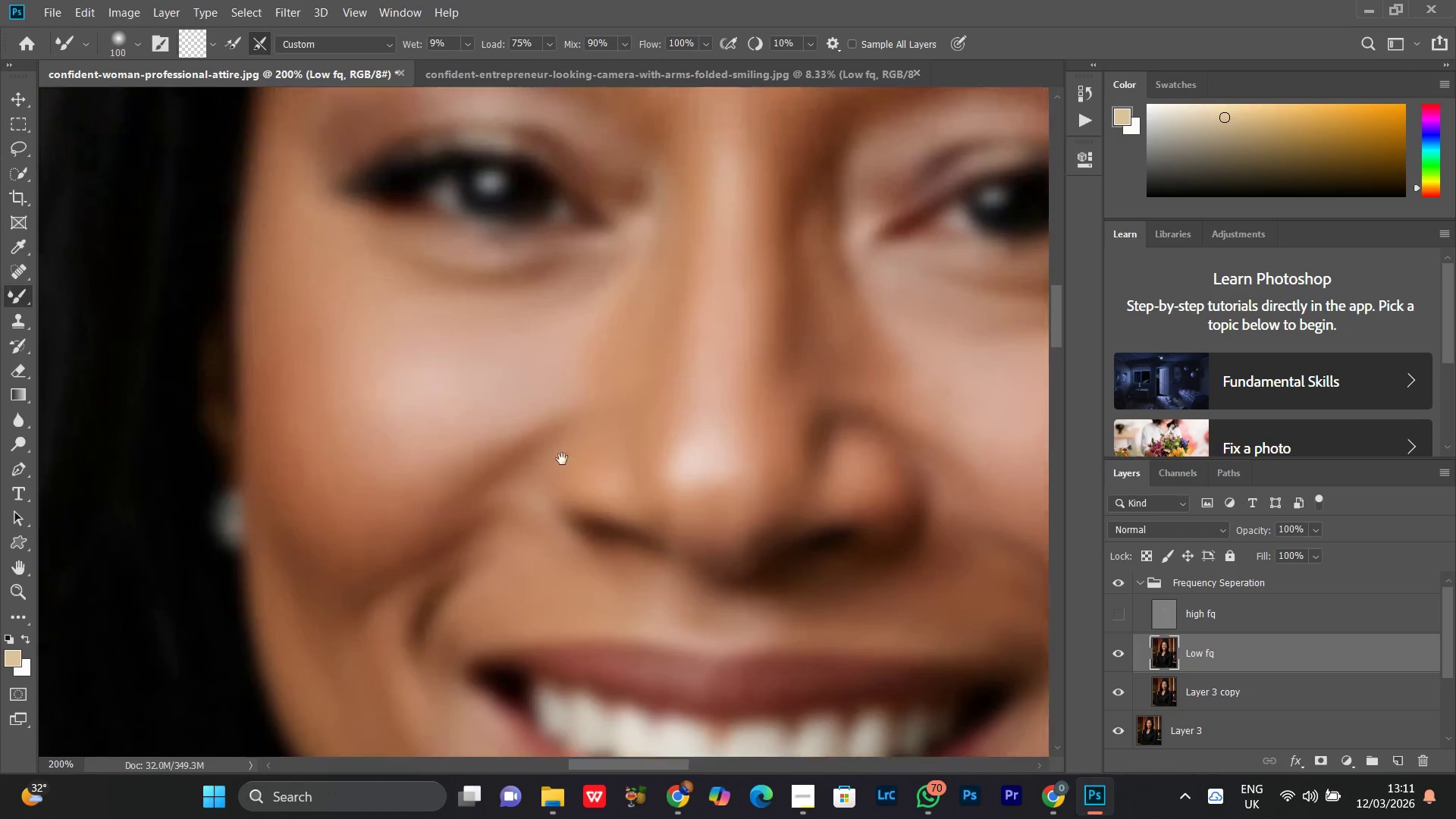 
left_click_drag(start_coordinate=[533, 465], to_coordinate=[579, 453])
 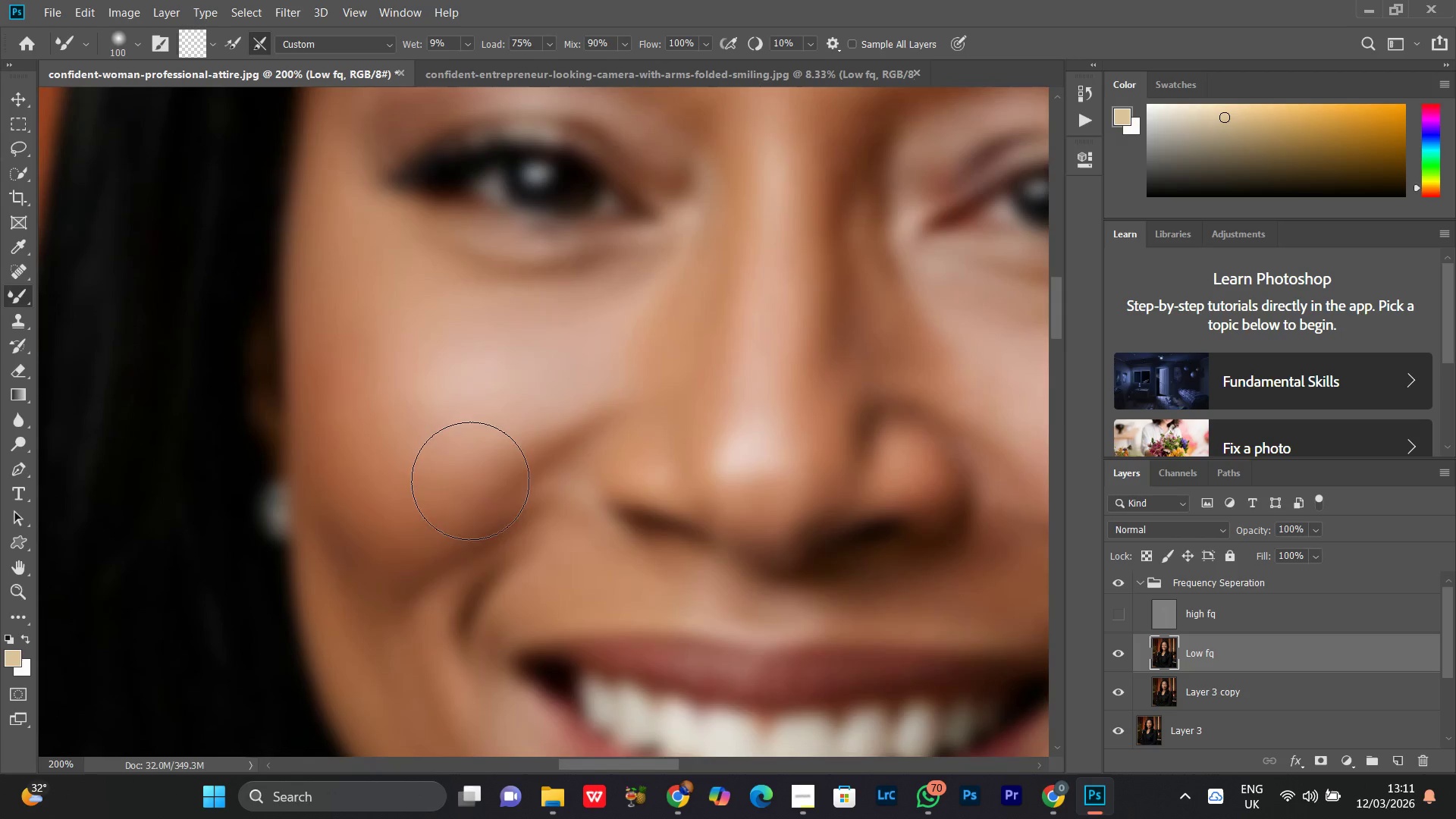 
hold_key(key=Space, duration=0.36)
 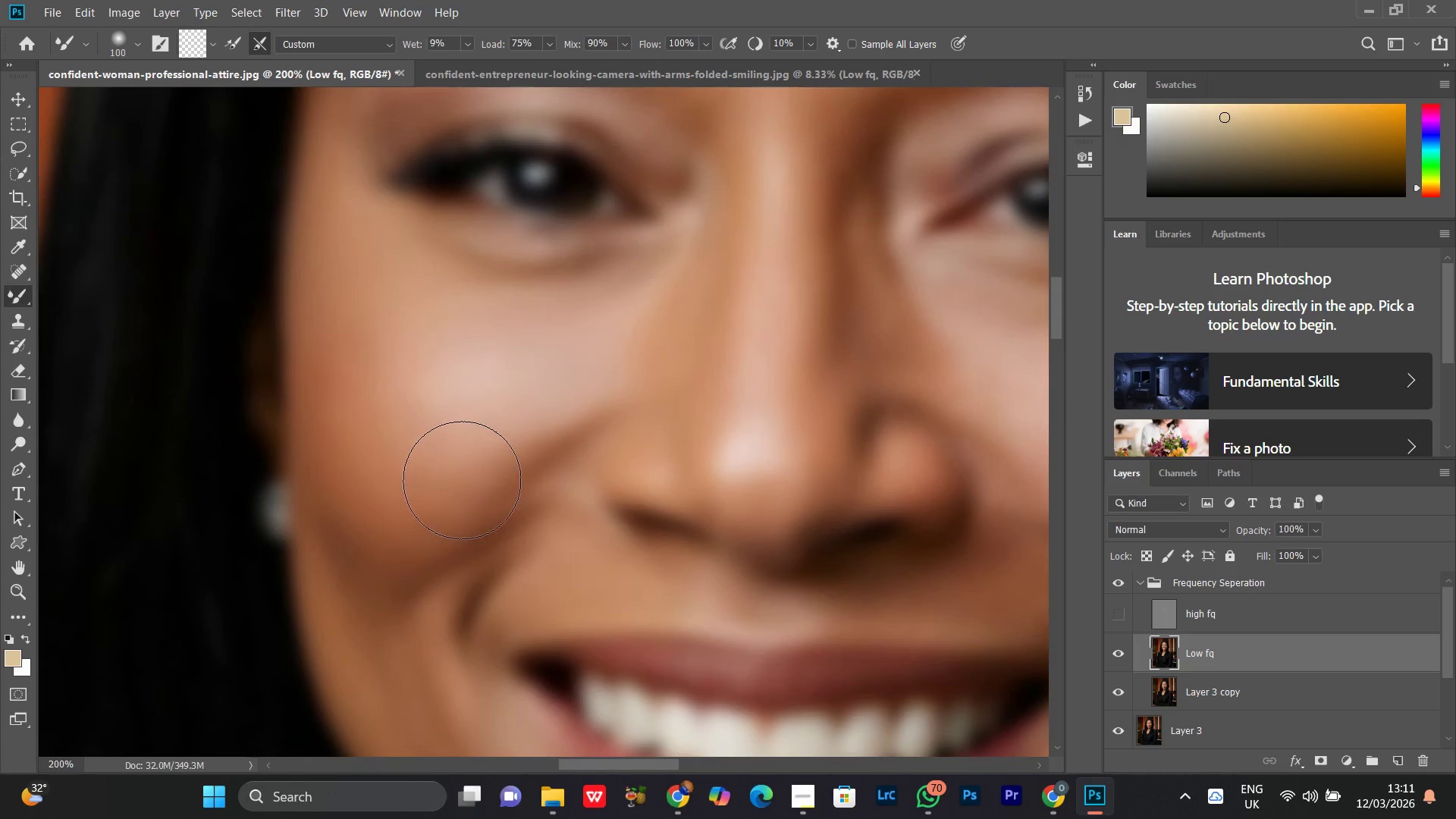 
key(BracketLeft)
 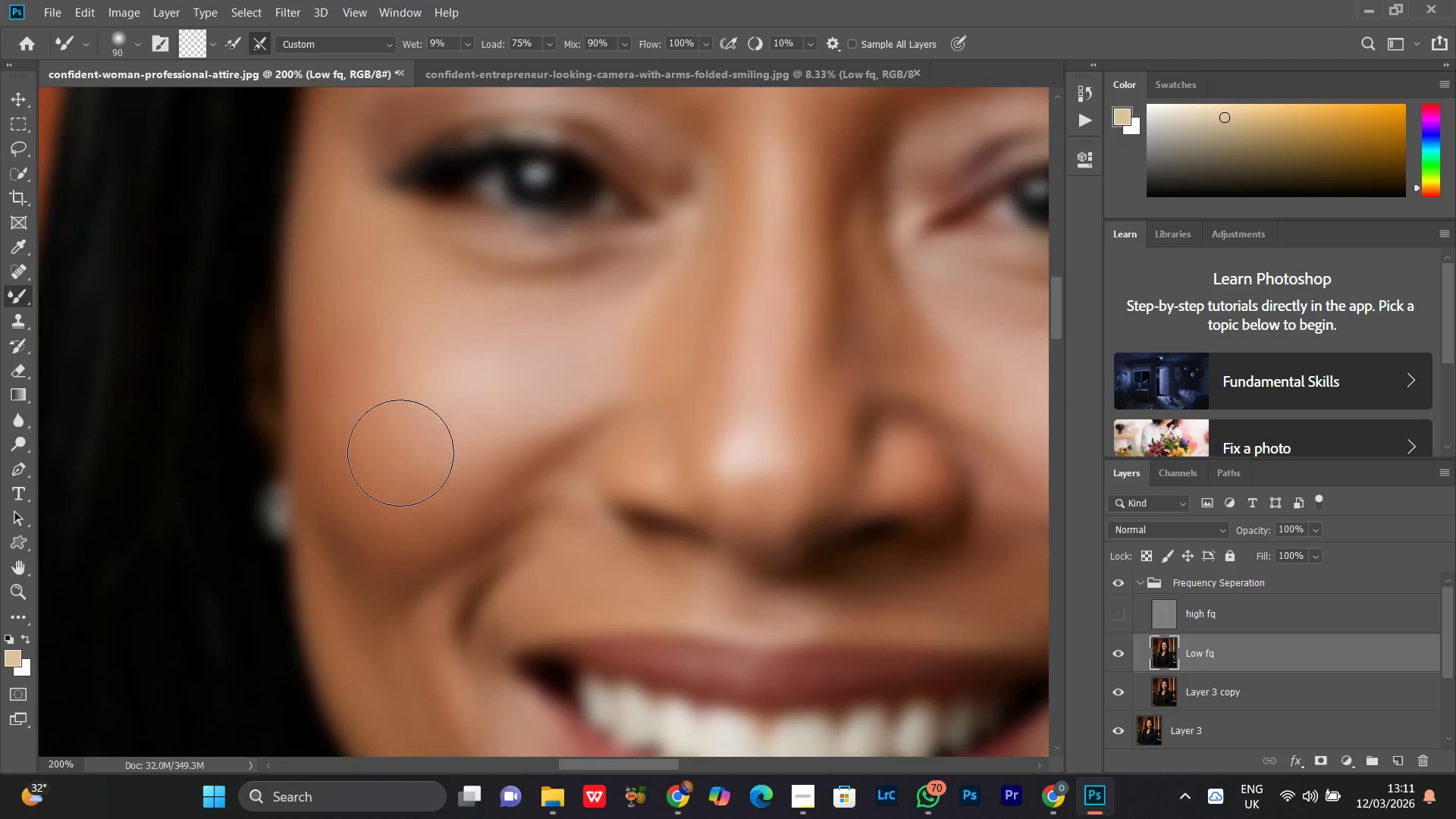 
key(BracketLeft)
 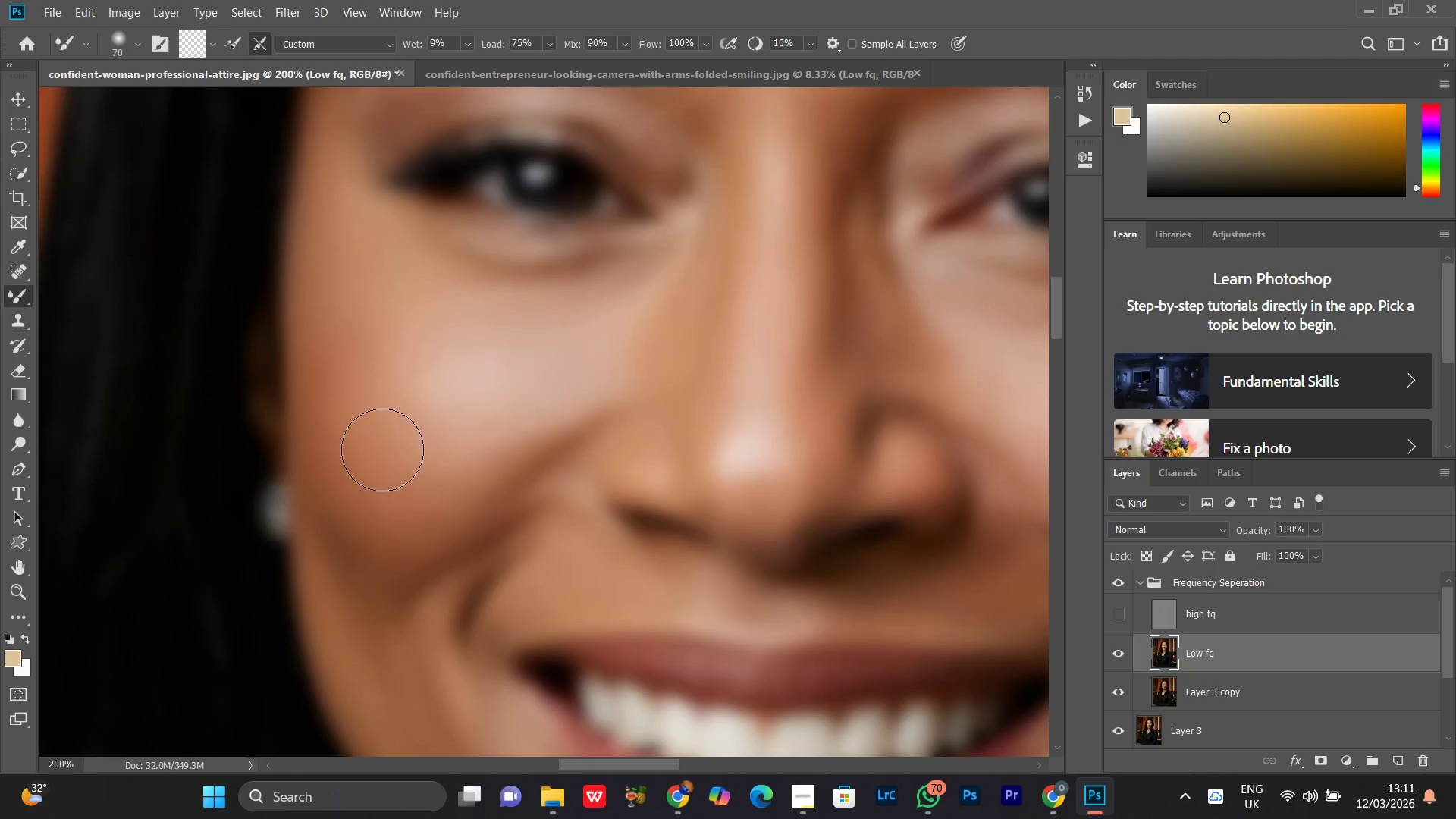 
key(BracketLeft)
 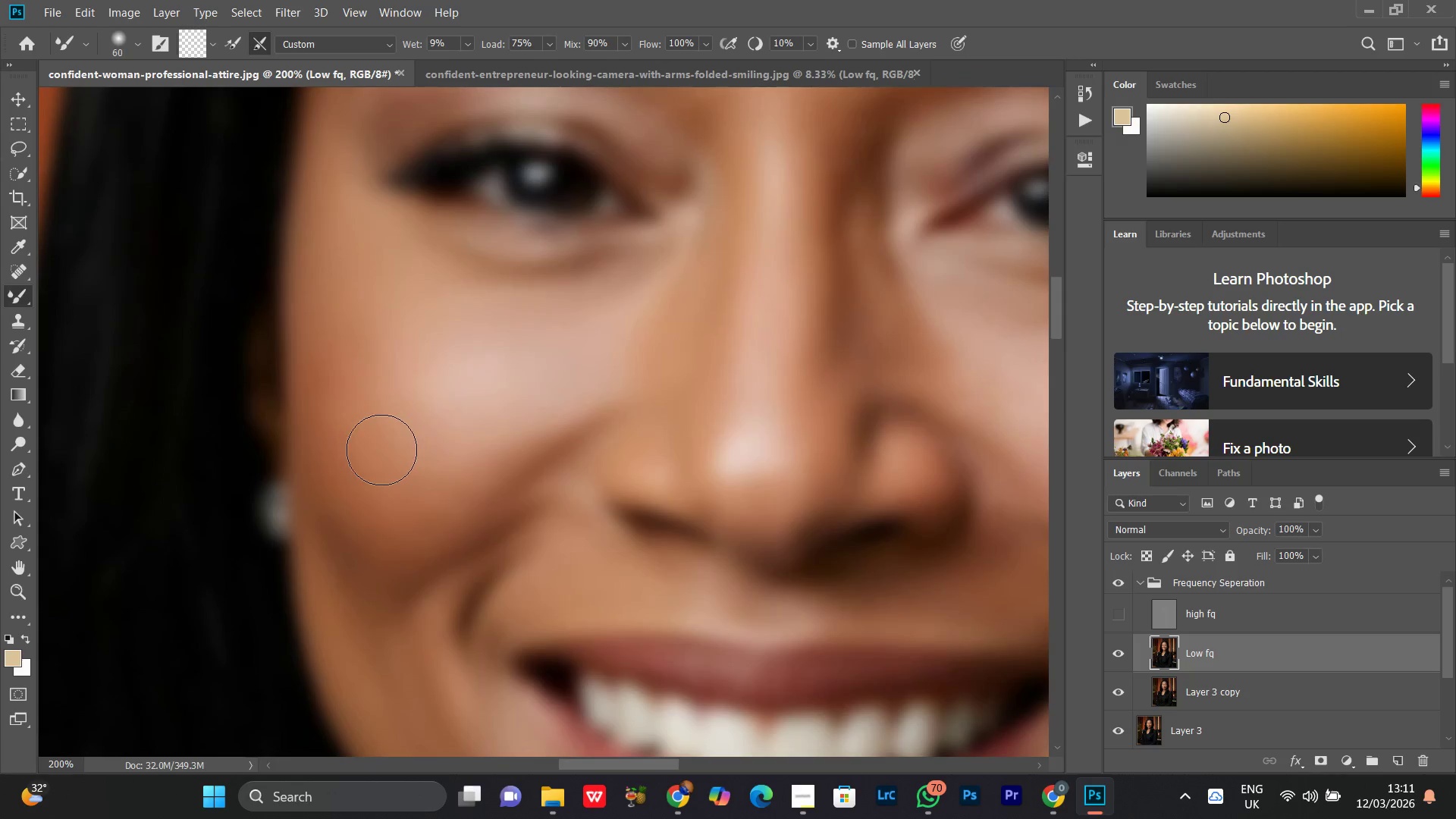 
key(BracketLeft)
 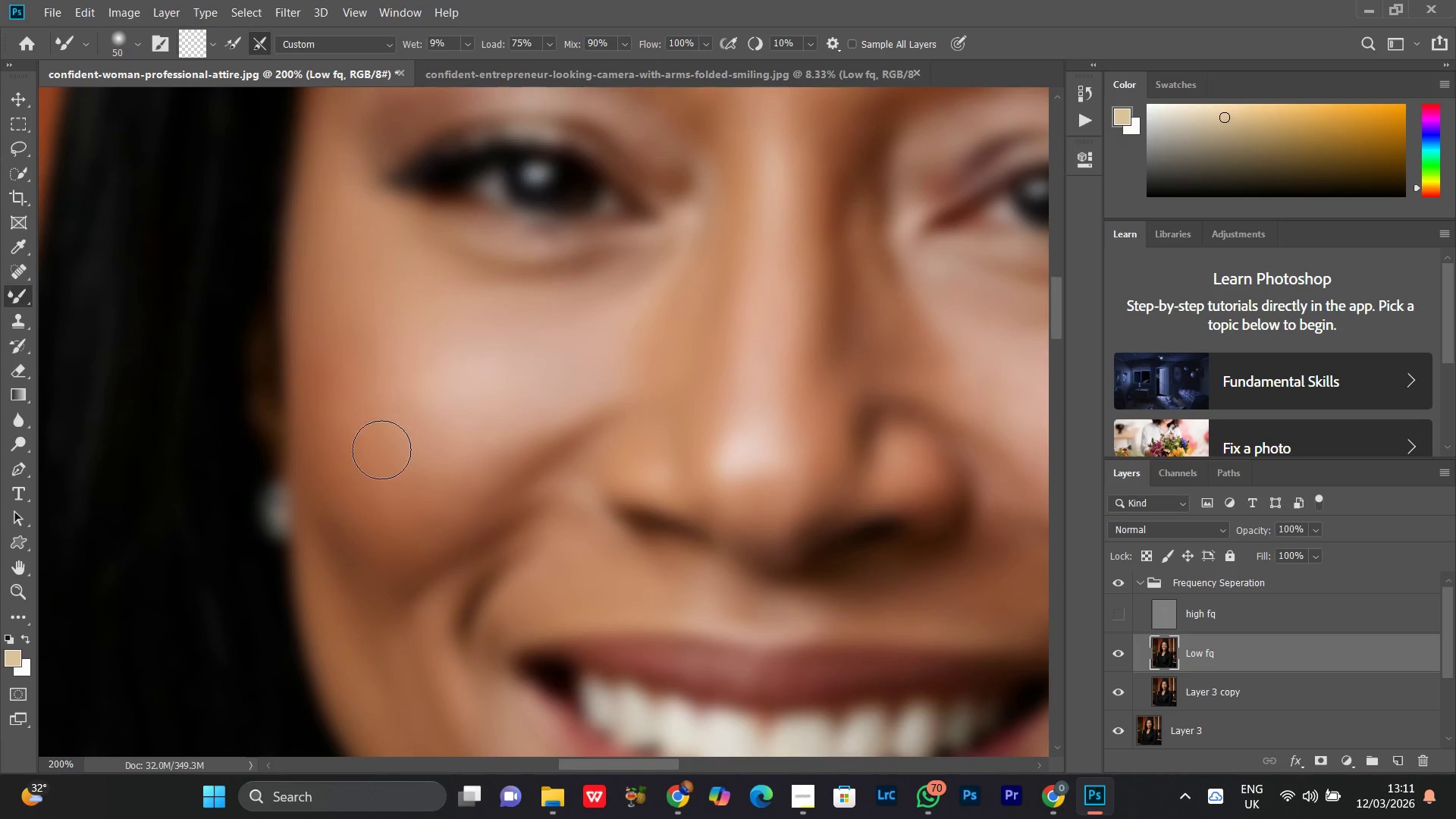 
key(BracketLeft)
 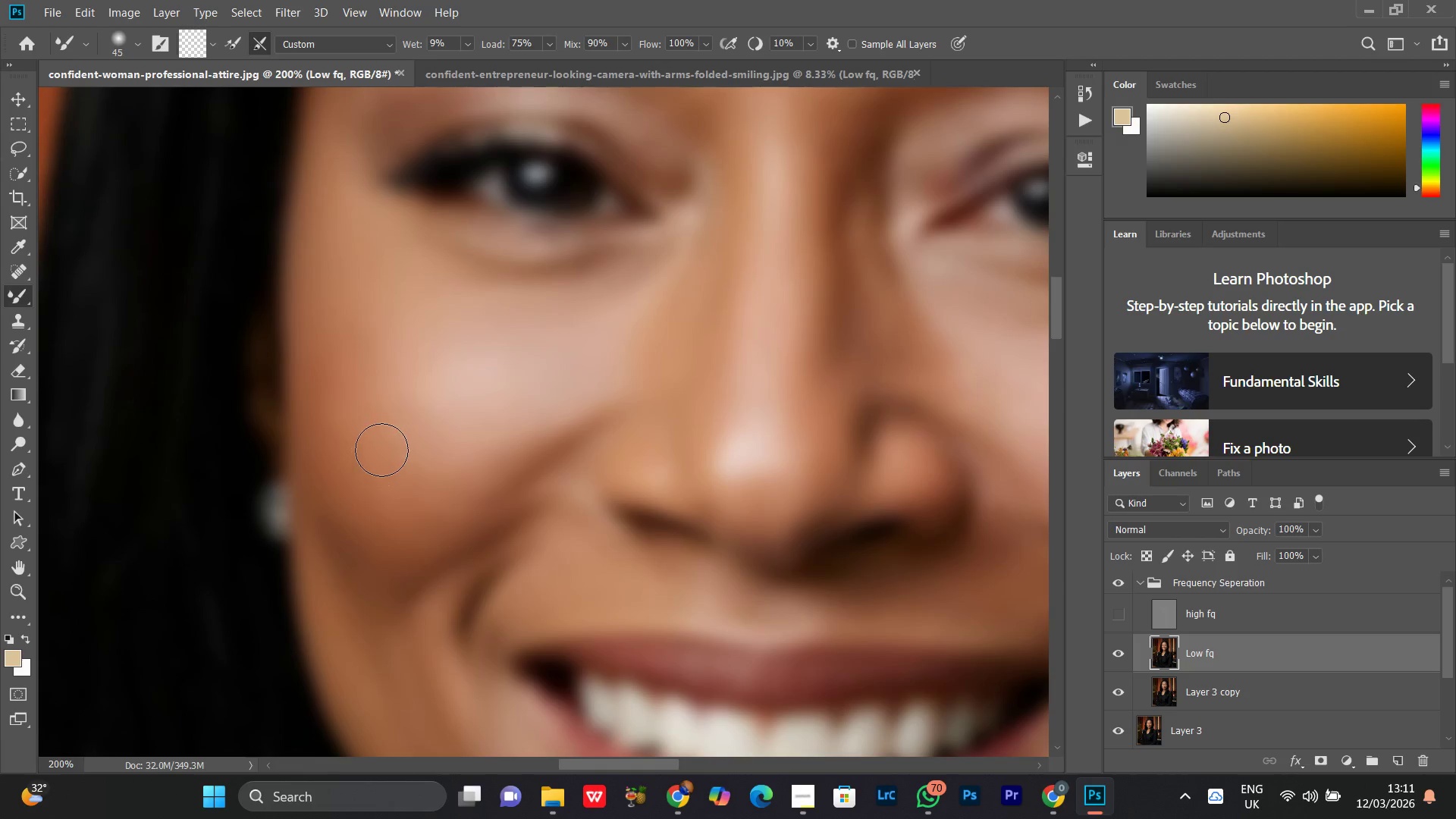 
key(BracketLeft)
 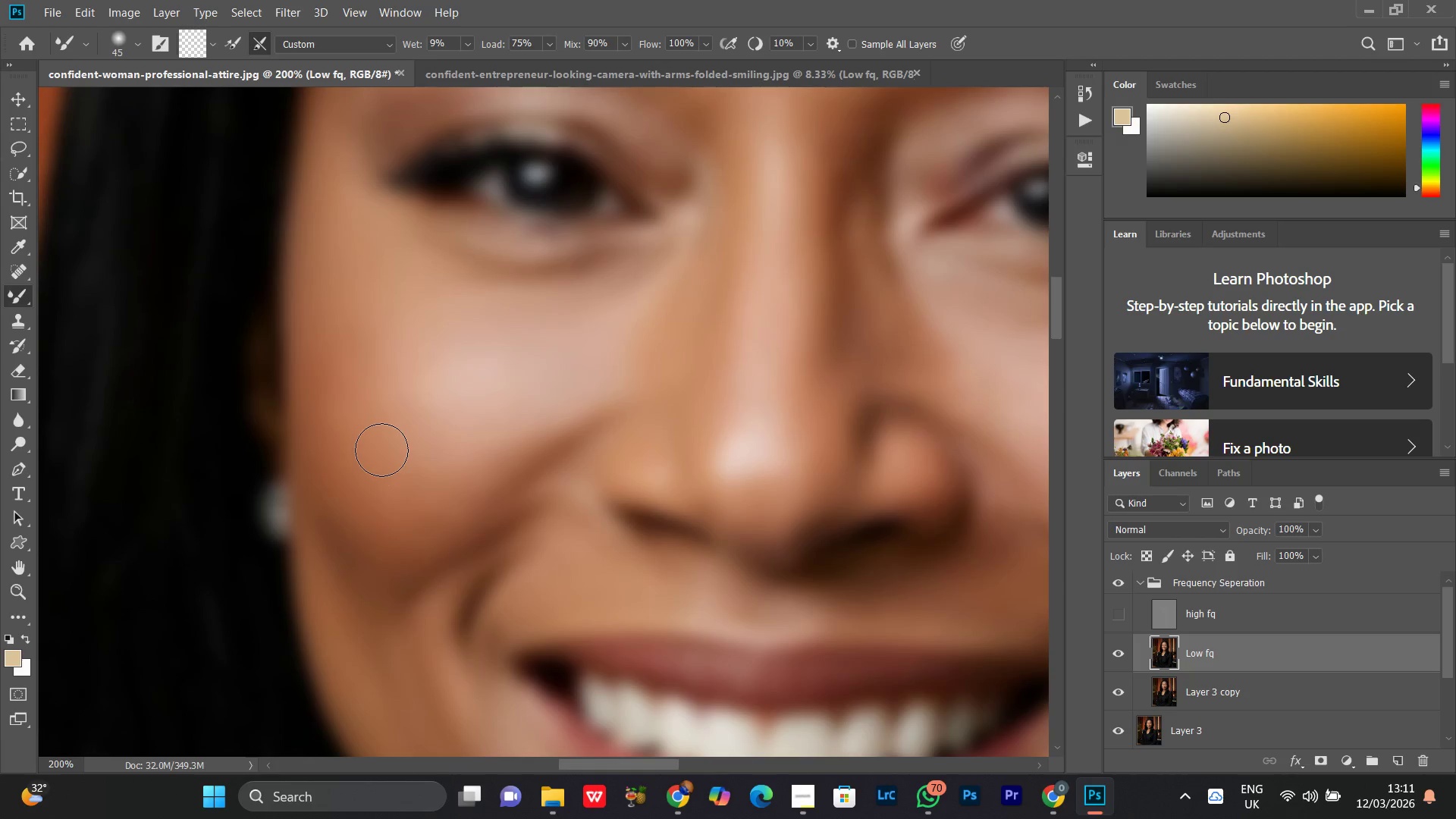 
key(BracketLeft)
 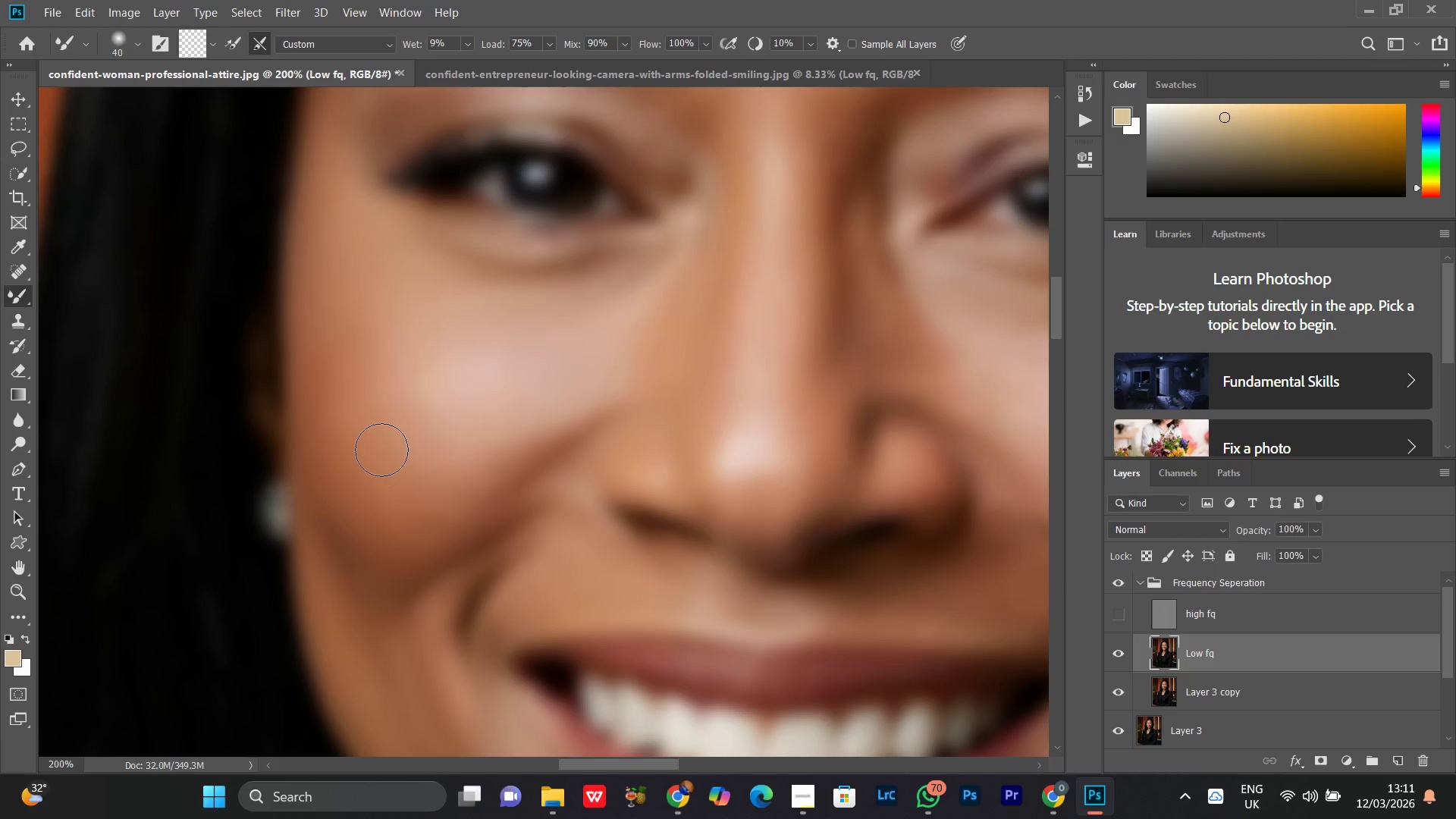 
key(BracketRight)
 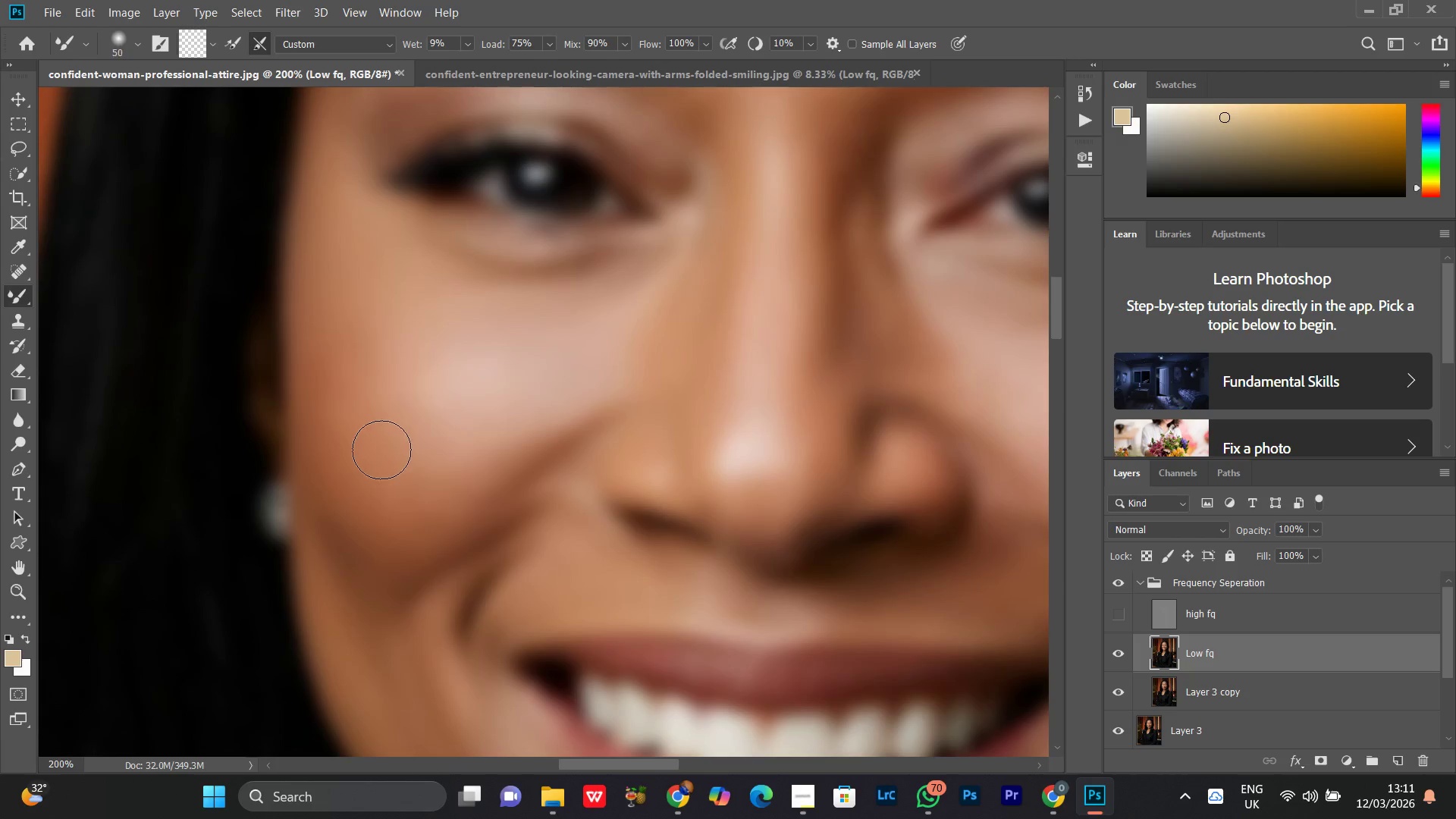 
key(BracketRight)
 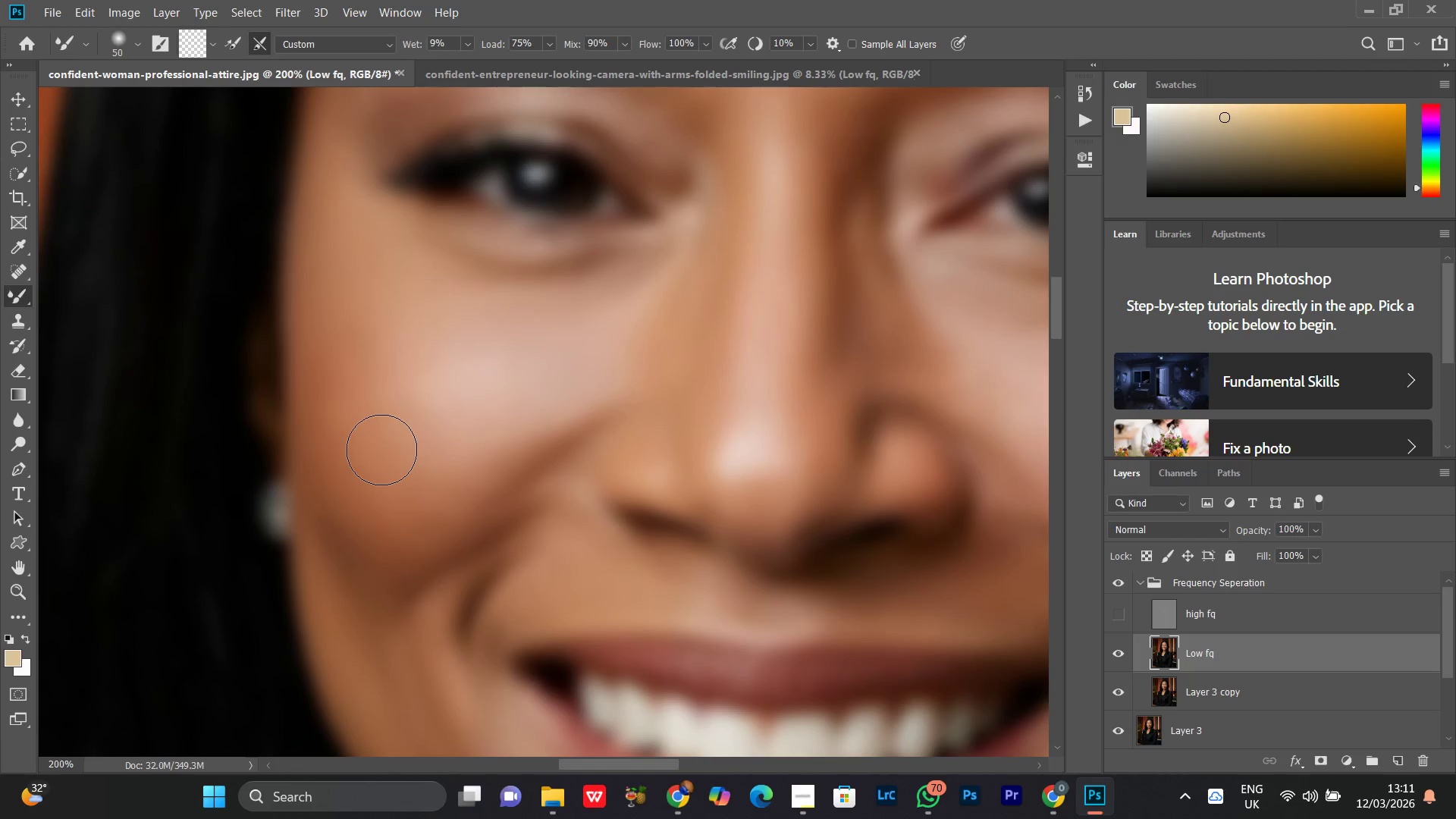 
key(BracketRight)
 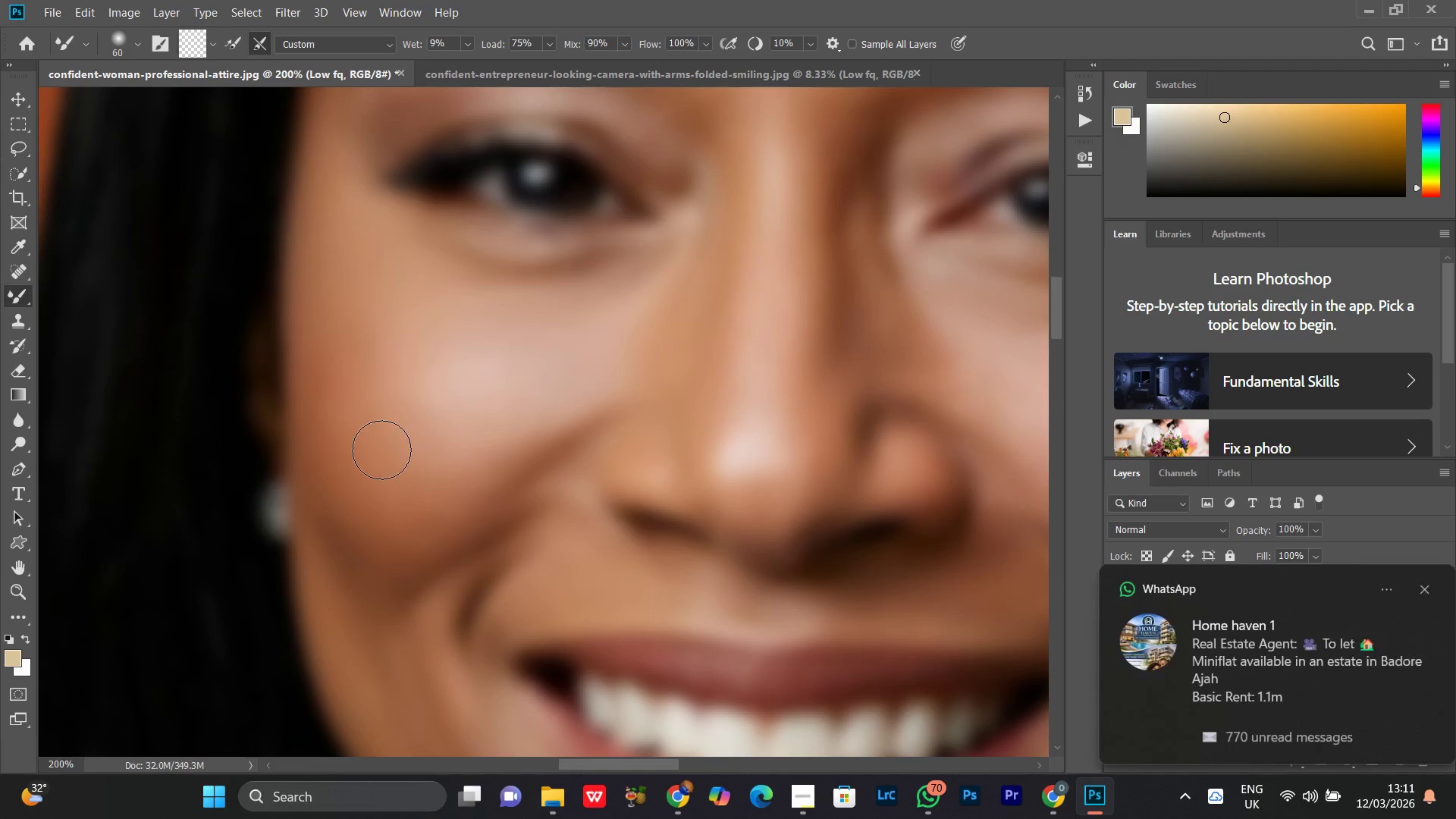 
key(BracketLeft)
 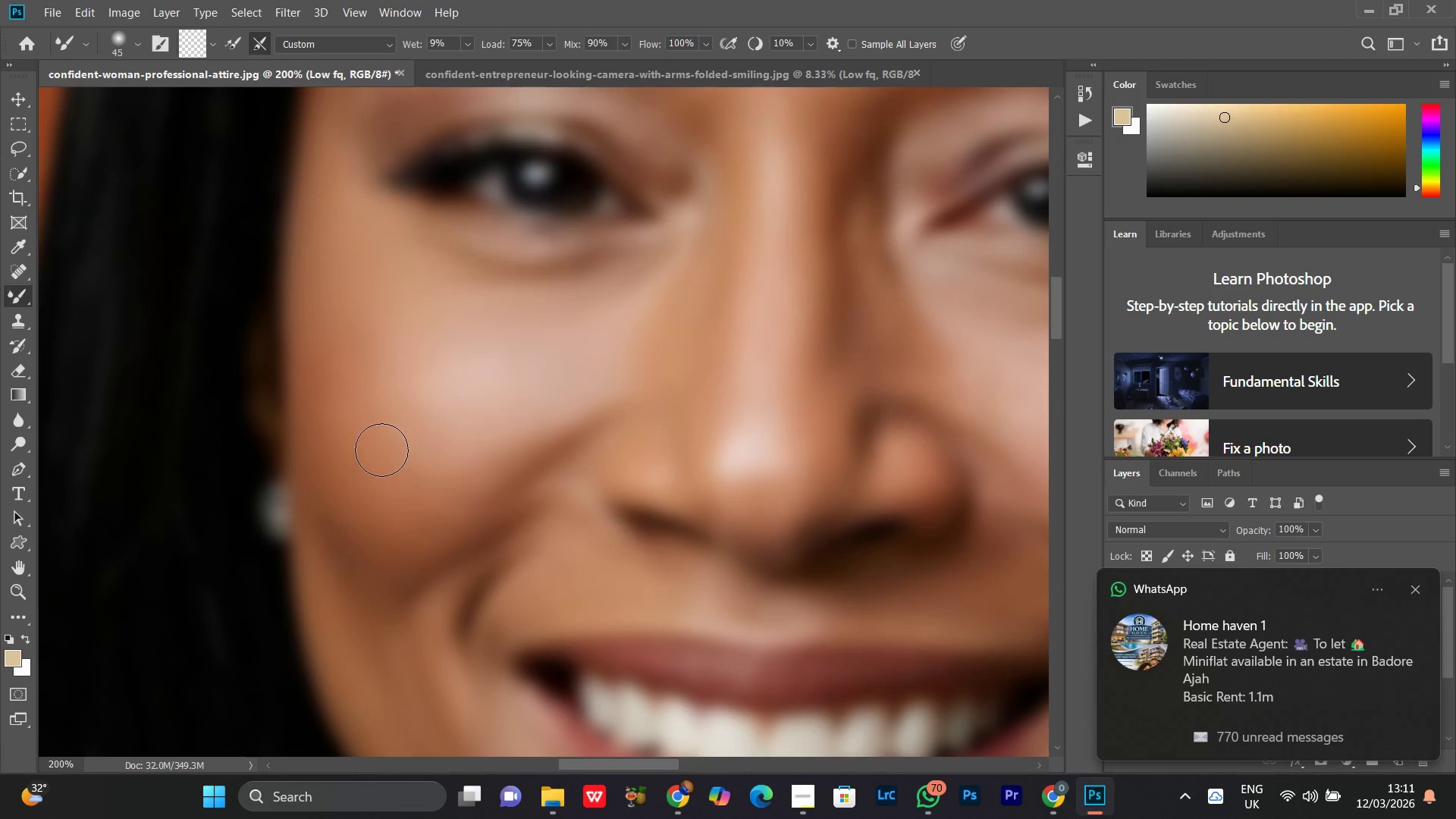 
key(BracketLeft)
 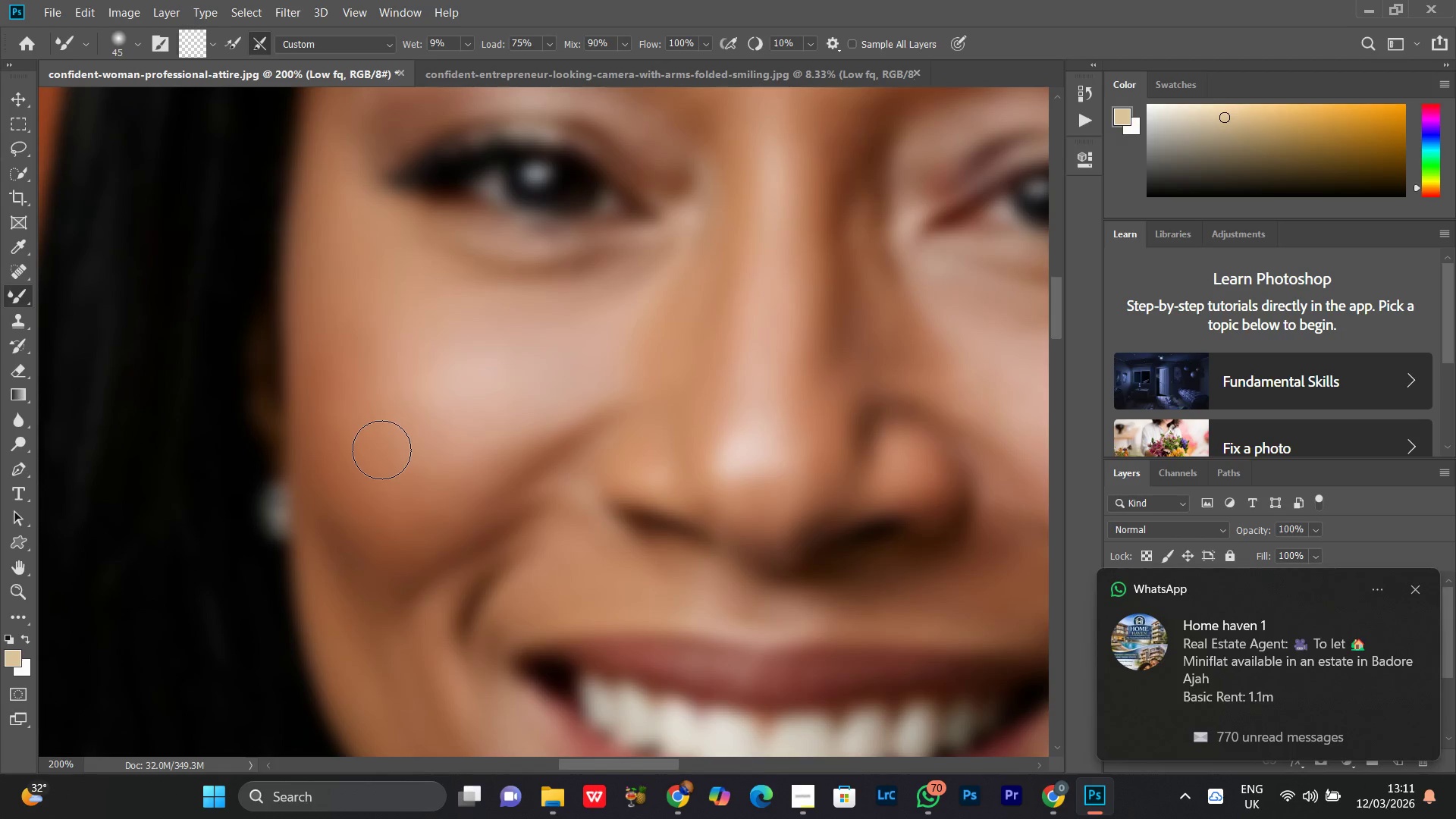 
key(BracketRight)
 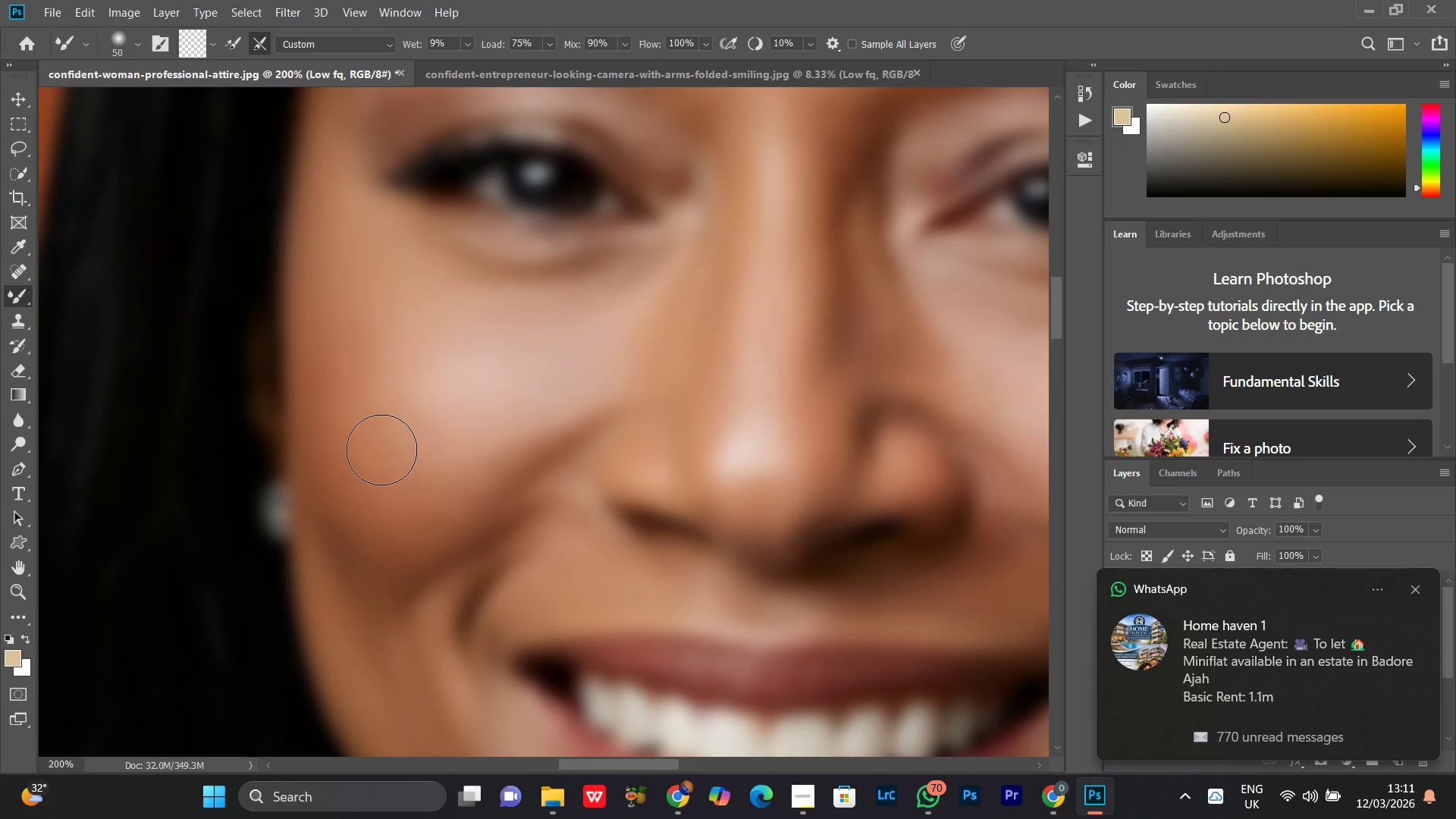 
key(BracketRight)
 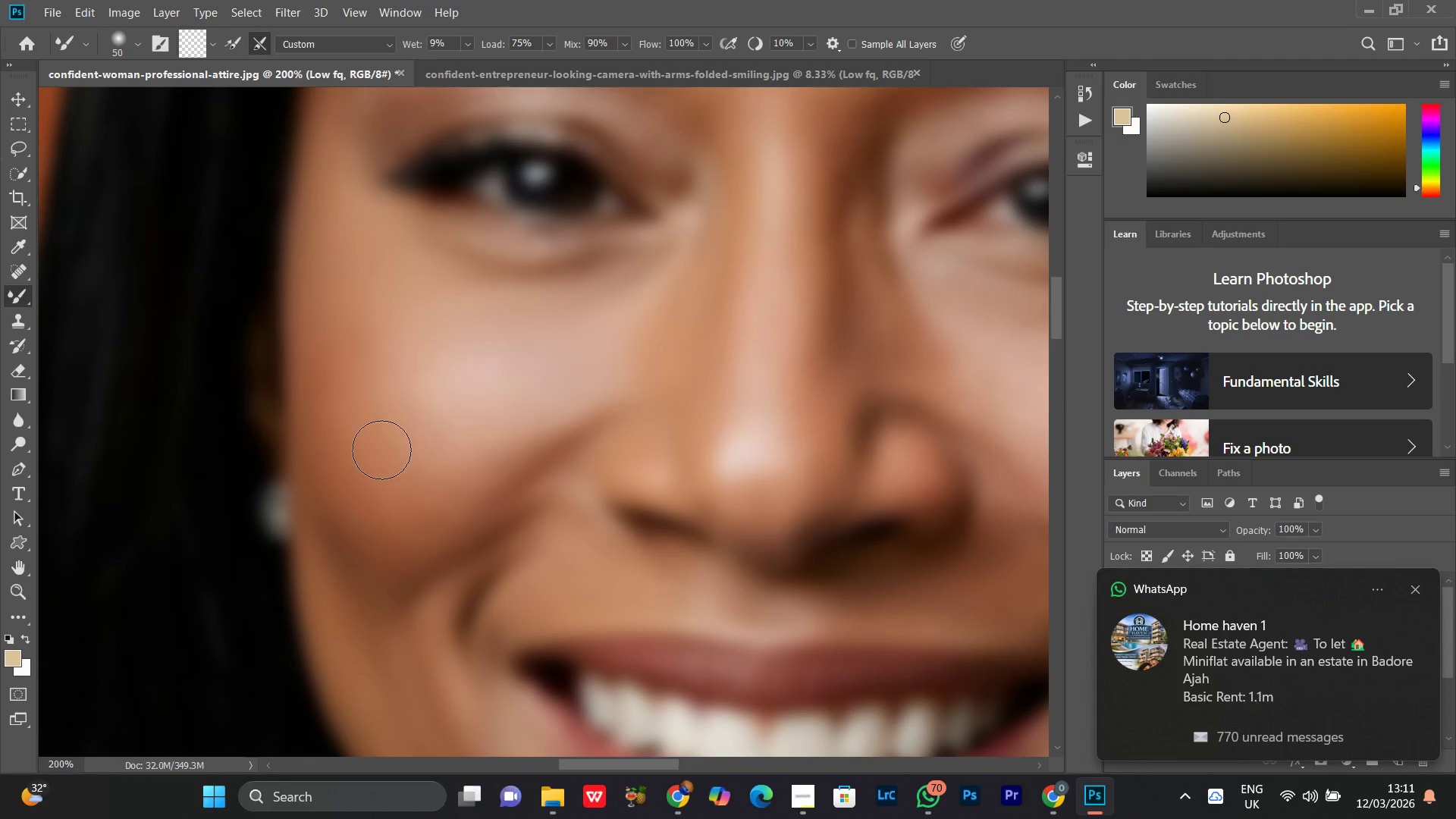 
key(BracketLeft)
 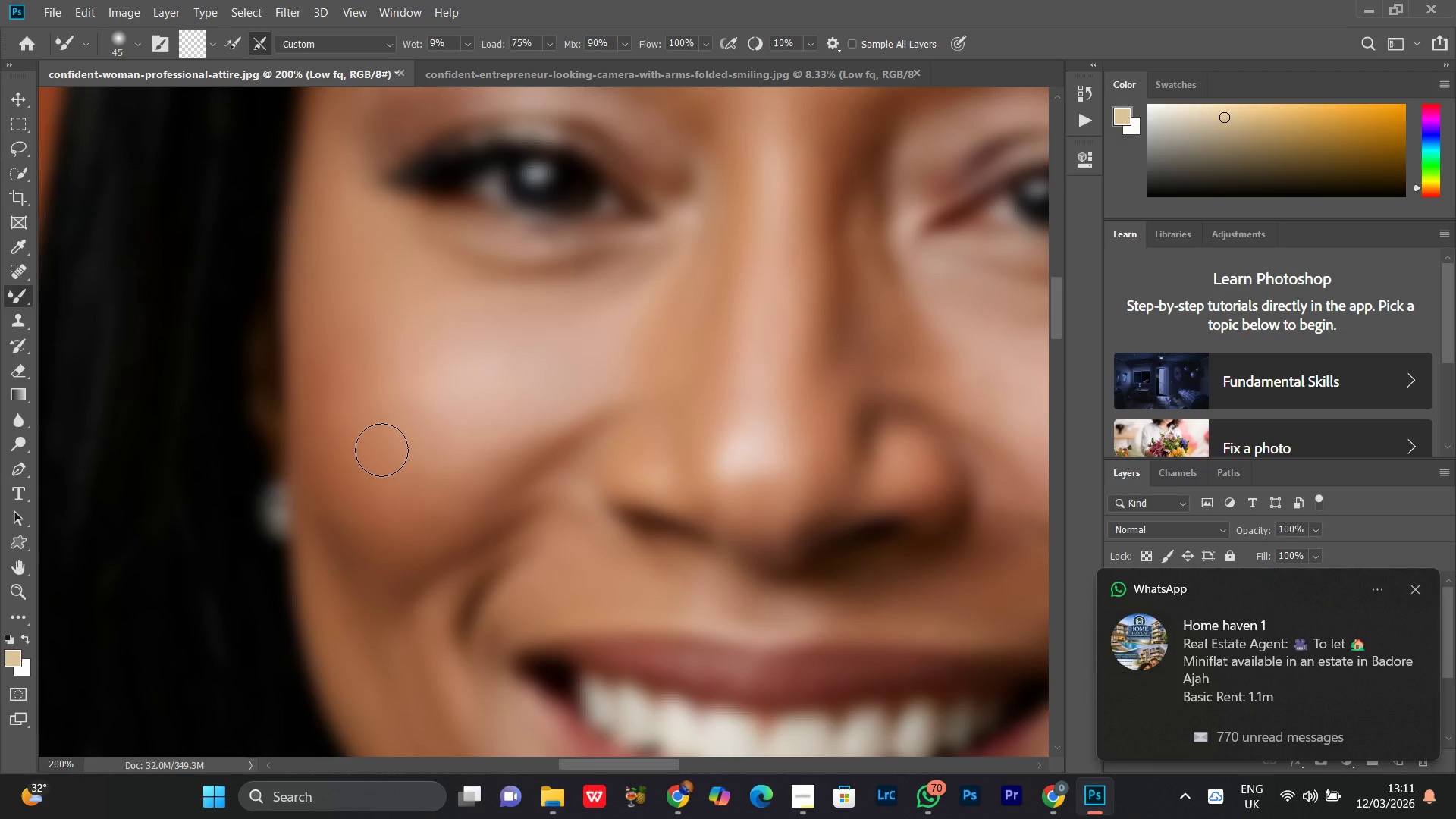 
key(BracketLeft)
 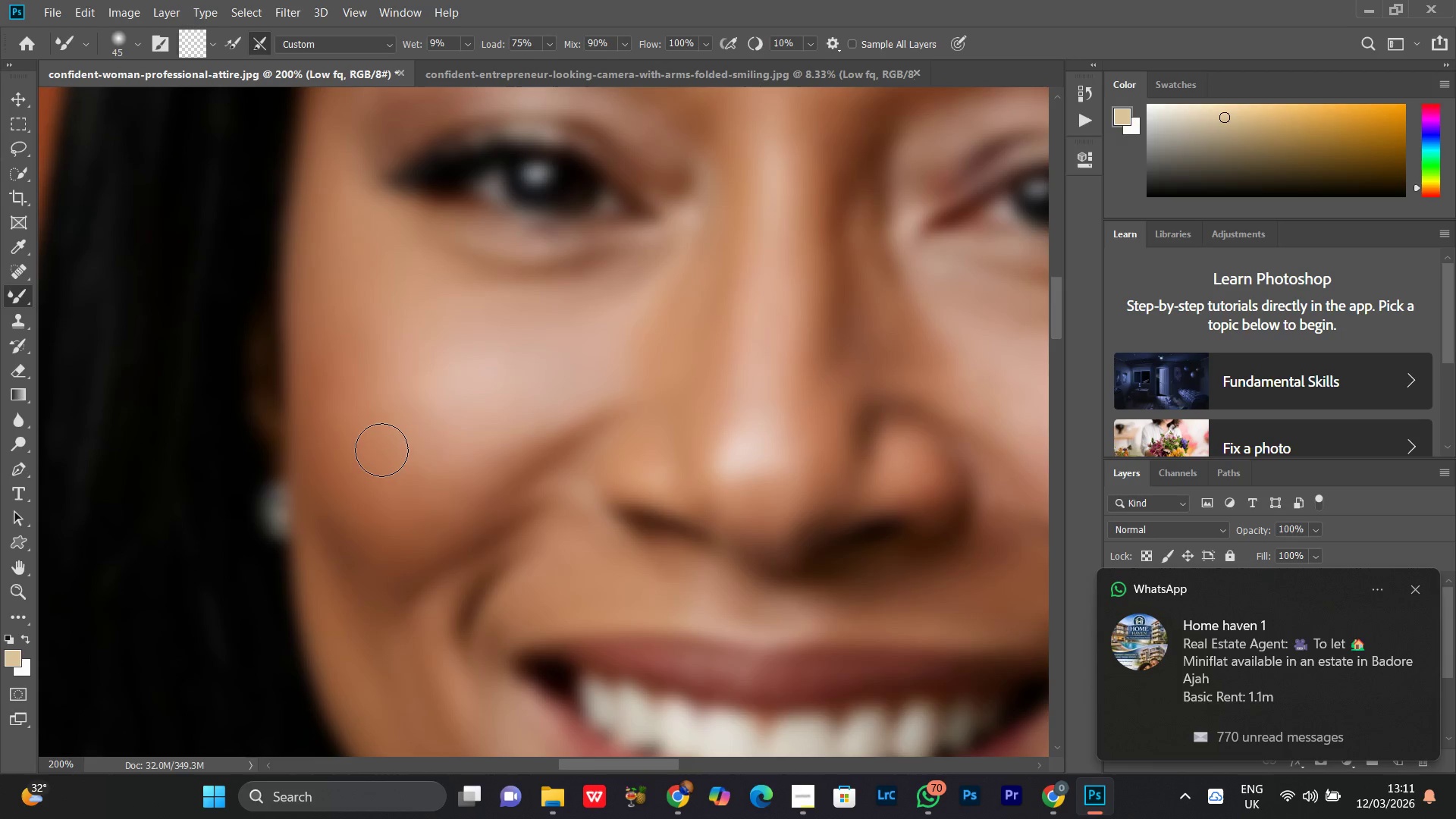 
key(BracketRight)
 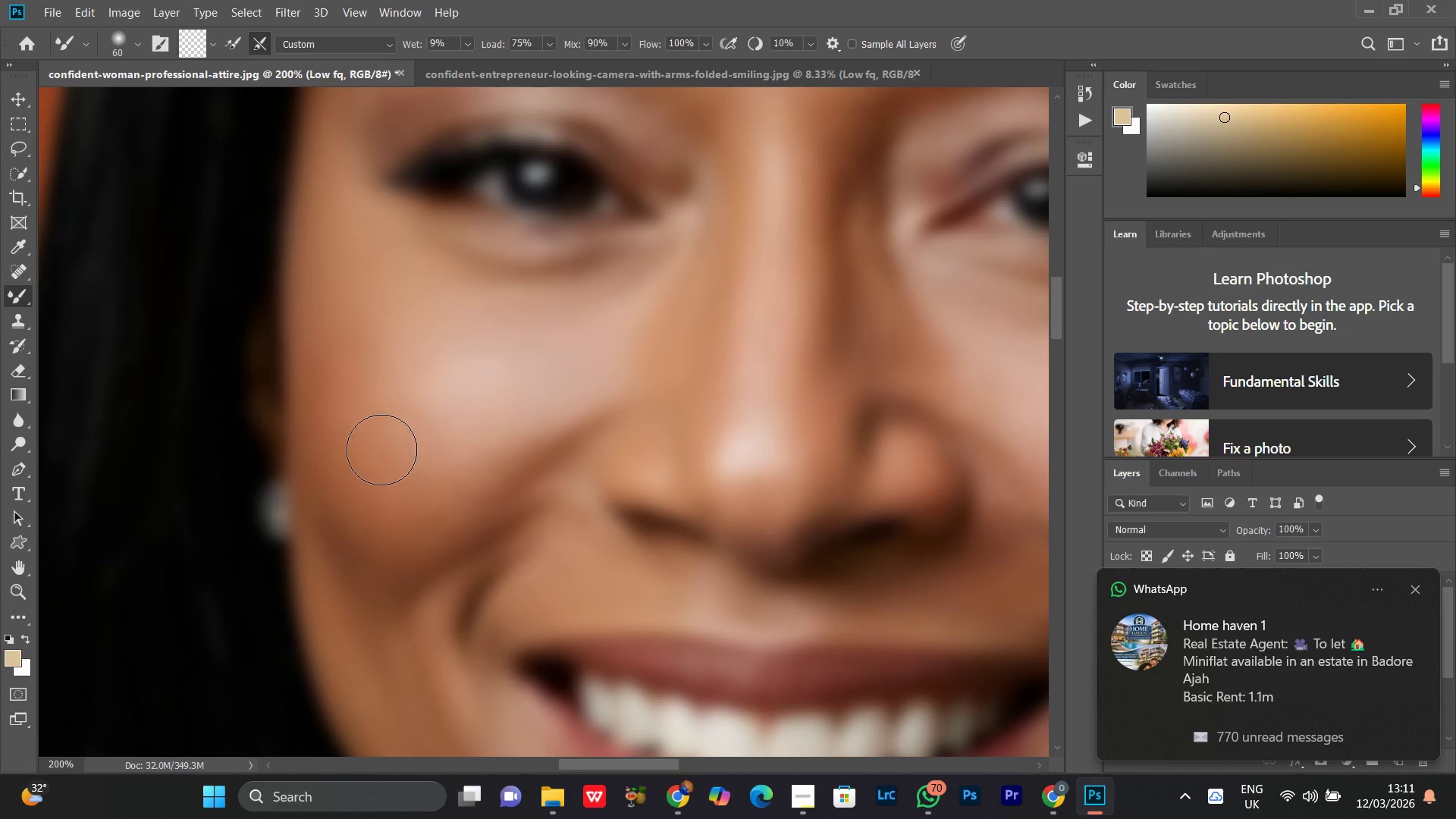 
key(BracketRight)
 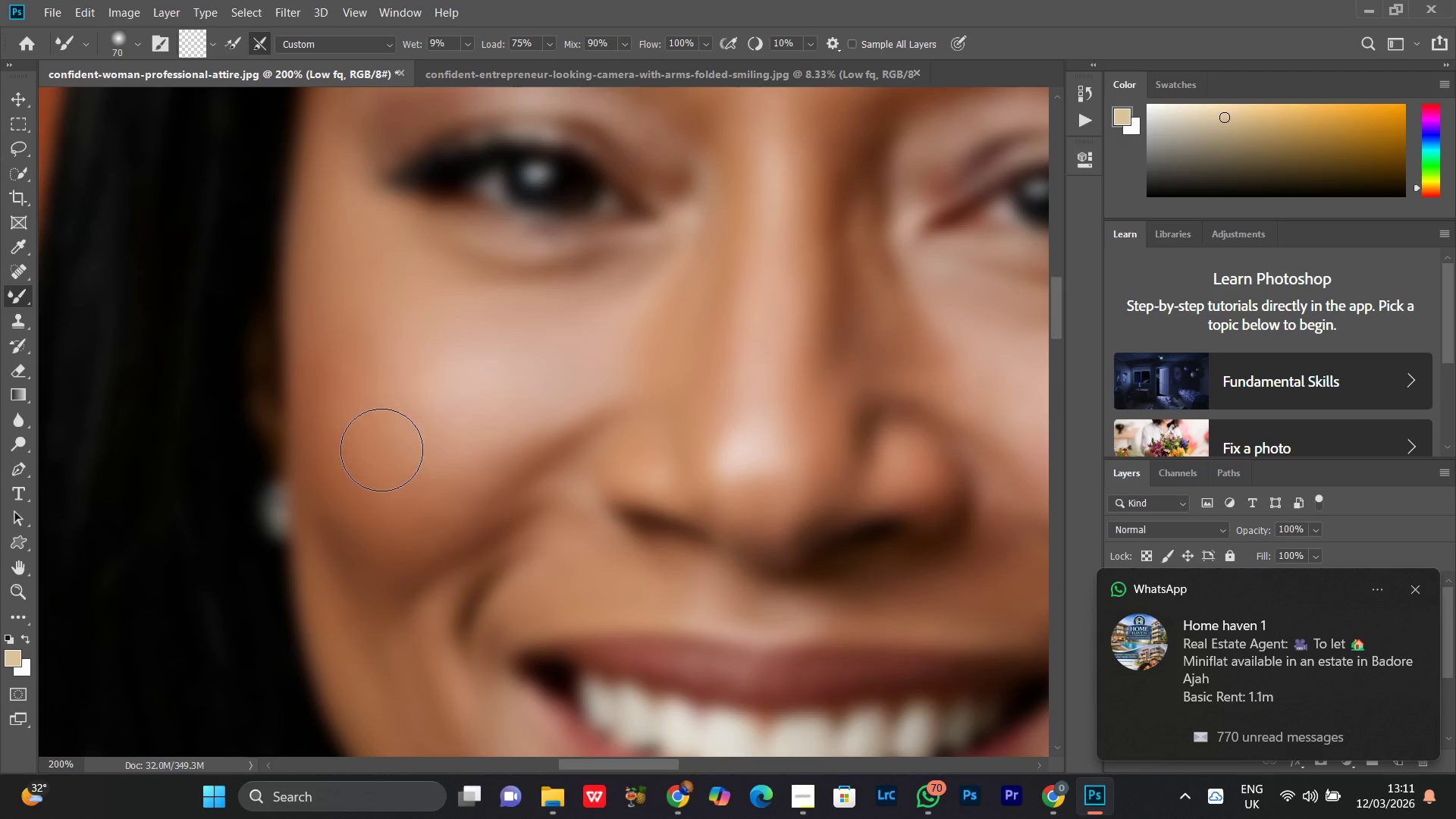 
key(BracketRight)
 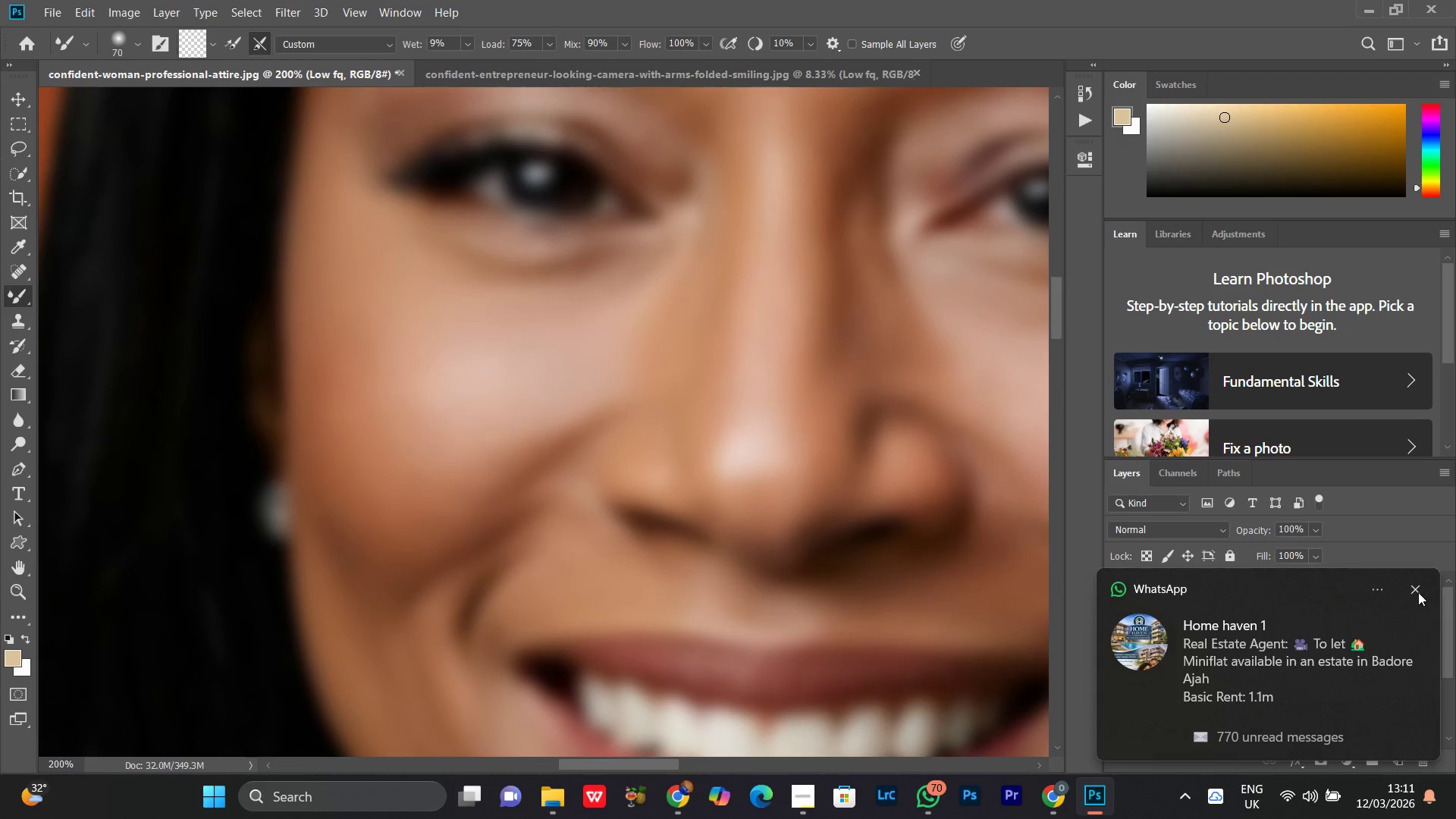 
left_click([1418, 592])
 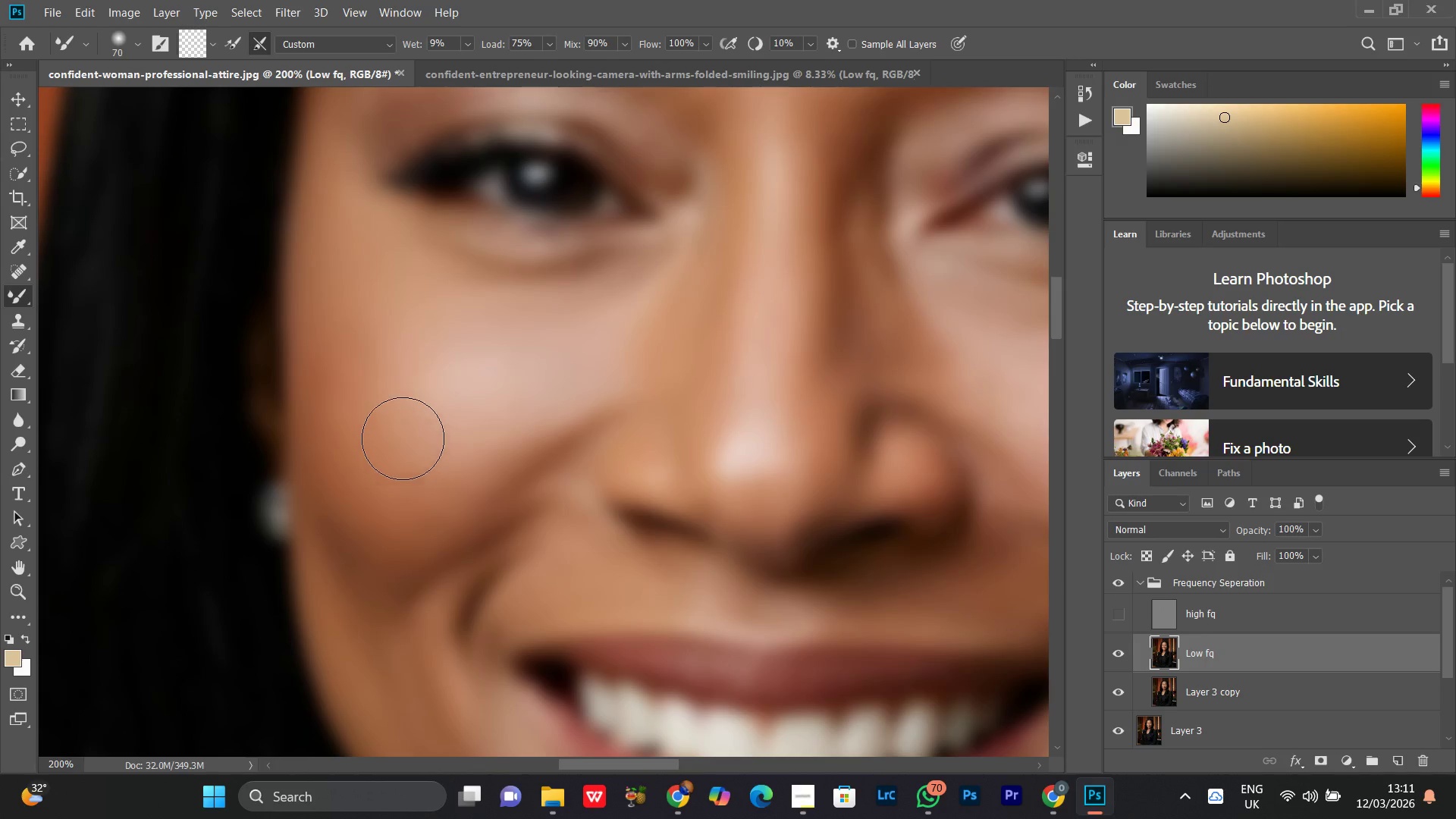 
key(BracketLeft)
 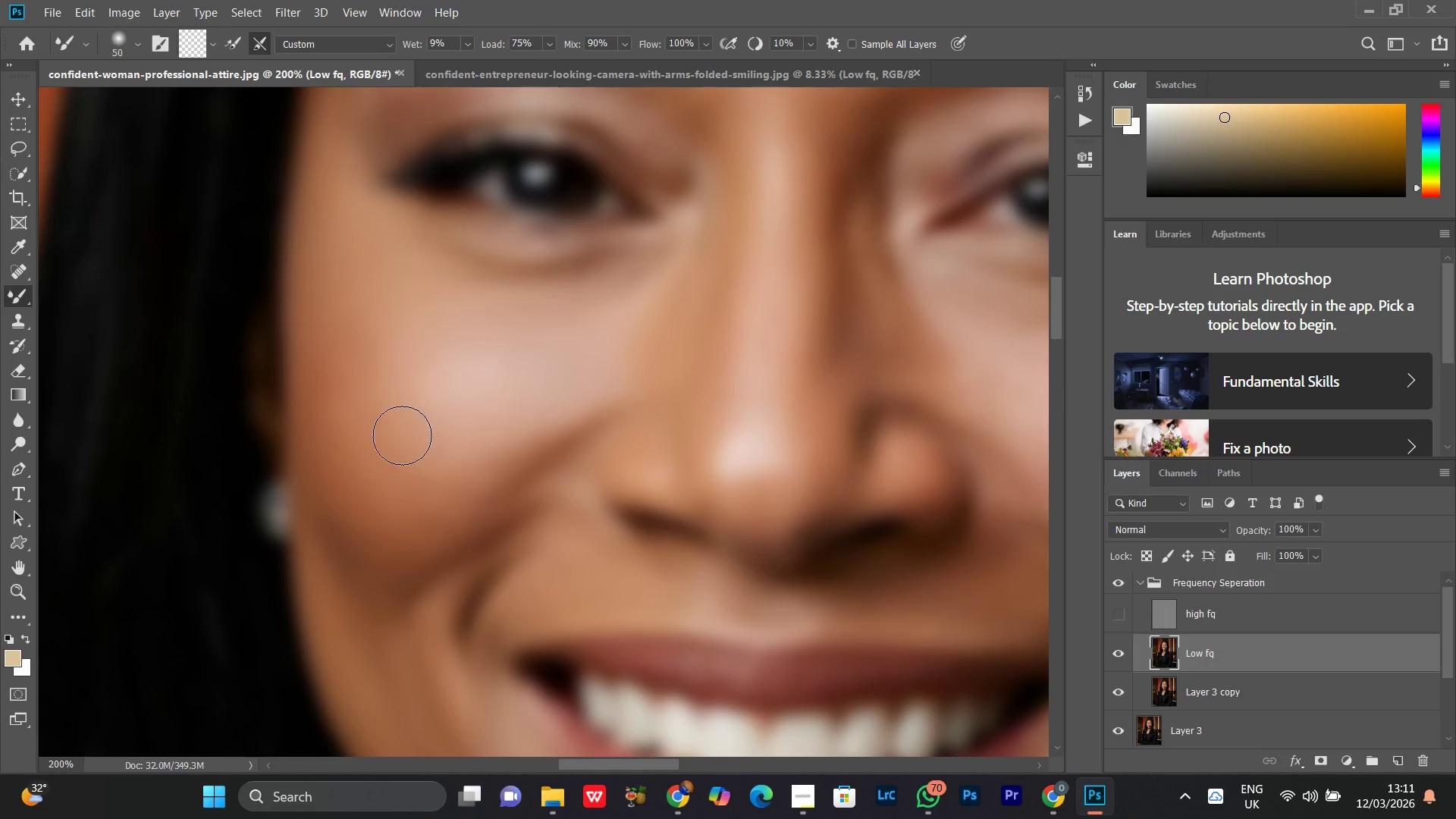 
key(BracketLeft)
 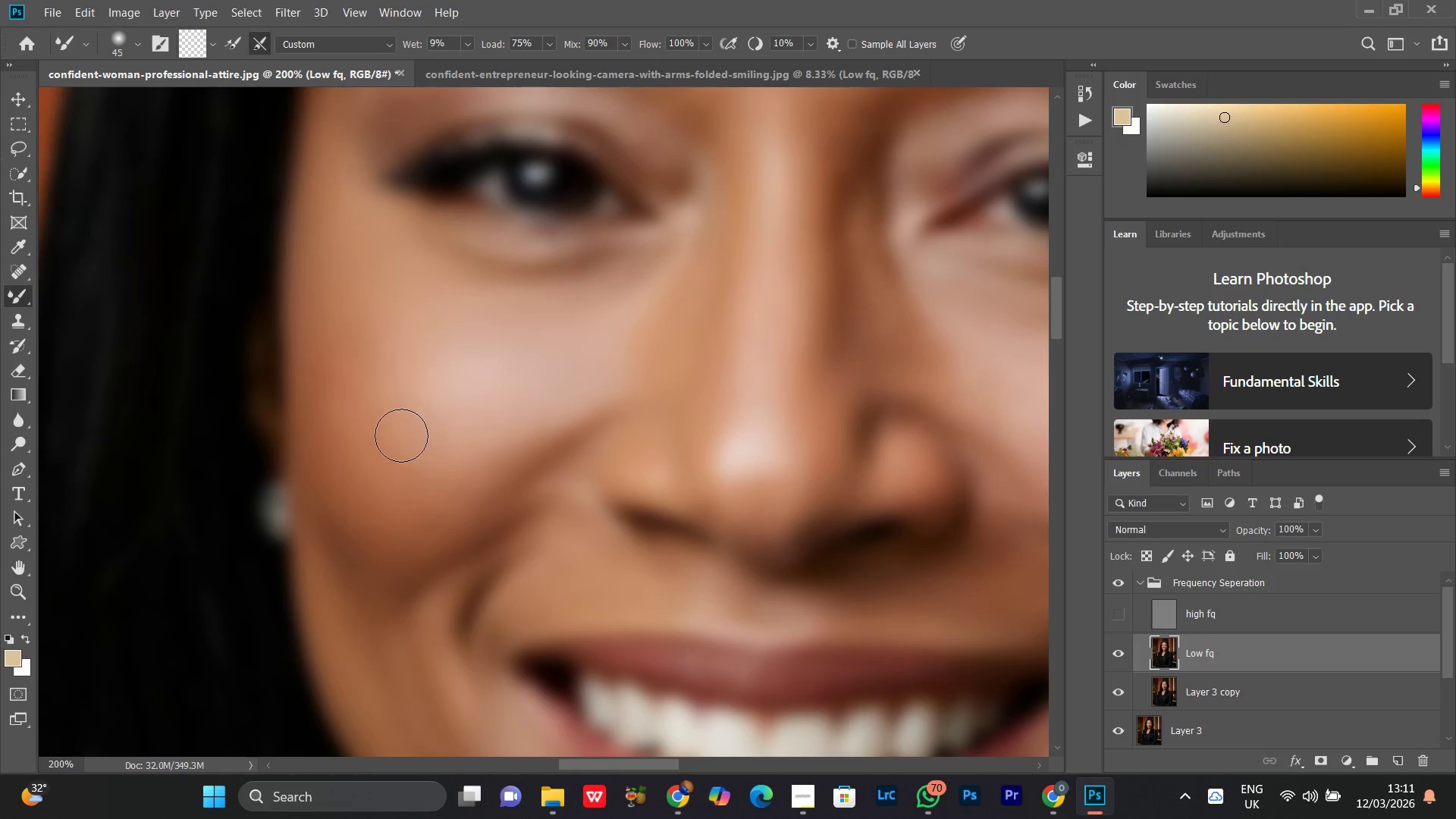 
key(BracketLeft)
 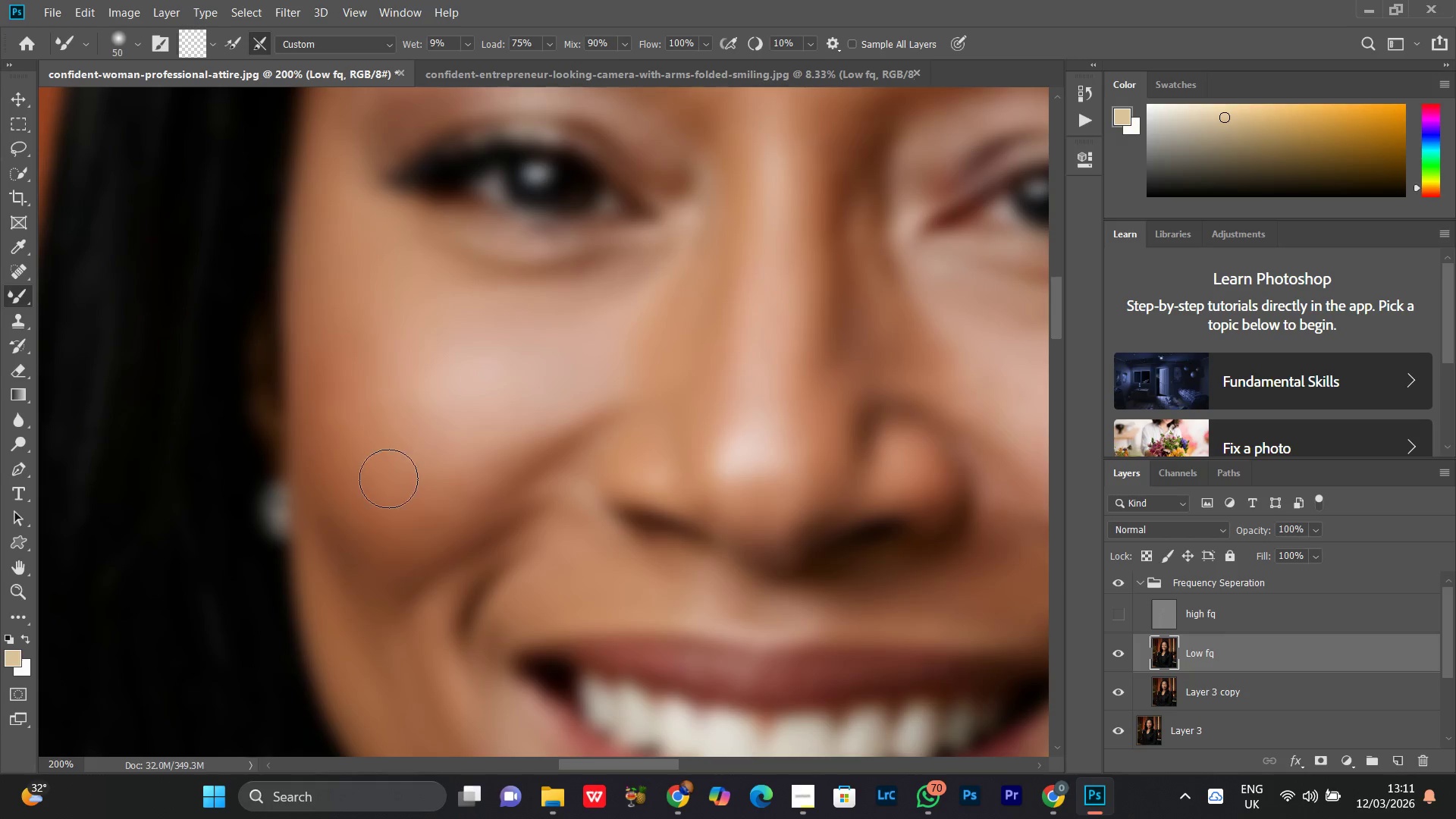 
key(BracketRight)
 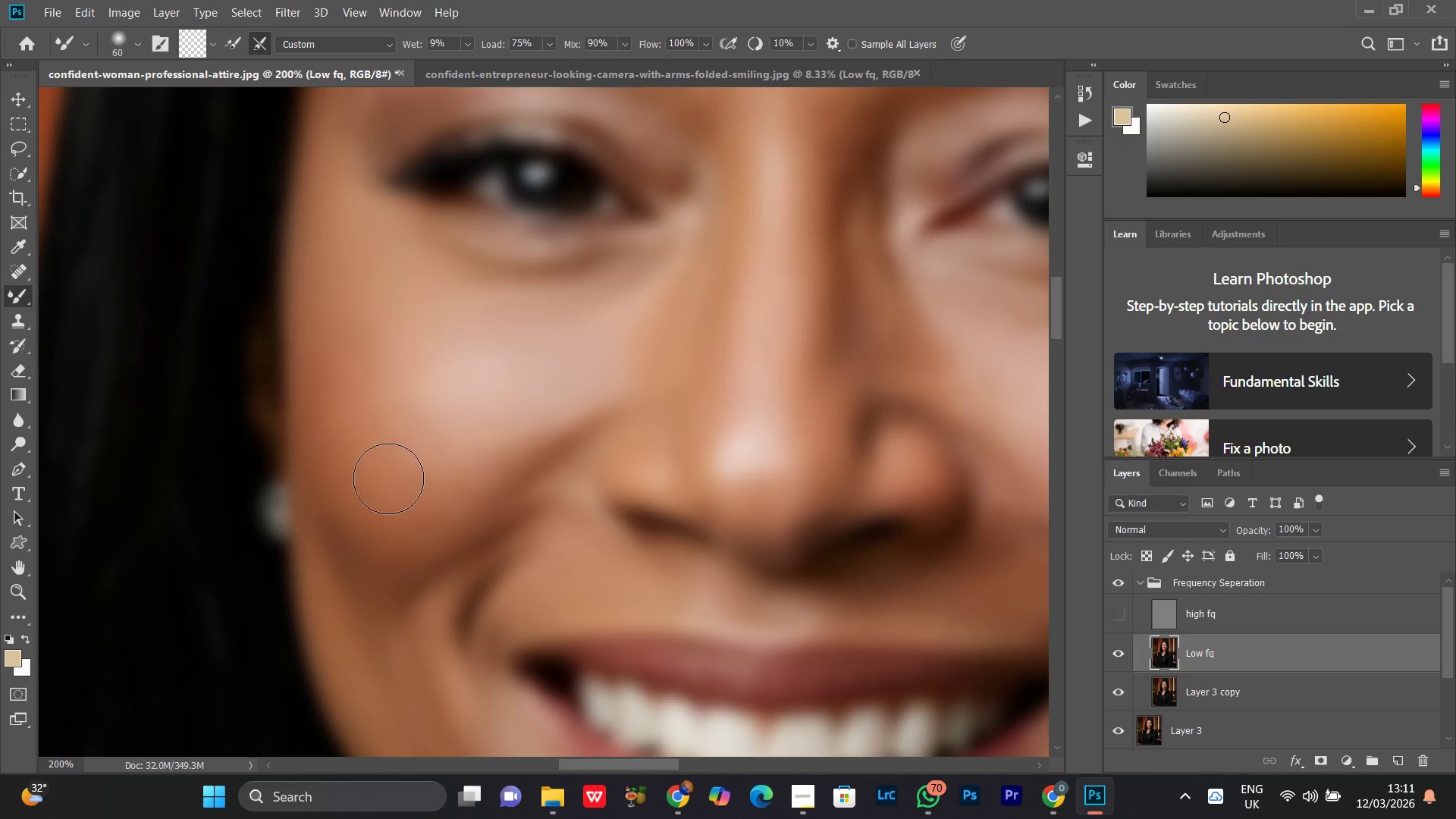 
key(BracketRight)
 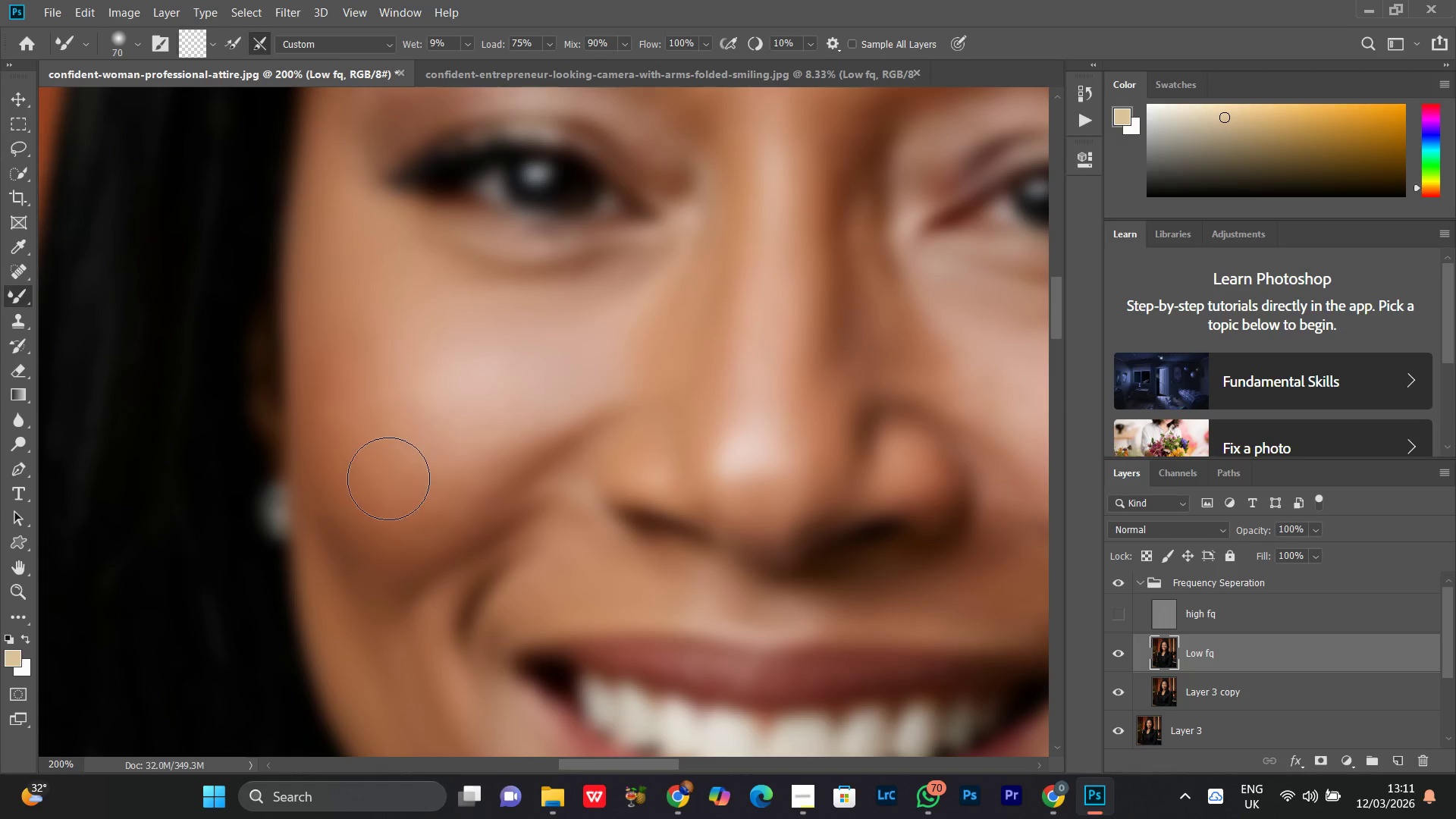 
key(BracketRight)
 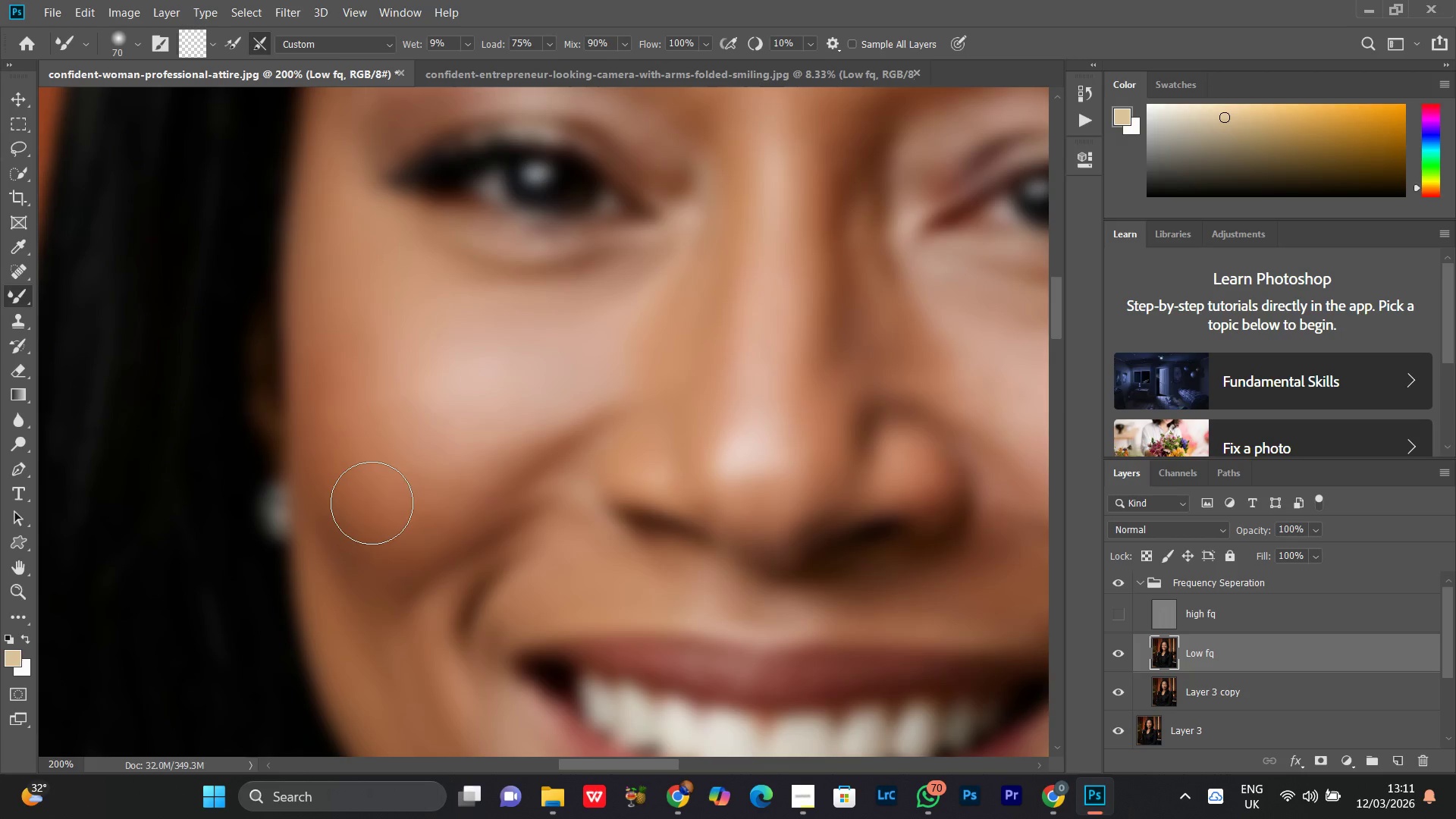 
hold_key(key=Space, duration=0.72)
 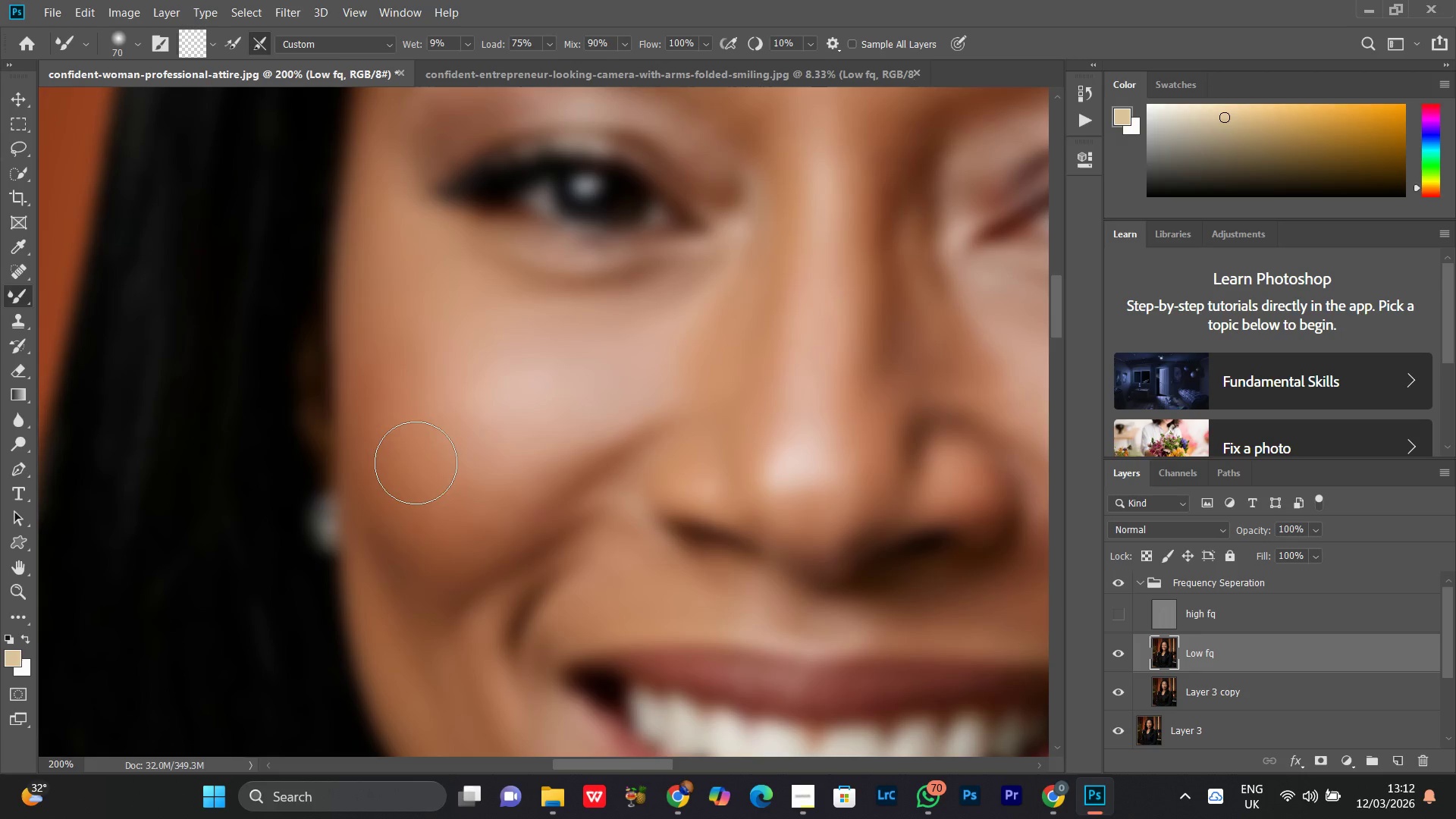 
left_click_drag(start_coordinate=[365, 496], to_coordinate=[414, 508])
 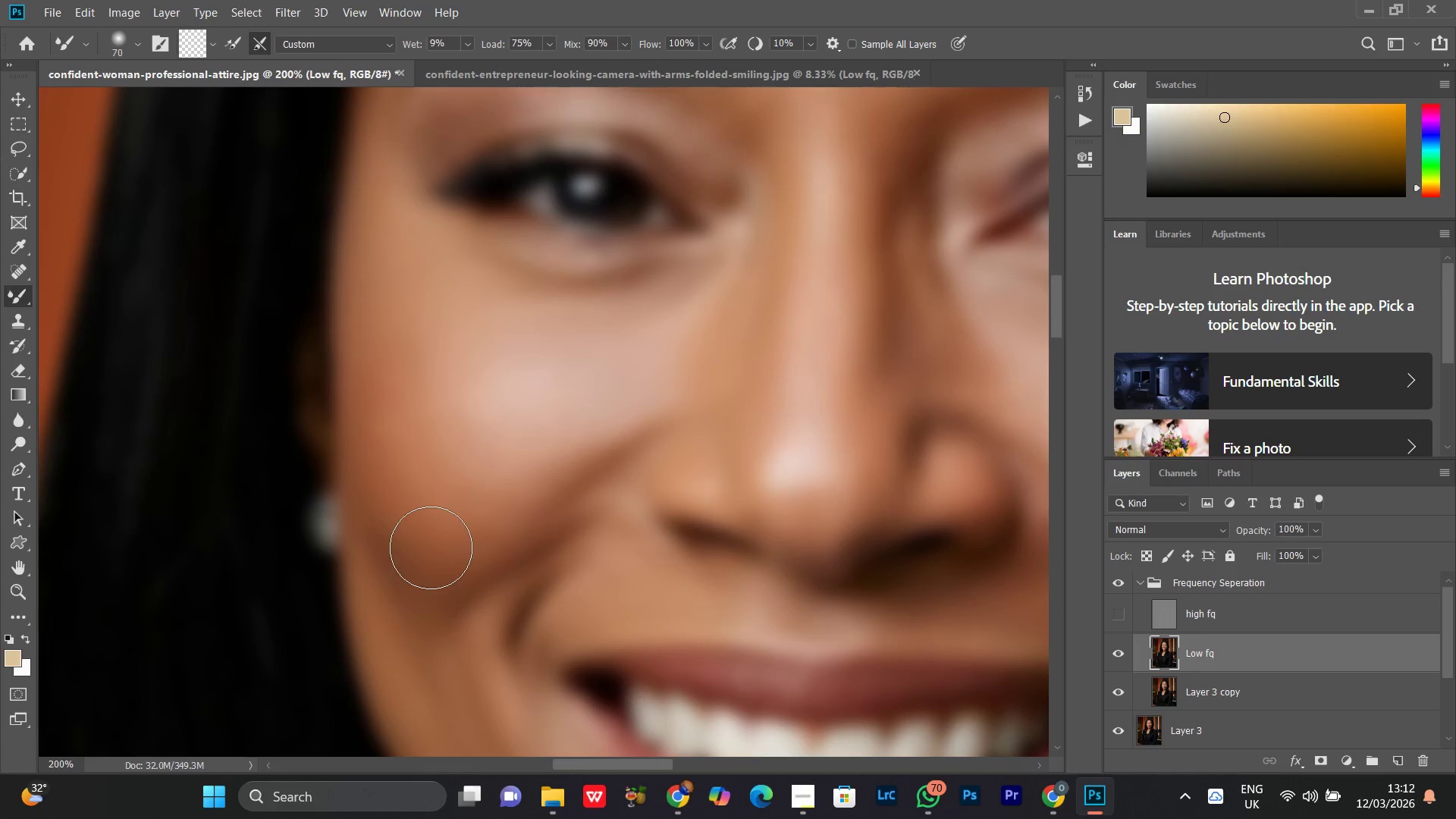 
left_click_drag(start_coordinate=[430, 548], to_coordinate=[366, 225])
 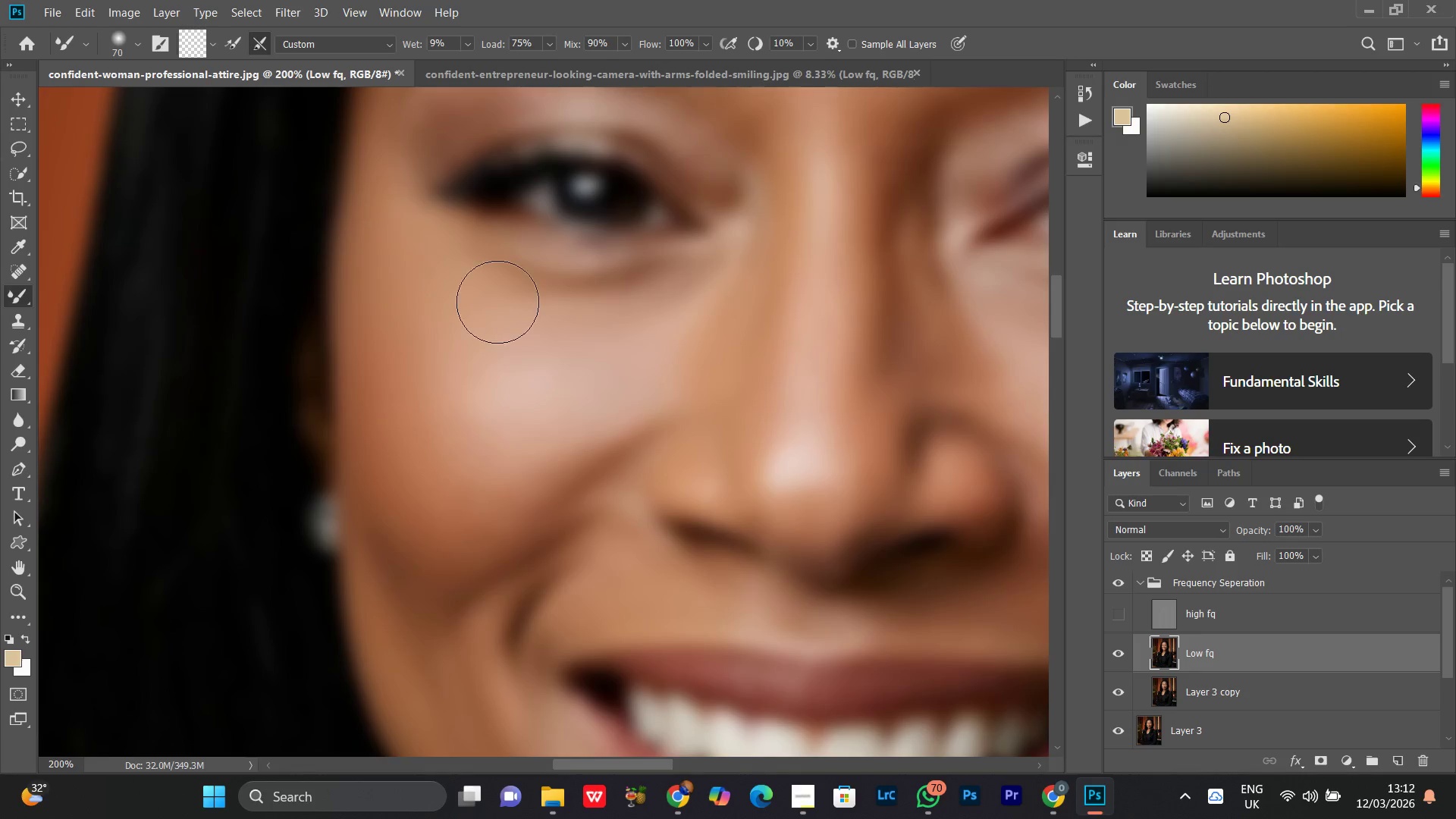 
left_click_drag(start_coordinate=[396, 254], to_coordinate=[701, 279])
 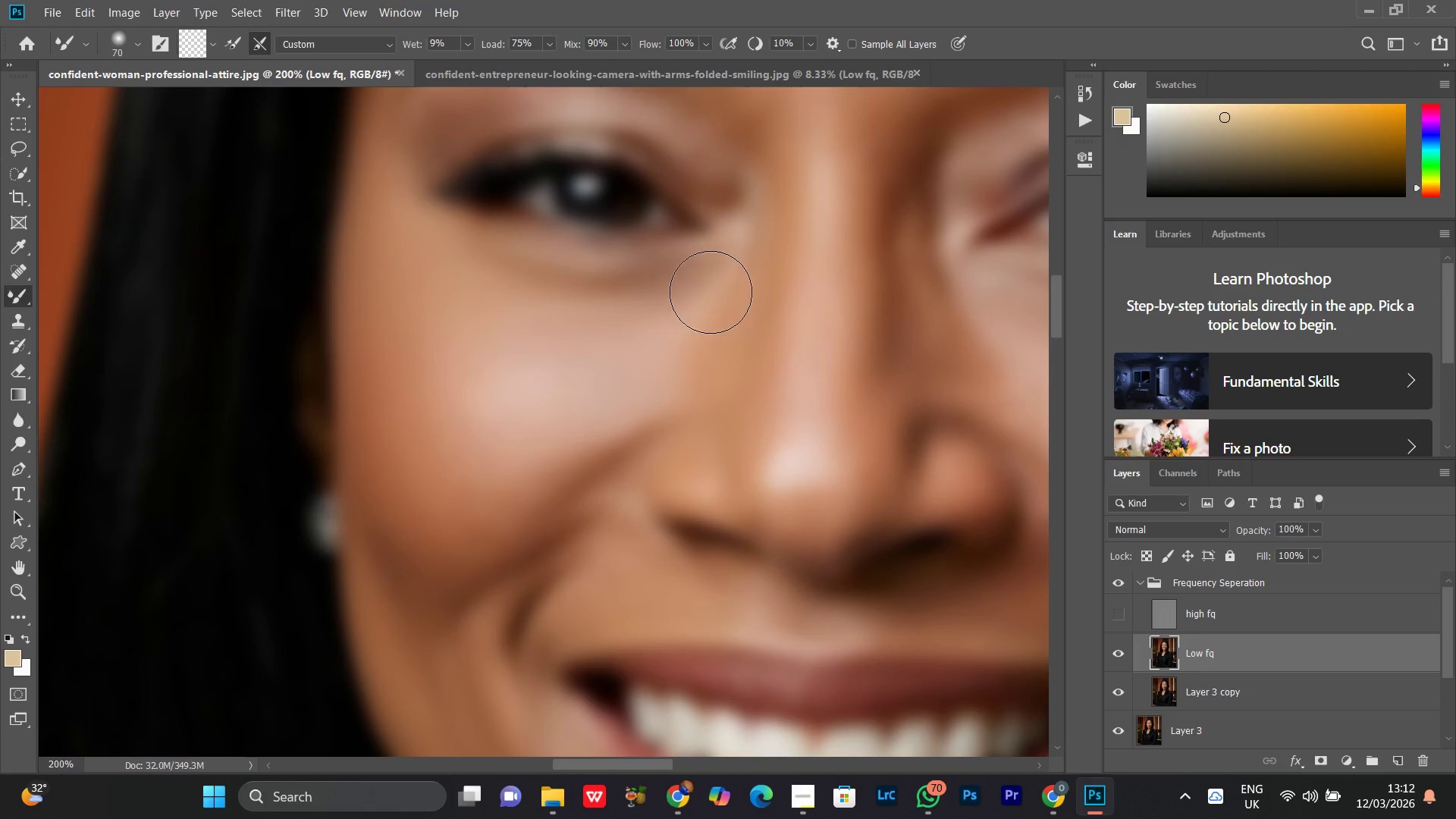 
left_click_drag(start_coordinate=[710, 290], to_coordinate=[761, 315])
 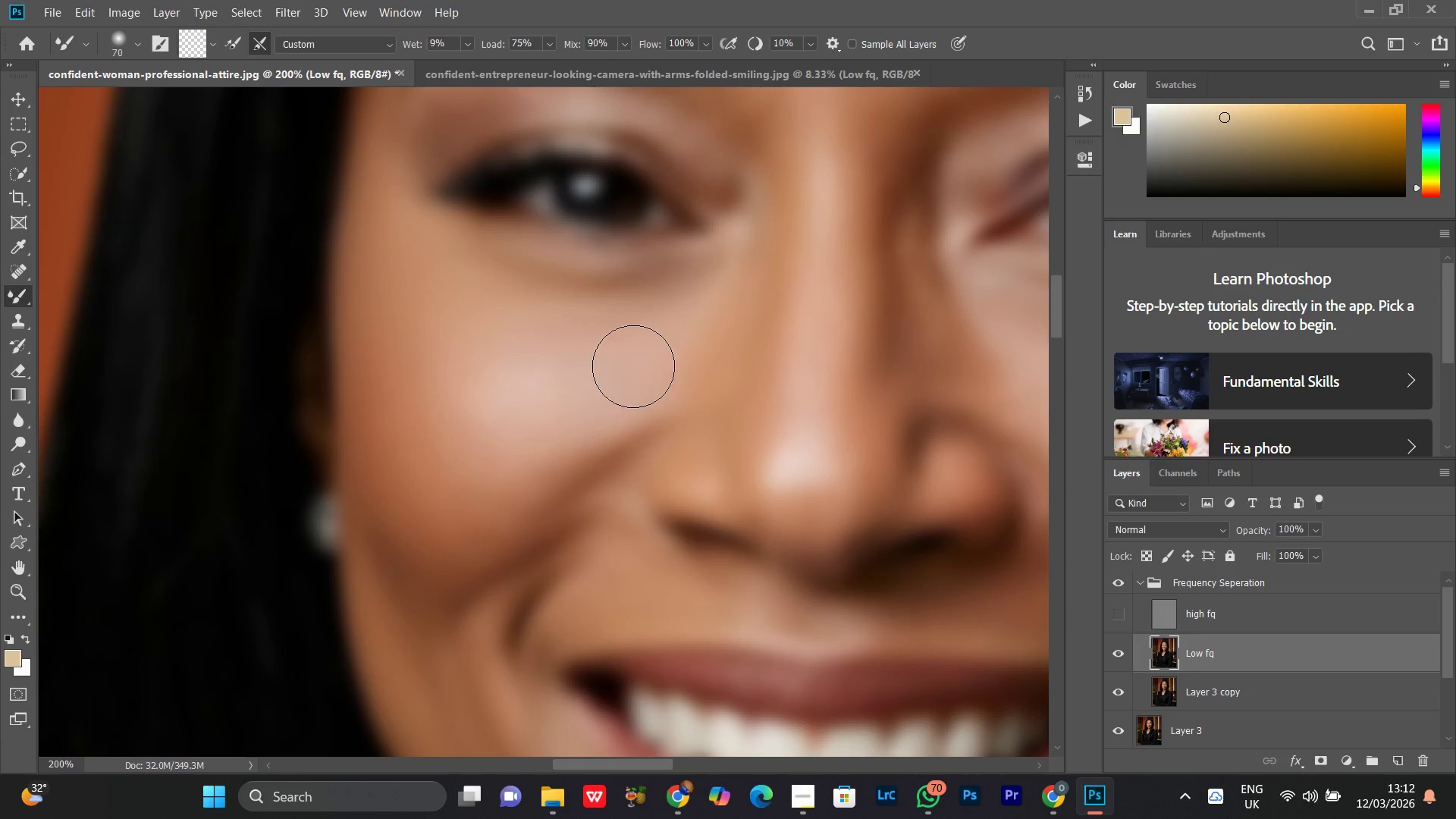 
left_click_drag(start_coordinate=[648, 357], to_coordinate=[465, 434])
 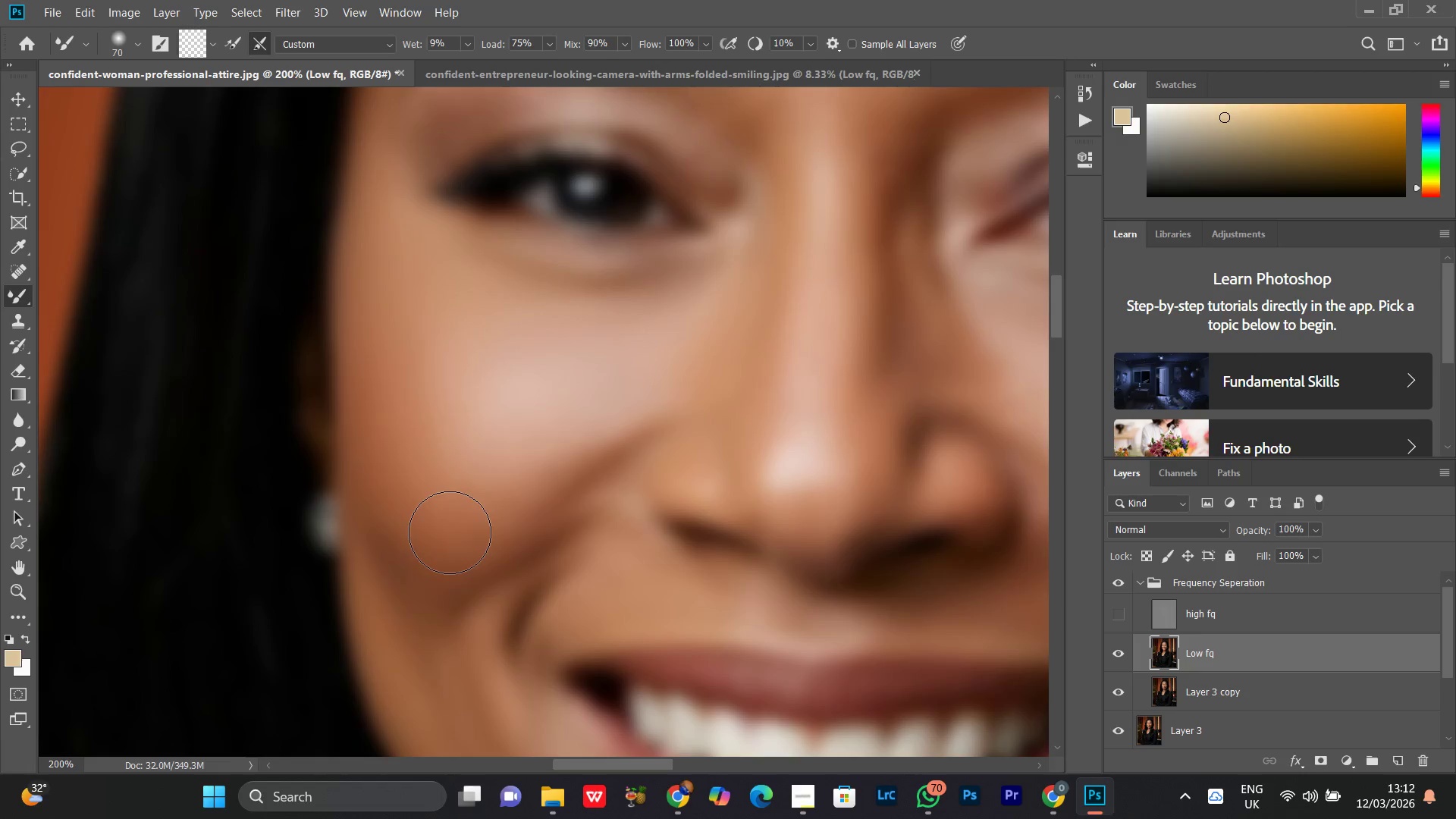 
left_click_drag(start_coordinate=[439, 538], to_coordinate=[547, 466])
 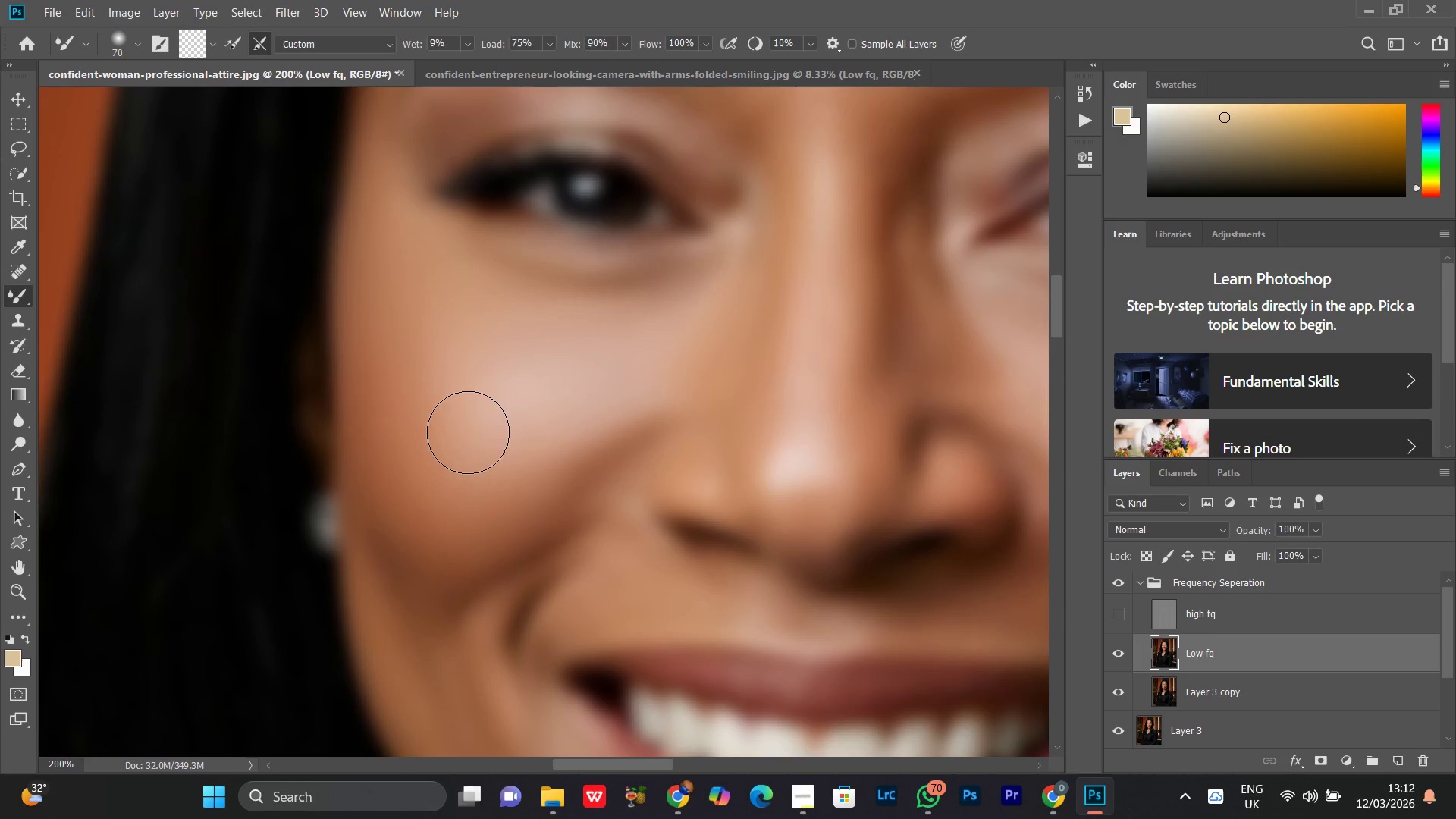 
left_click_drag(start_coordinate=[468, 489], to_coordinate=[563, 365])
 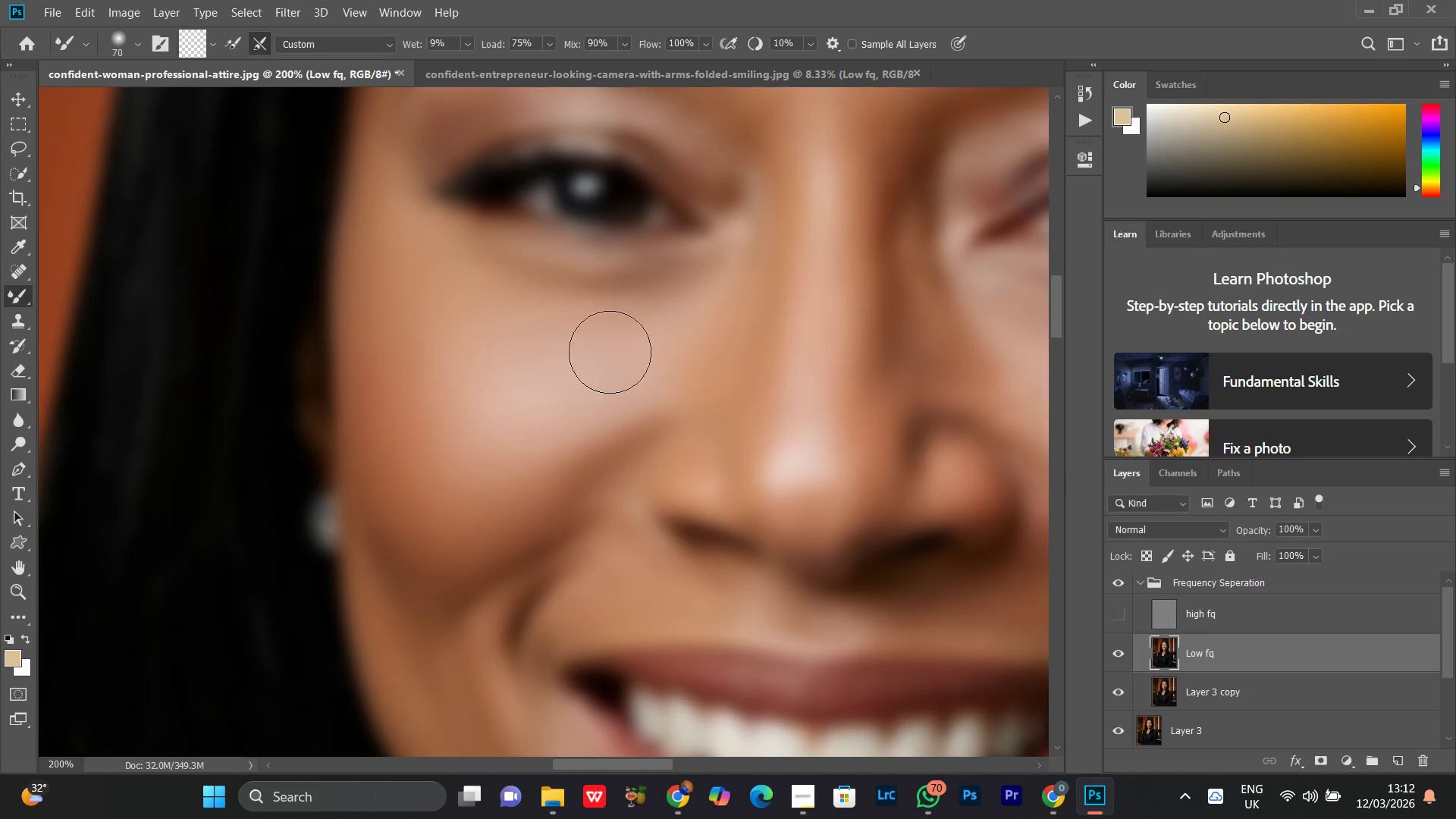 
left_click_drag(start_coordinate=[570, 362], to_coordinate=[585, 356])
 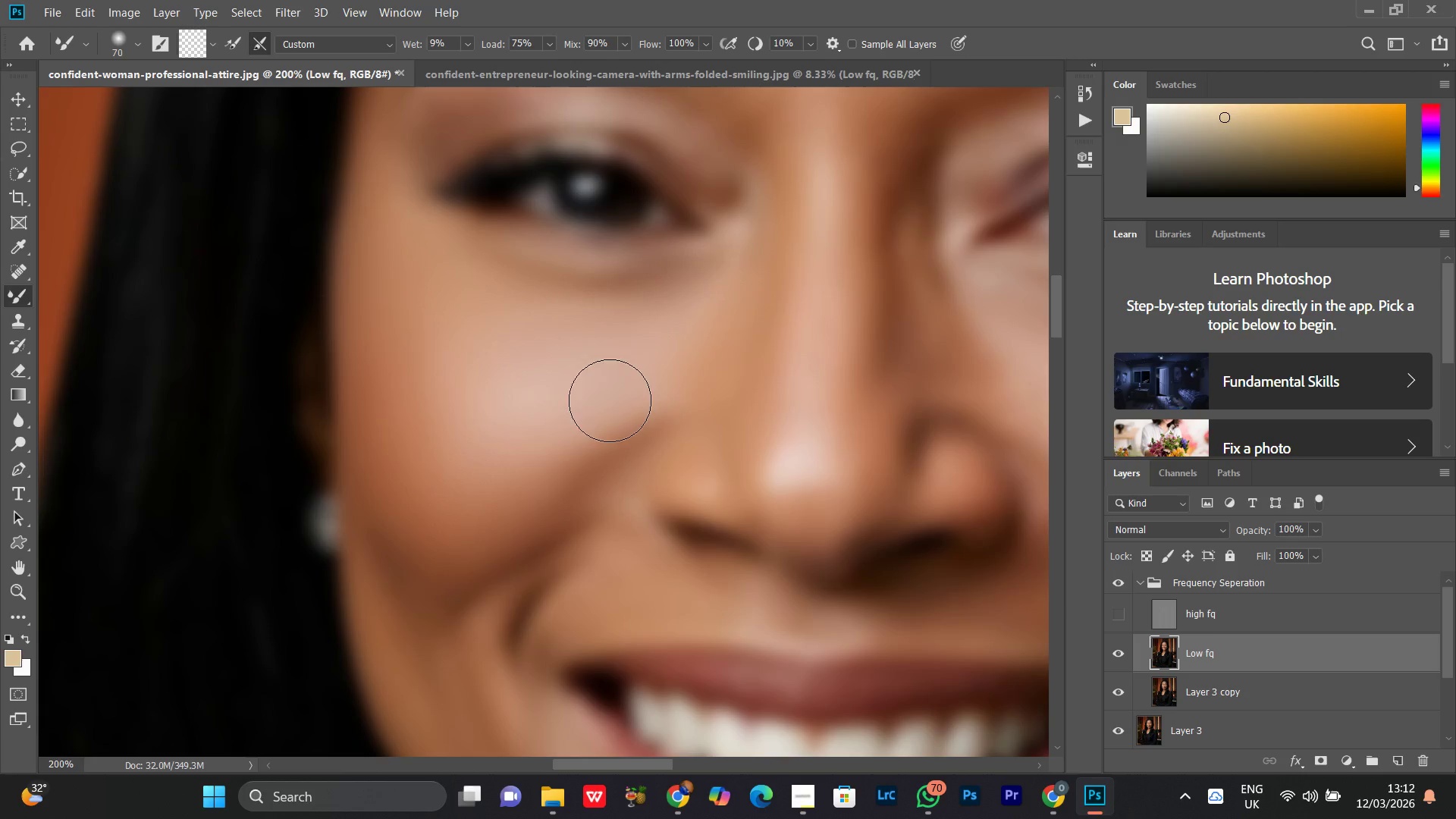 
left_click_drag(start_coordinate=[610, 400], to_coordinate=[765, 176])
 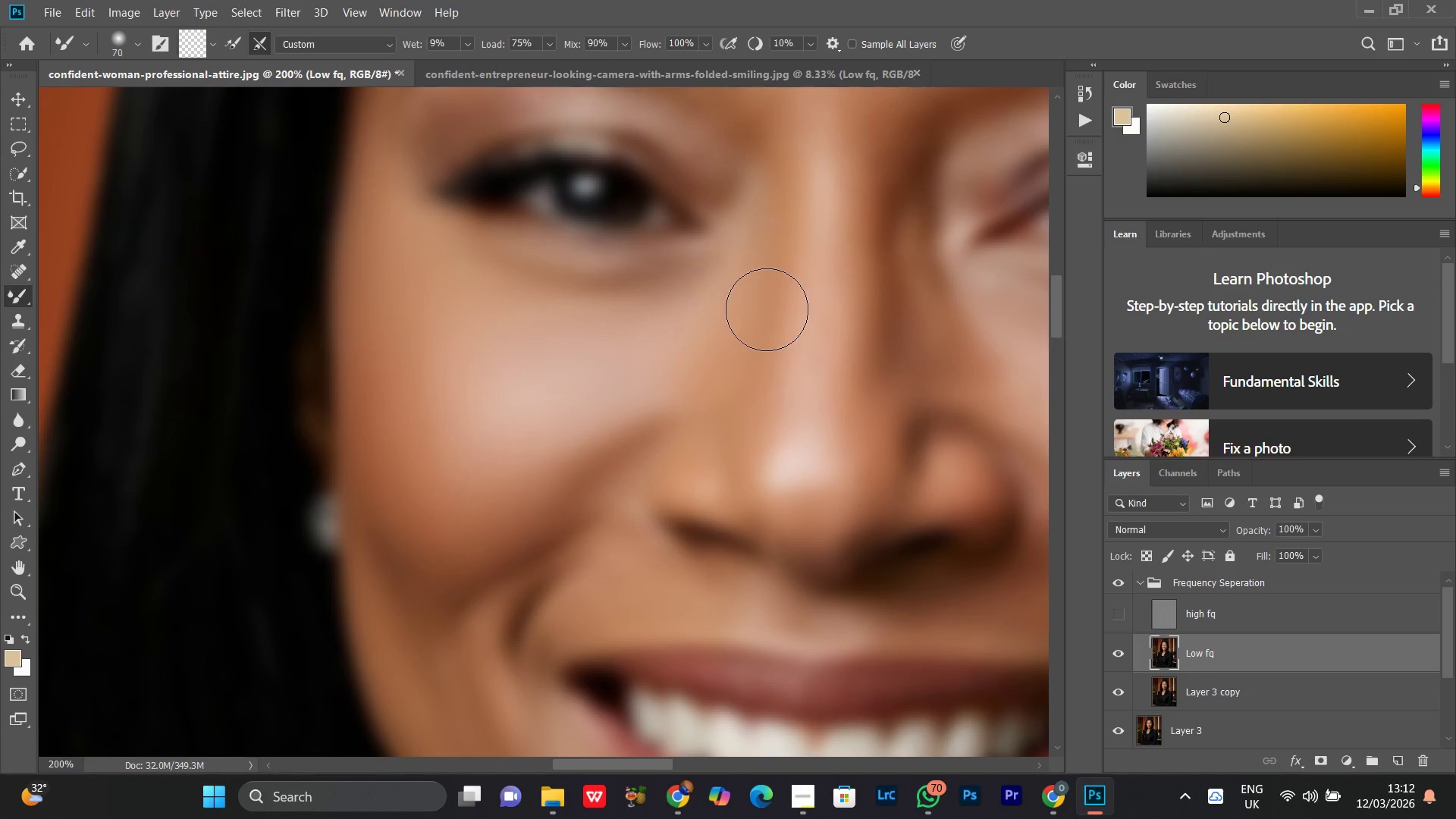 
left_click_drag(start_coordinate=[765, 223], to_coordinate=[729, 470])
 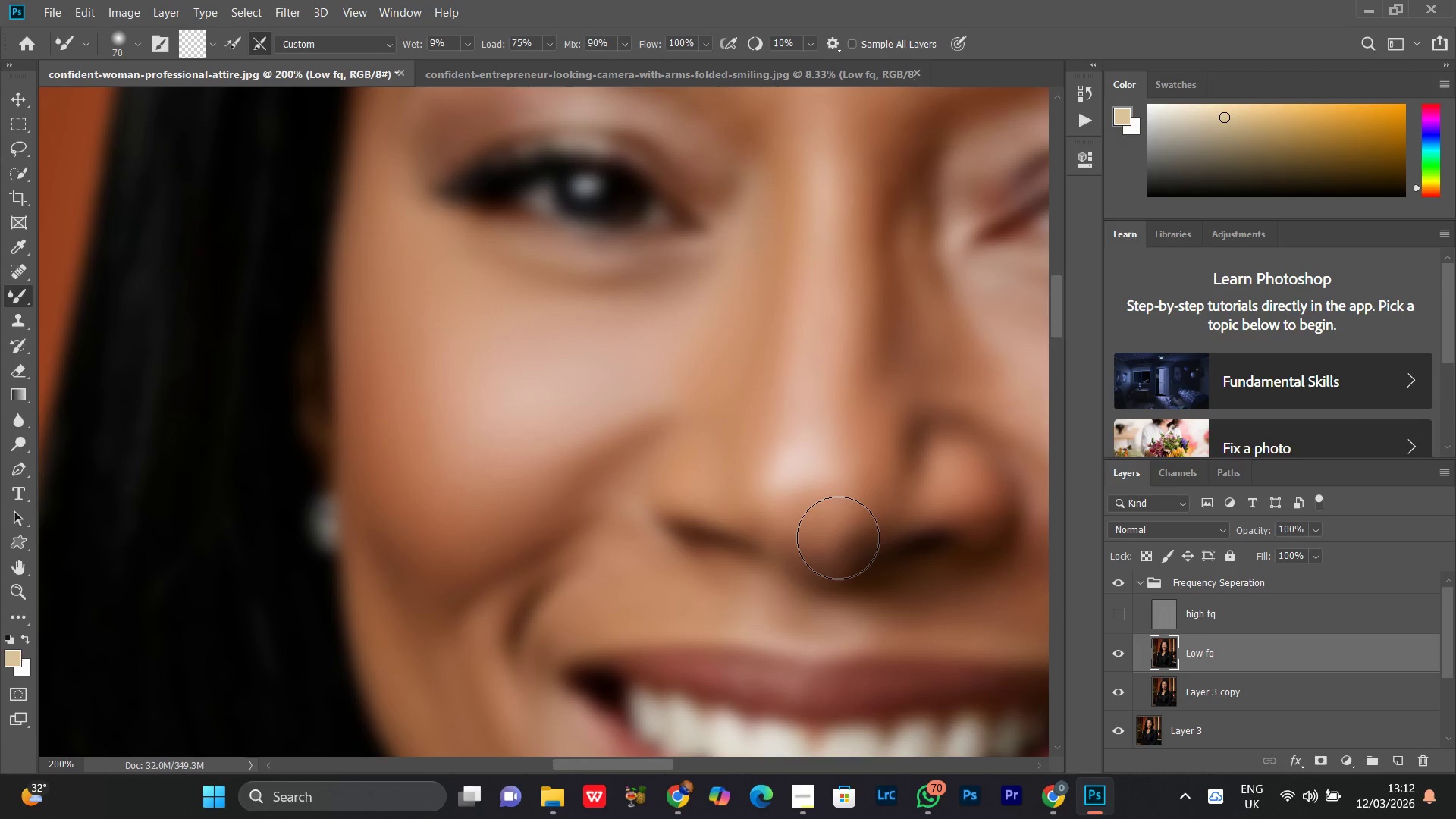 
left_click_drag(start_coordinate=[838, 538], to_coordinate=[790, 465])
 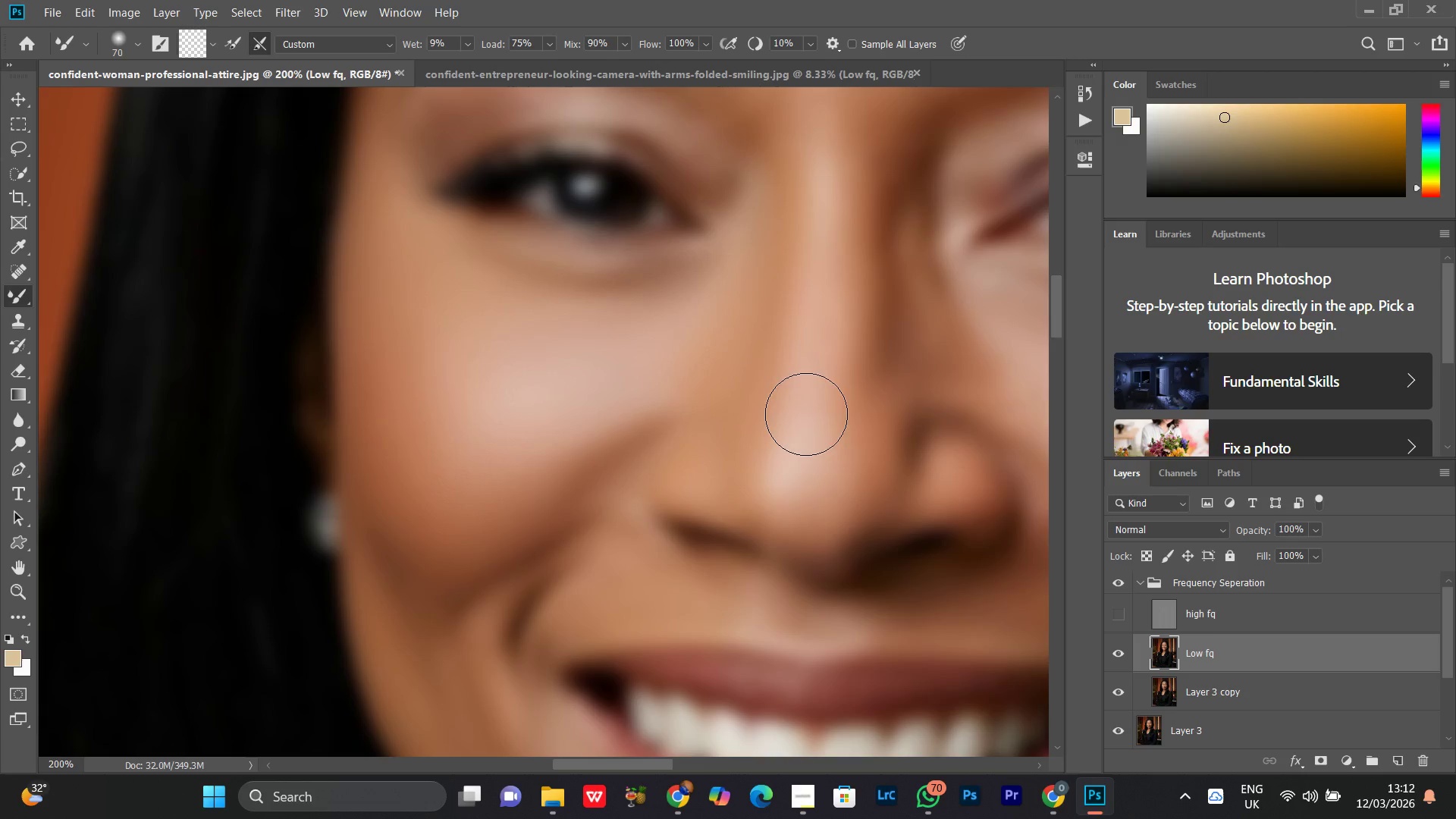 
left_click_drag(start_coordinate=[805, 441], to_coordinate=[835, 174])
 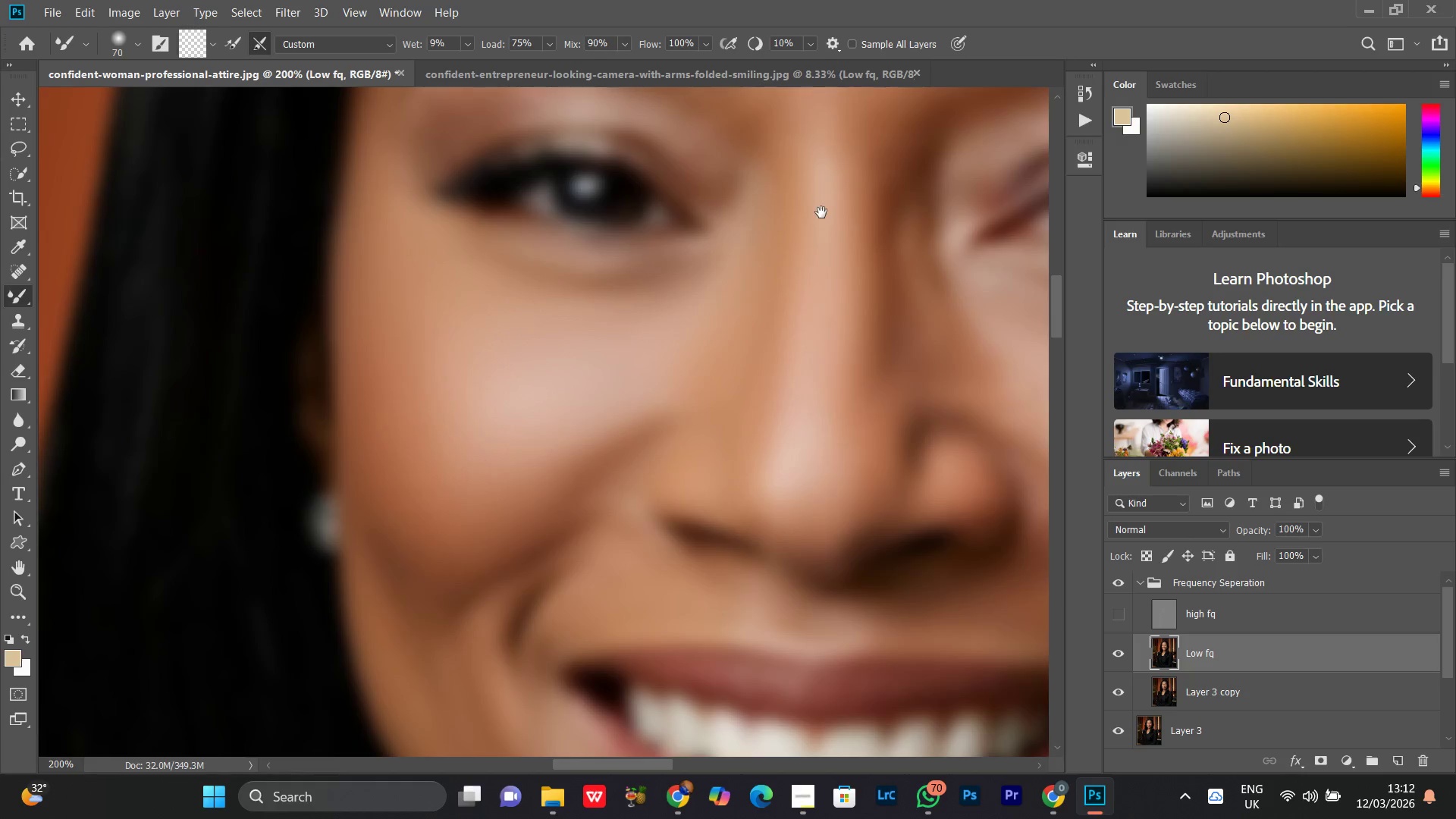 
hold_key(key=Space, duration=0.69)
 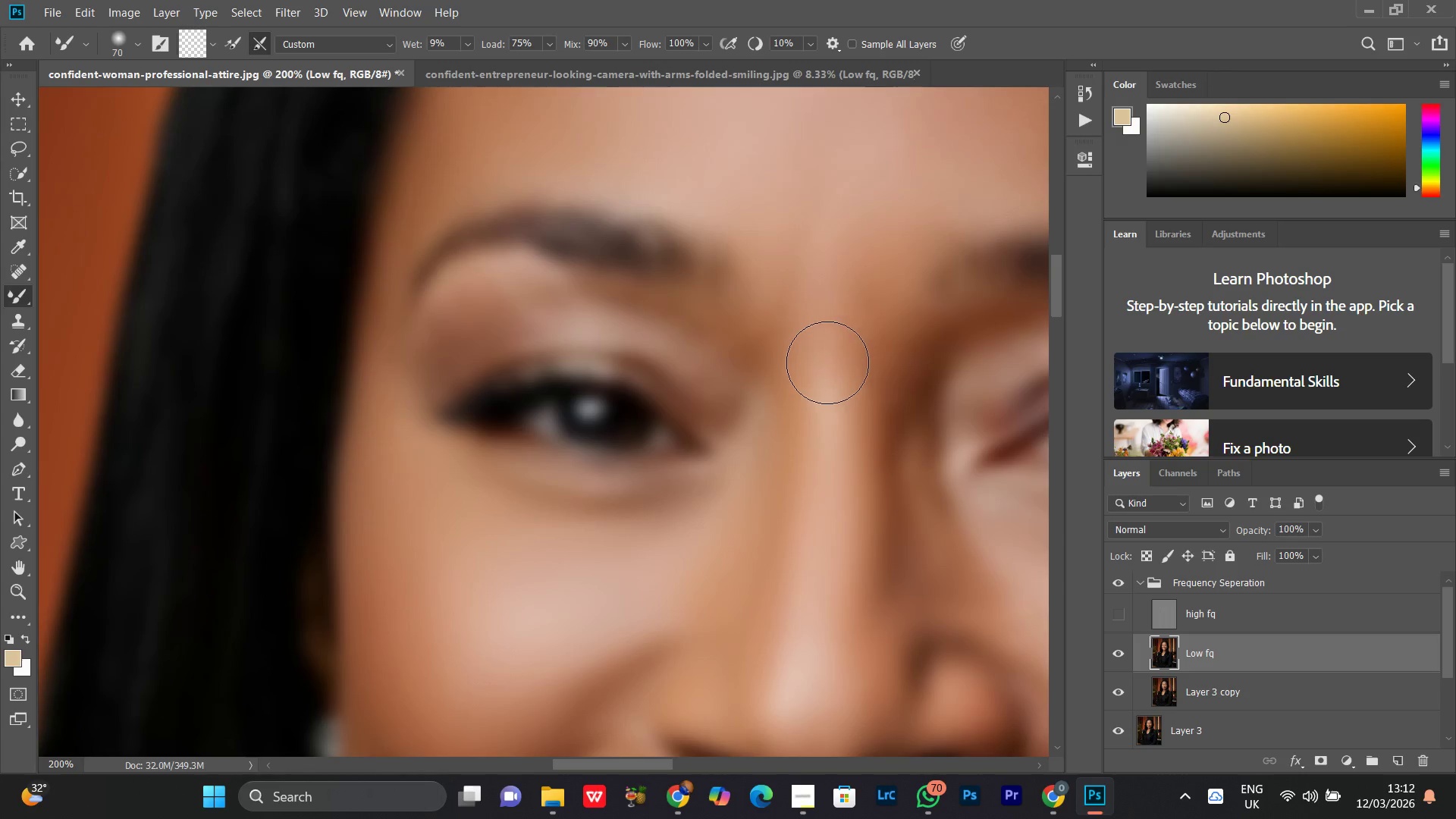 
left_click_drag(start_coordinate=[821, 212], to_coordinate=[825, 435])
 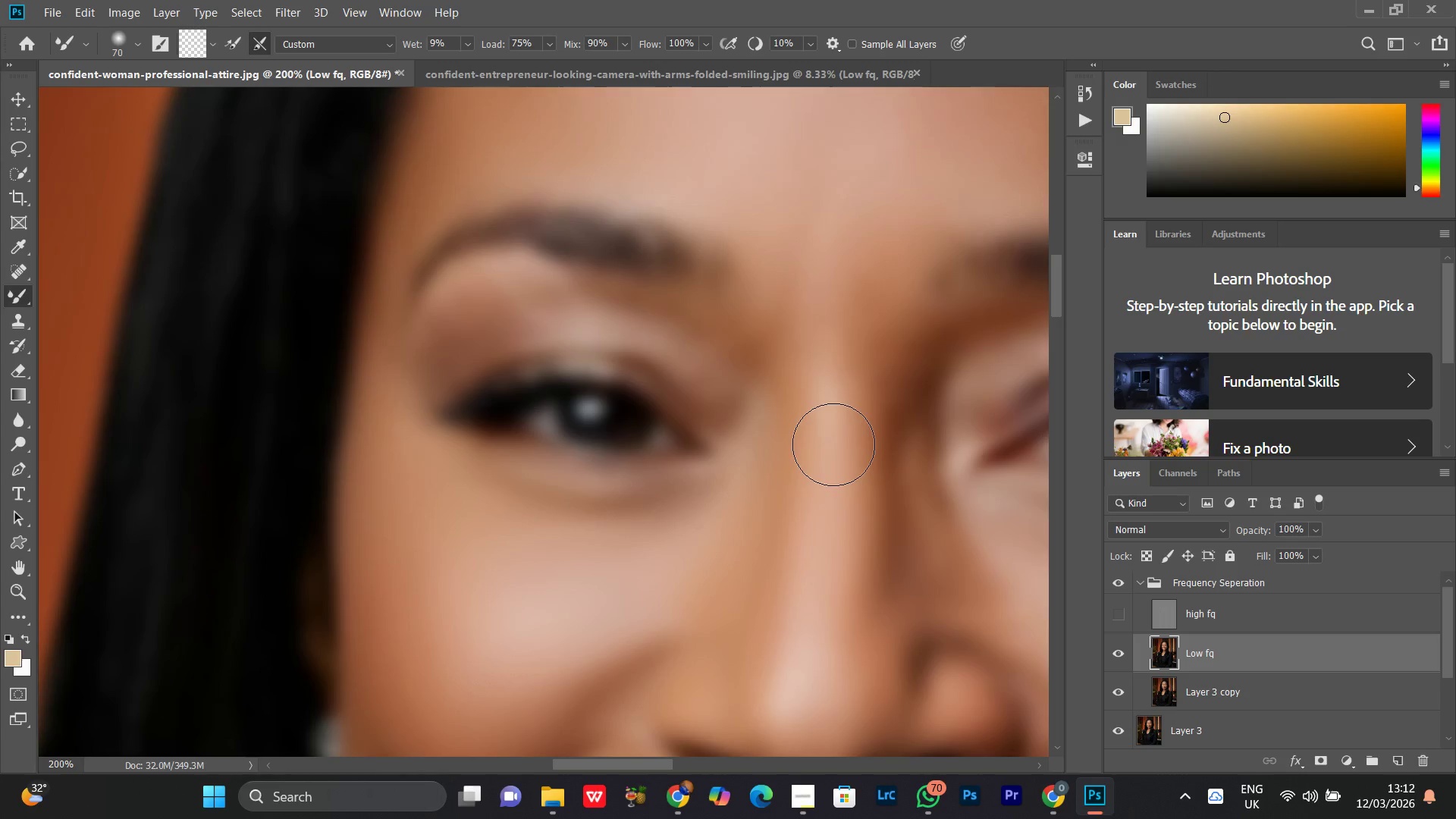 
left_click_drag(start_coordinate=[833, 447], to_coordinate=[824, 340])
 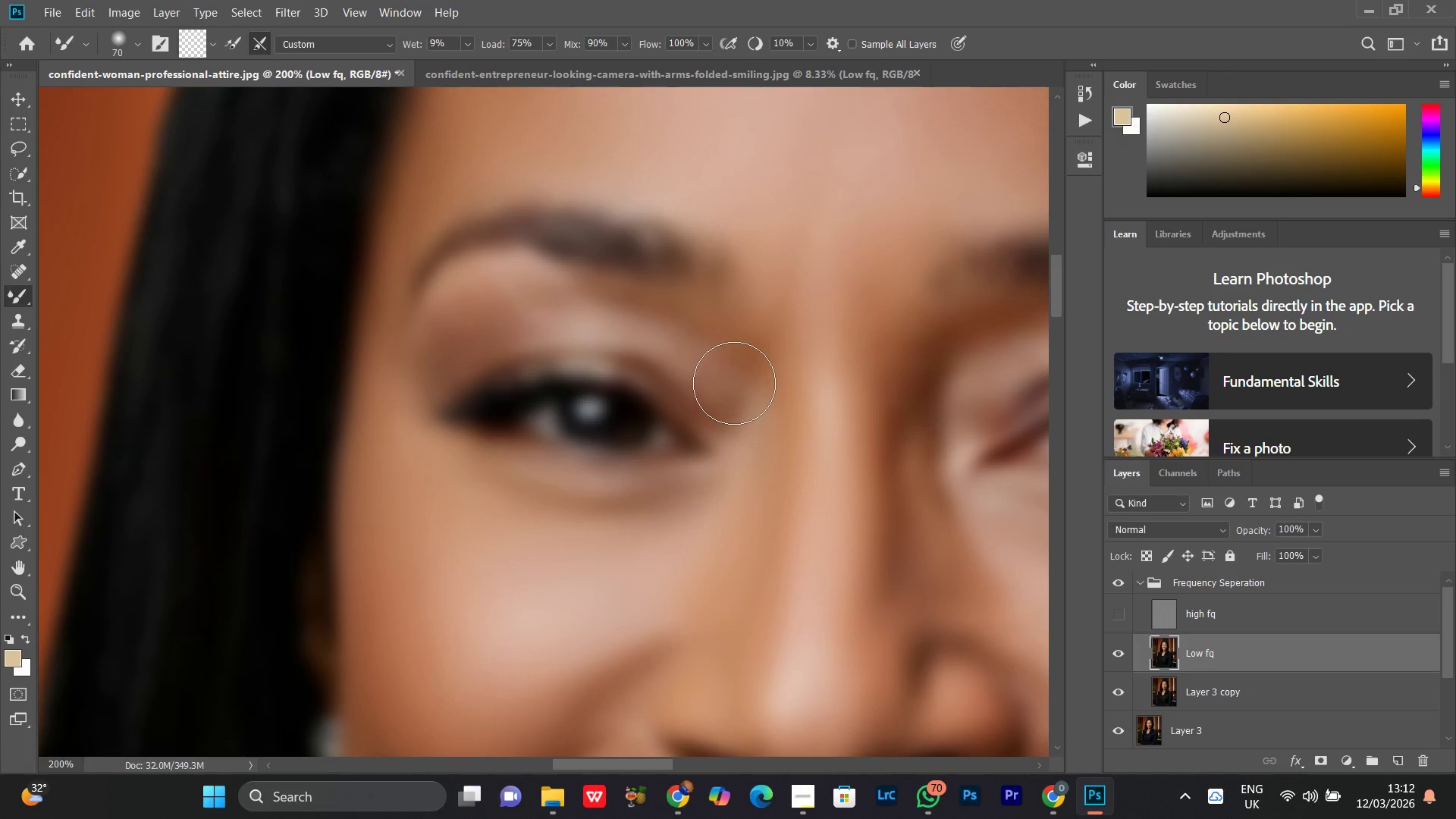 
left_click_drag(start_coordinate=[731, 378], to_coordinate=[519, 293])
 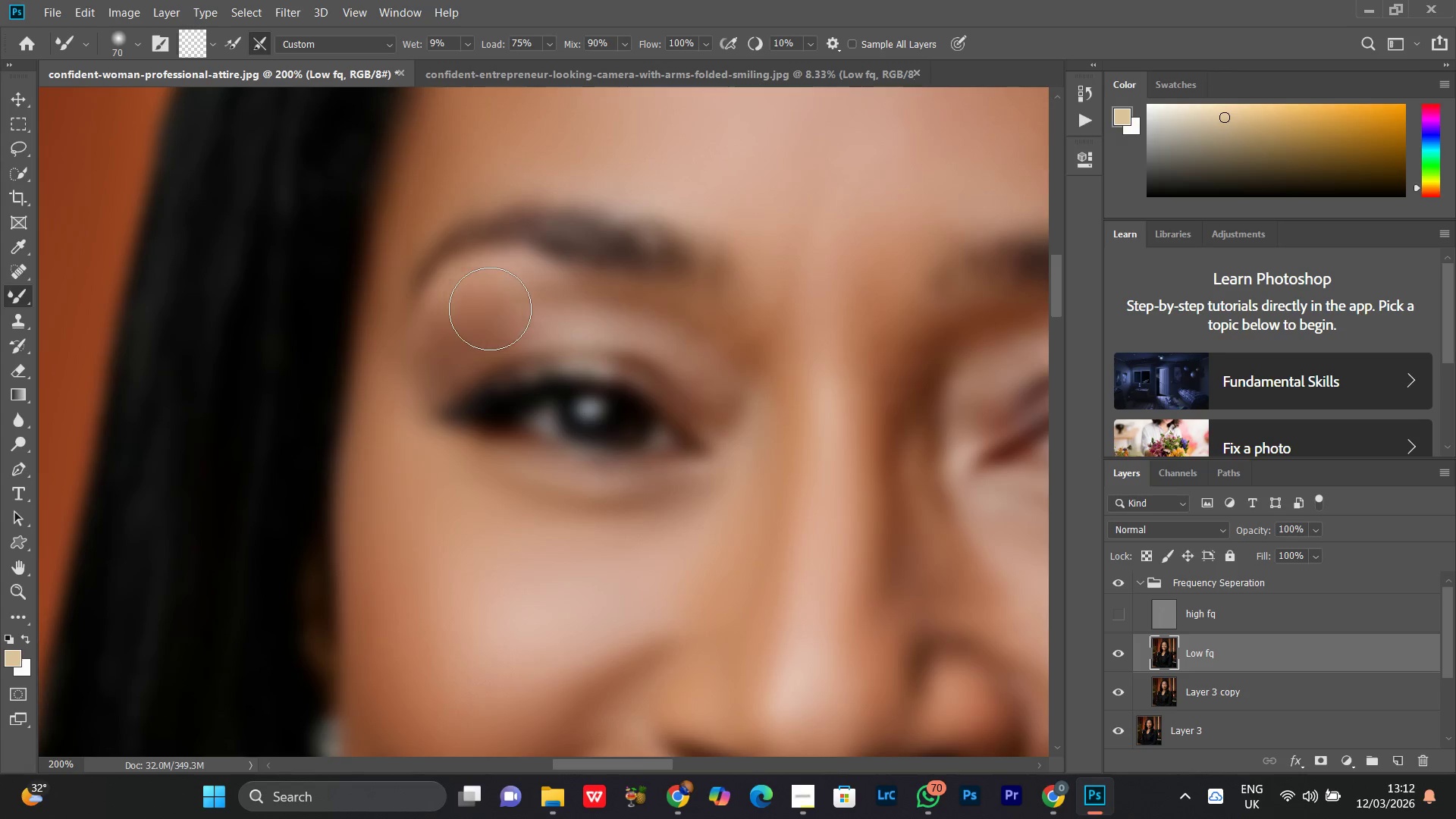 
left_click_drag(start_coordinate=[477, 317], to_coordinate=[475, 322])
 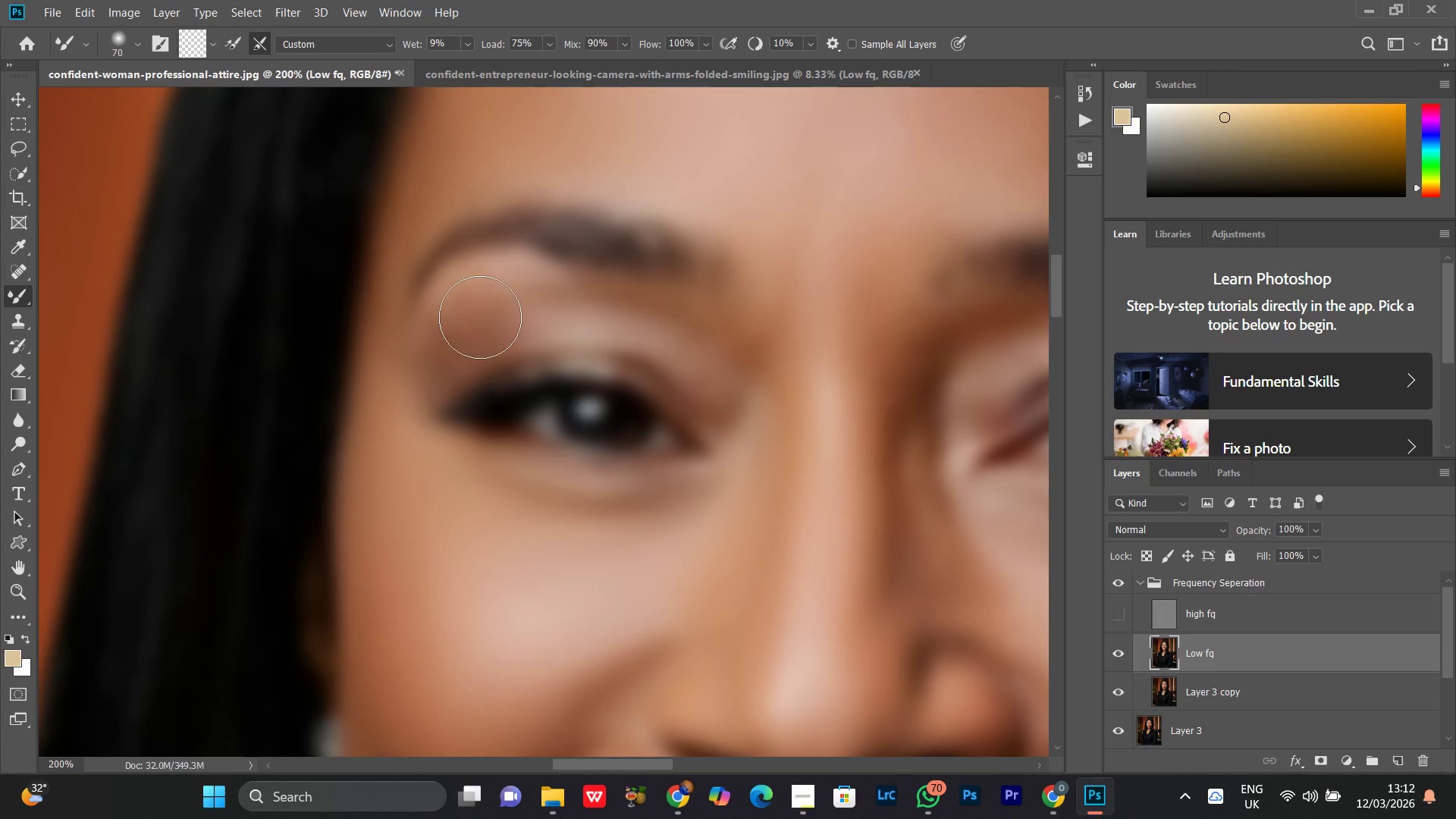 
left_click_drag(start_coordinate=[475, 323], to_coordinate=[510, 294])
 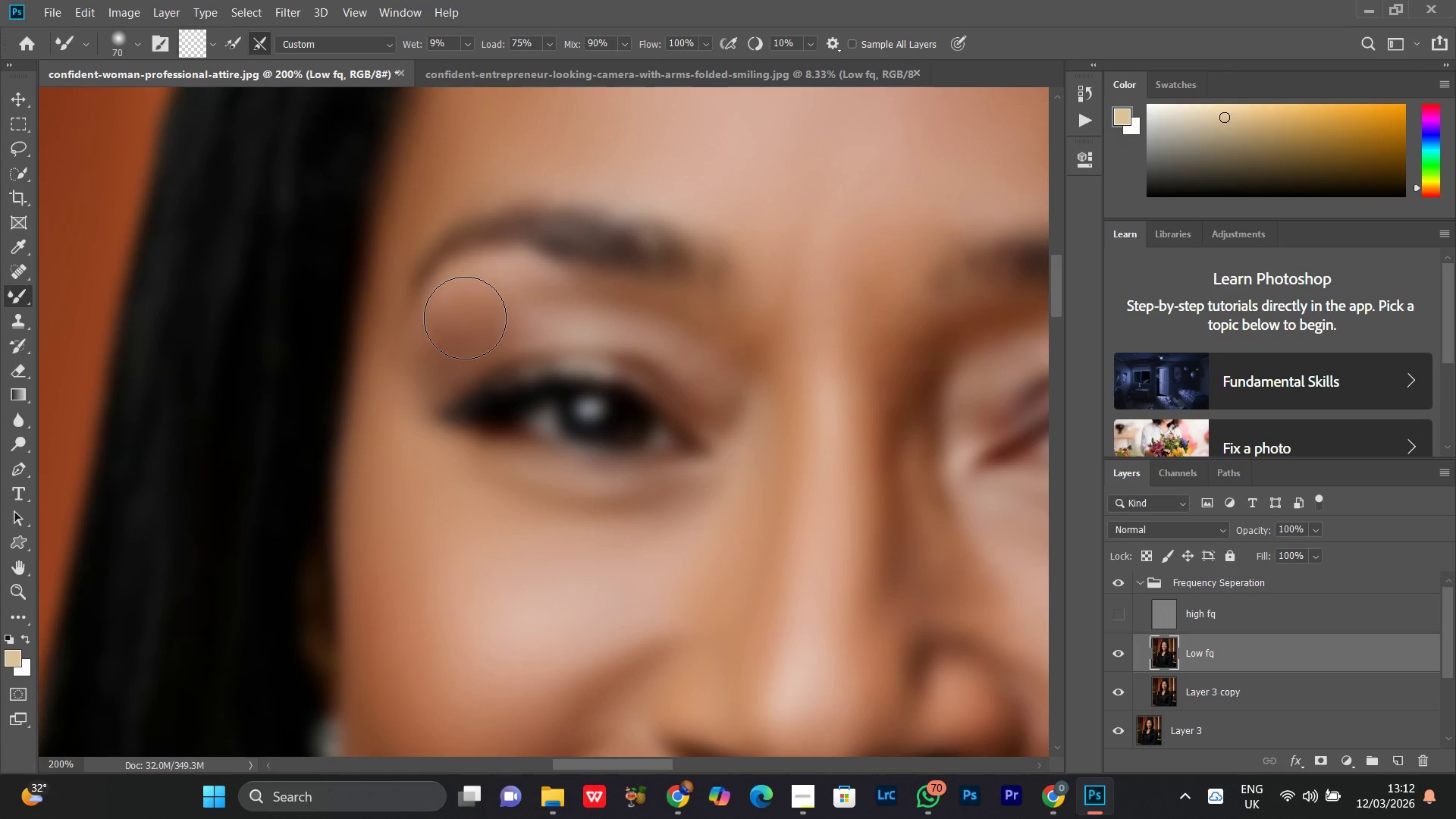 
left_click_drag(start_coordinate=[492, 292], to_coordinate=[519, 317])
 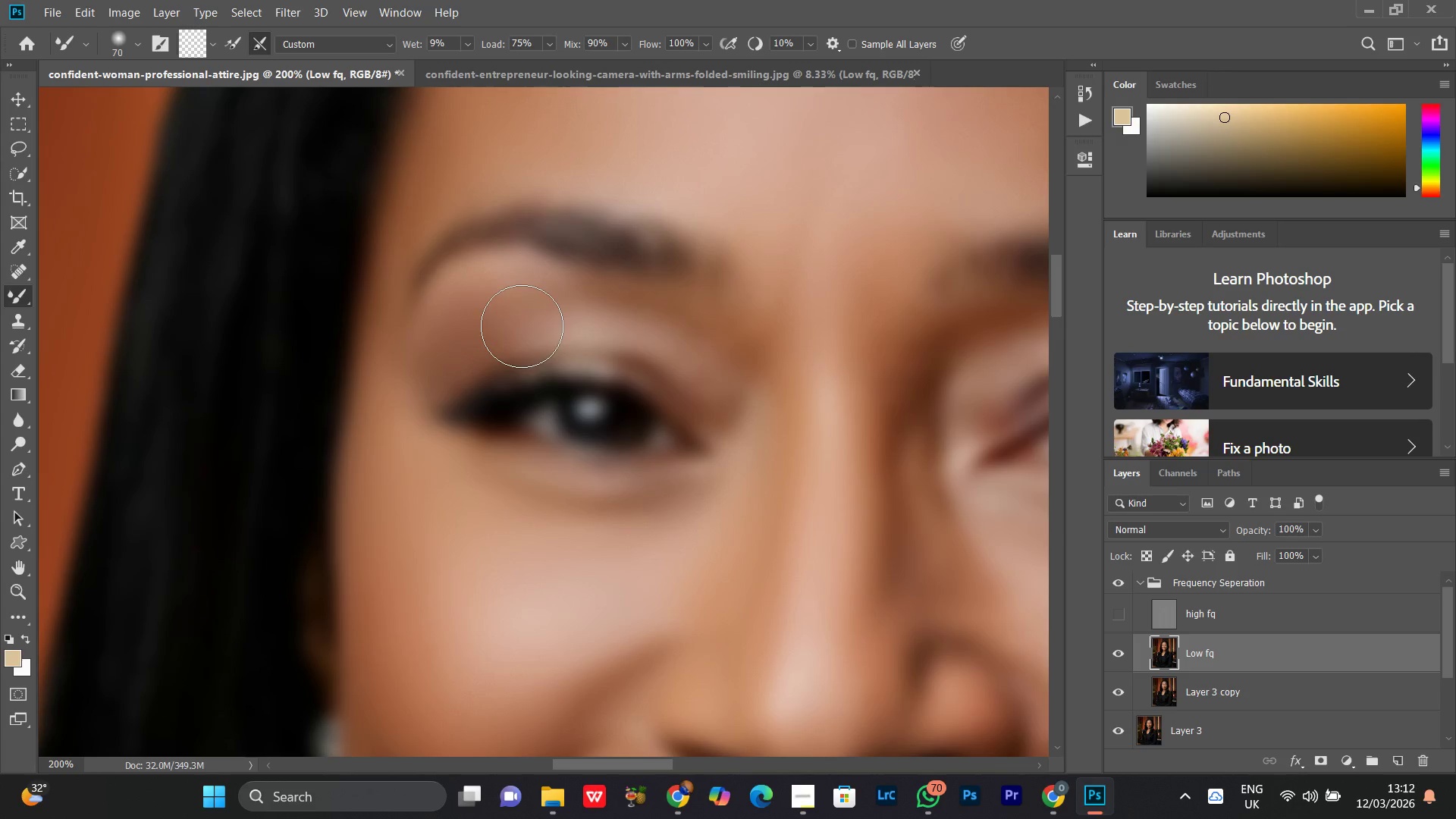 
left_click_drag(start_coordinate=[508, 331], to_coordinate=[702, 384])
 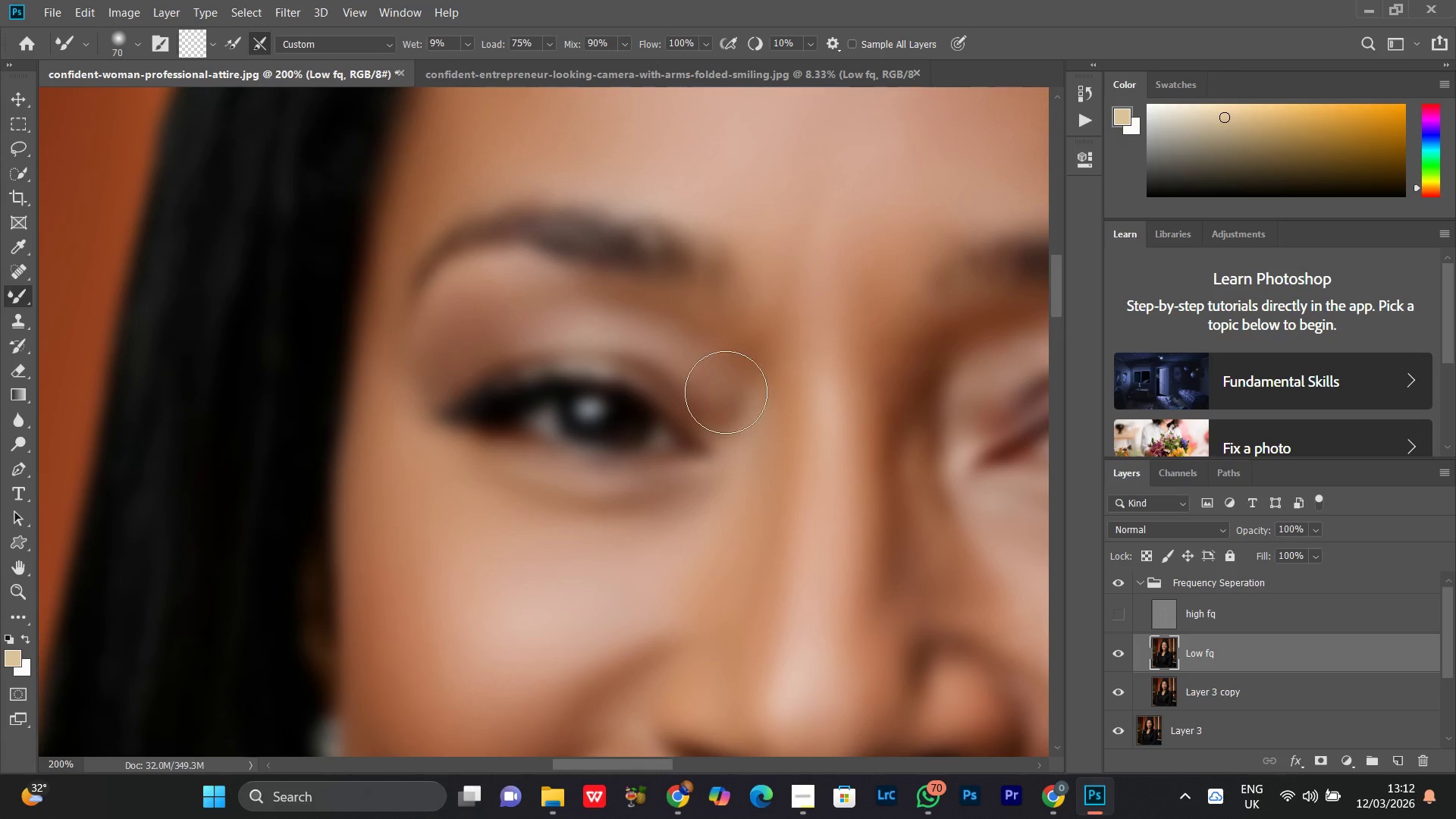 
left_click_drag(start_coordinate=[701, 362], to_coordinate=[697, 329])
 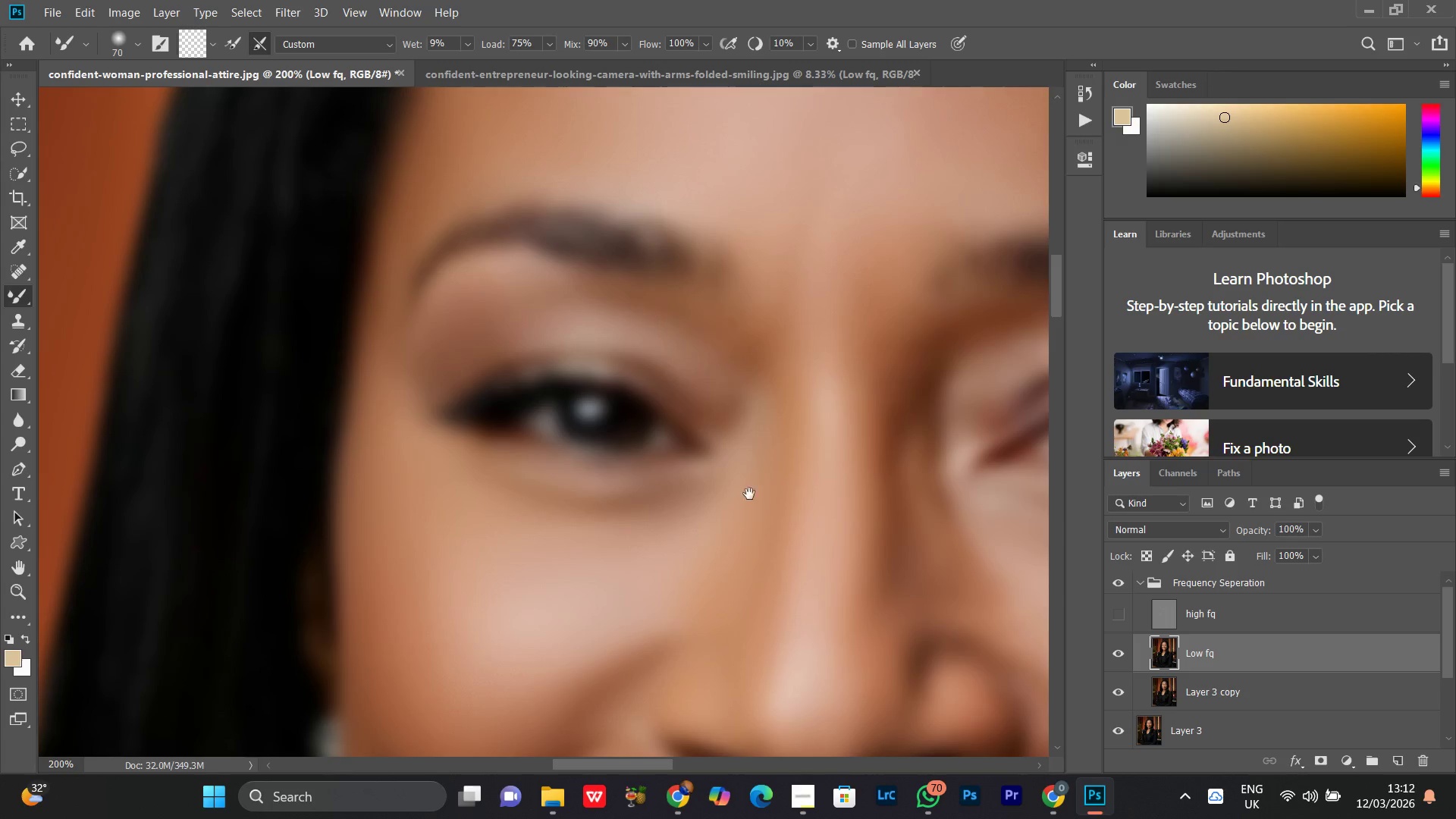 
hold_key(key=Space, duration=0.92)
 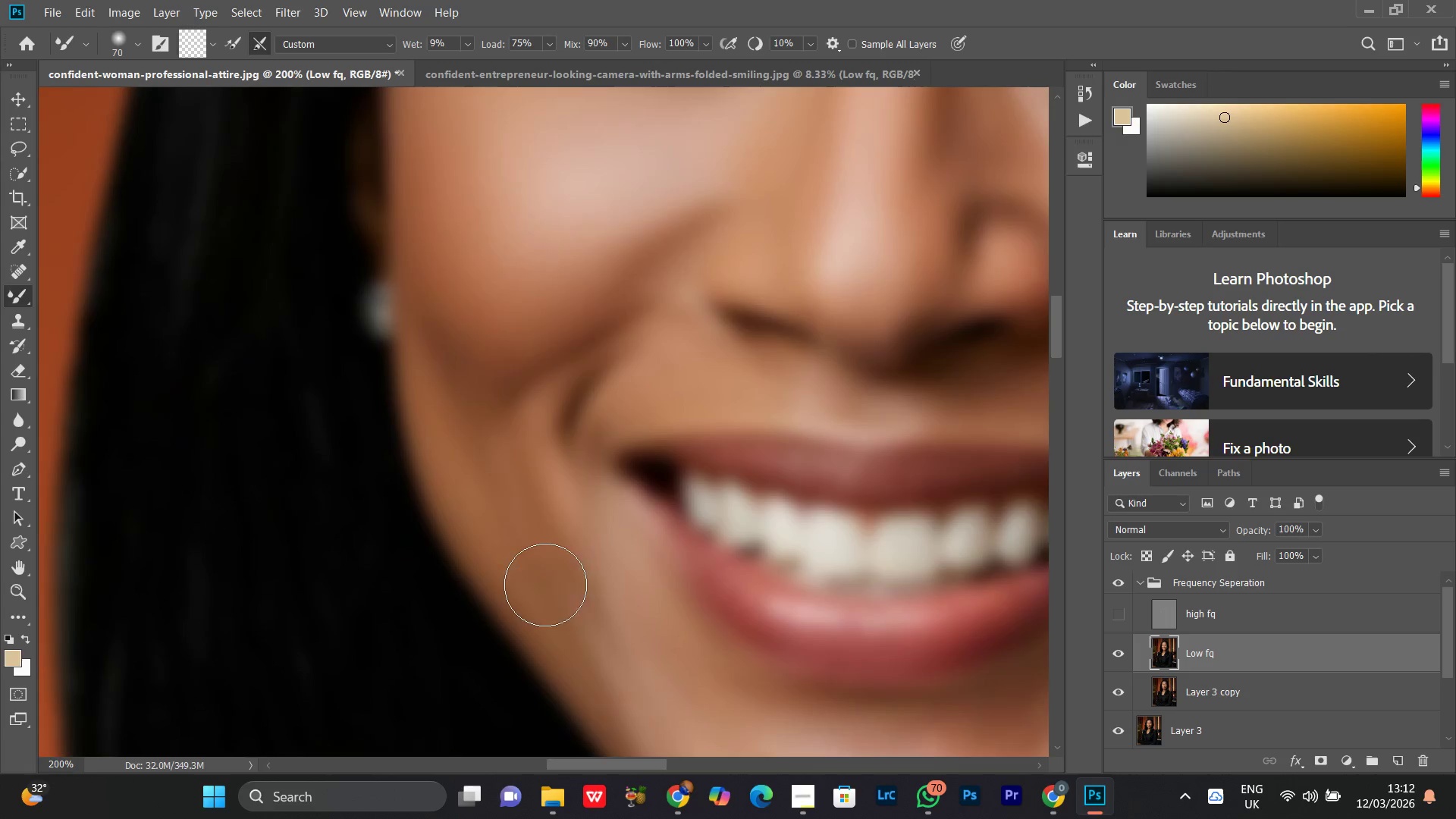 
left_click_drag(start_coordinate=[750, 524], to_coordinate=[773, 325])
 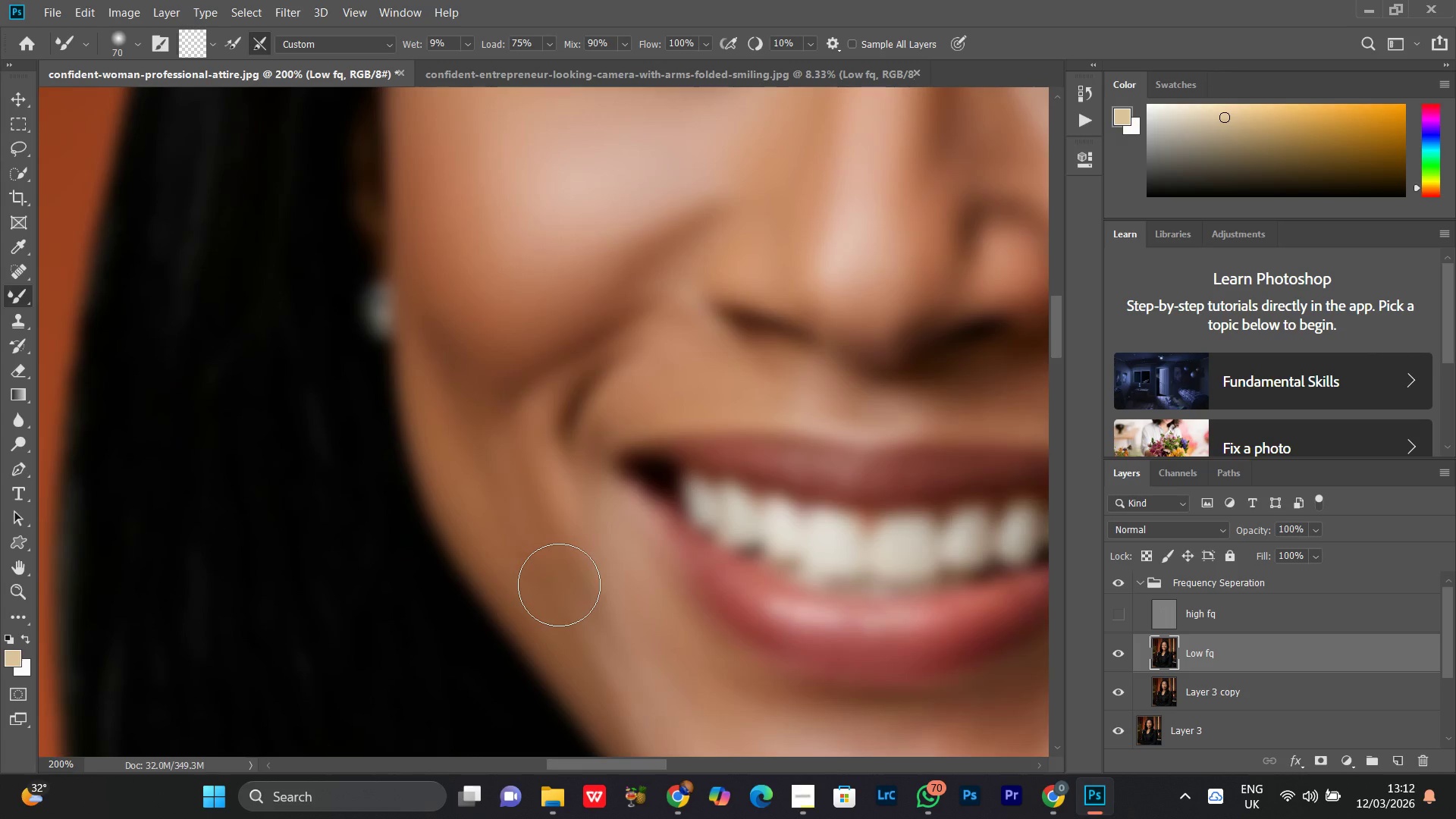 
left_click_drag(start_coordinate=[544, 585], to_coordinate=[447, 332])
 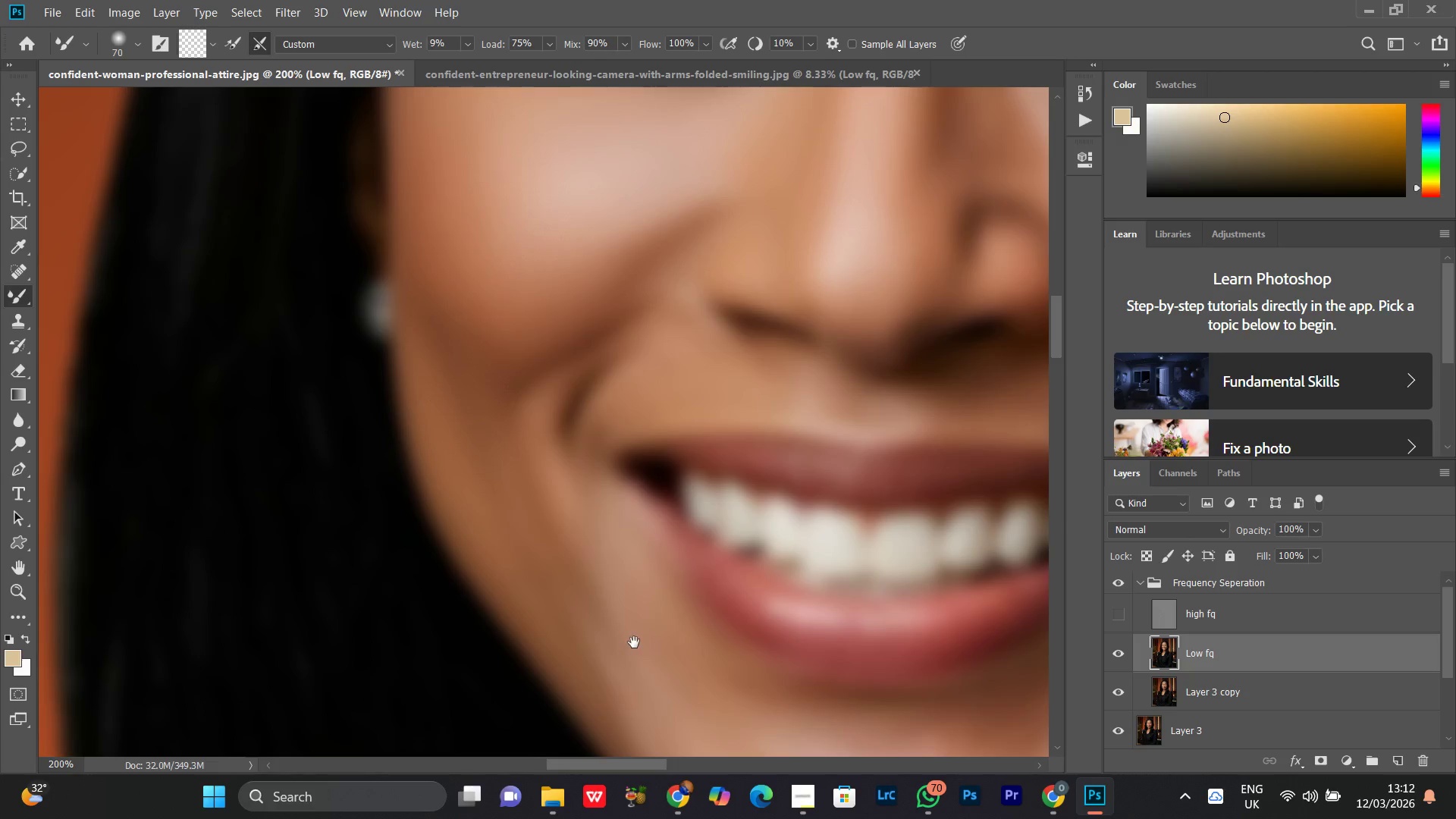 
hold_key(key=Space, duration=0.56)
 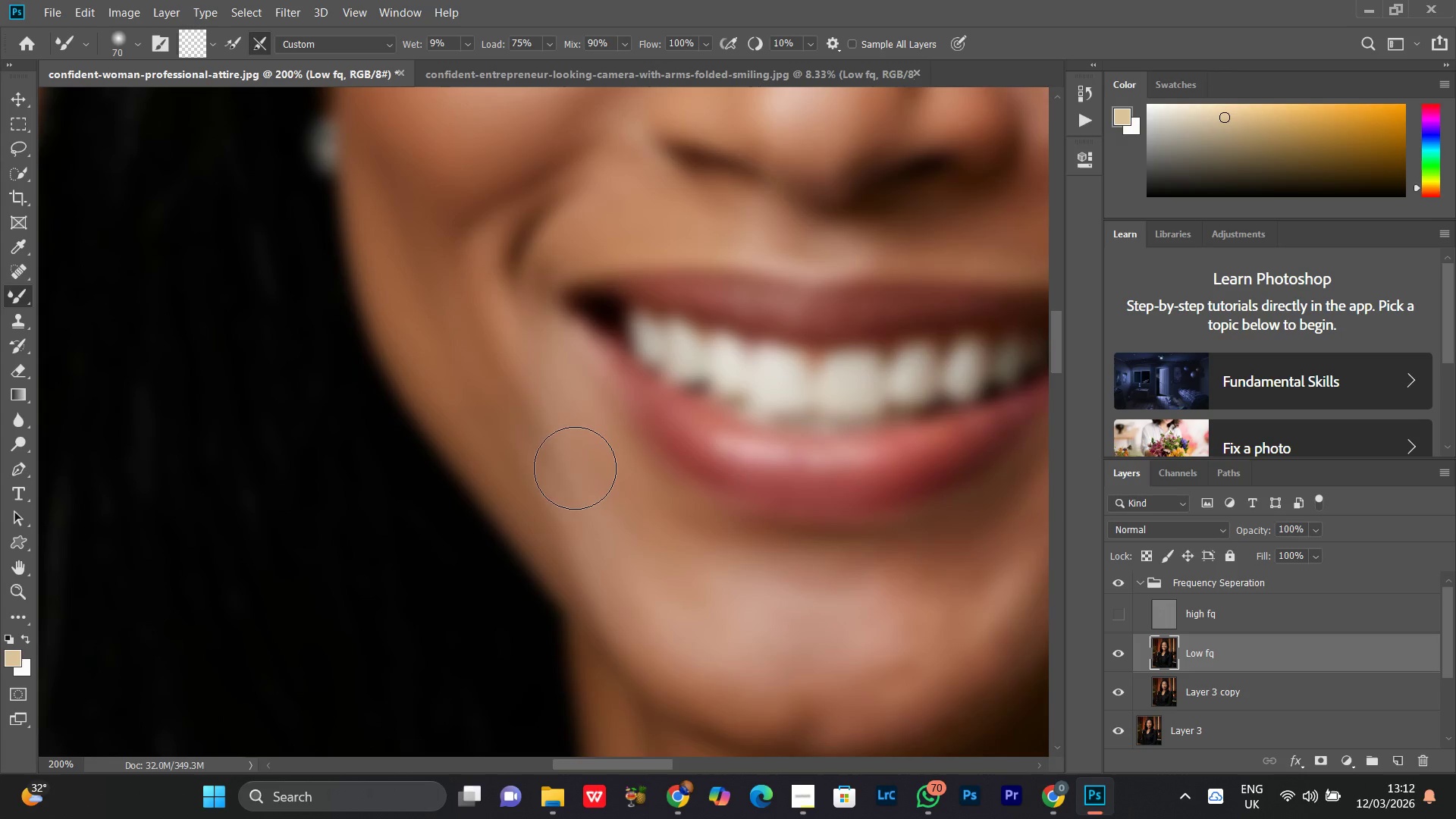 
left_click_drag(start_coordinate=[635, 644], to_coordinate=[582, 482])
 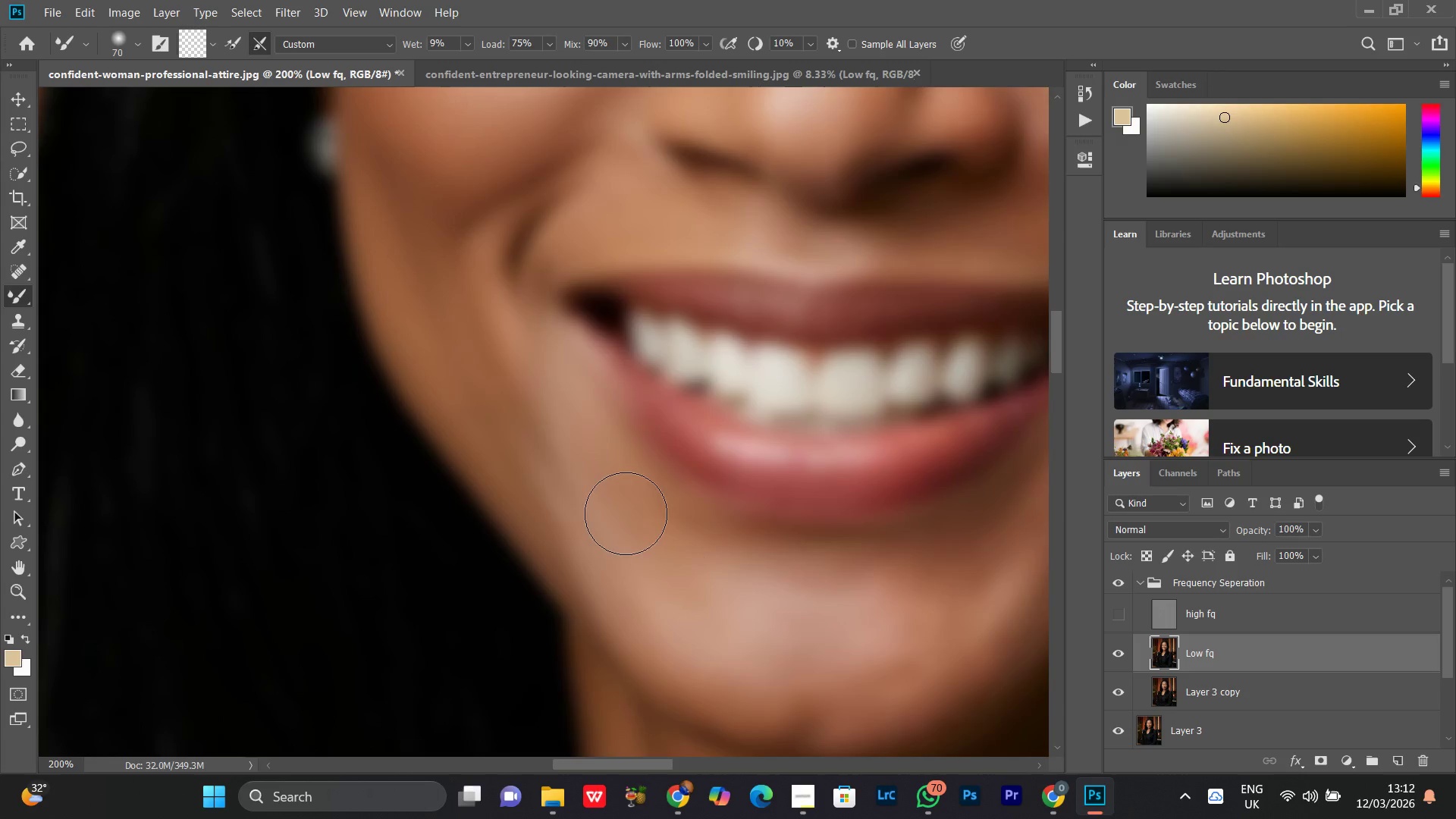 
left_click_drag(start_coordinate=[663, 566], to_coordinate=[529, 384])
 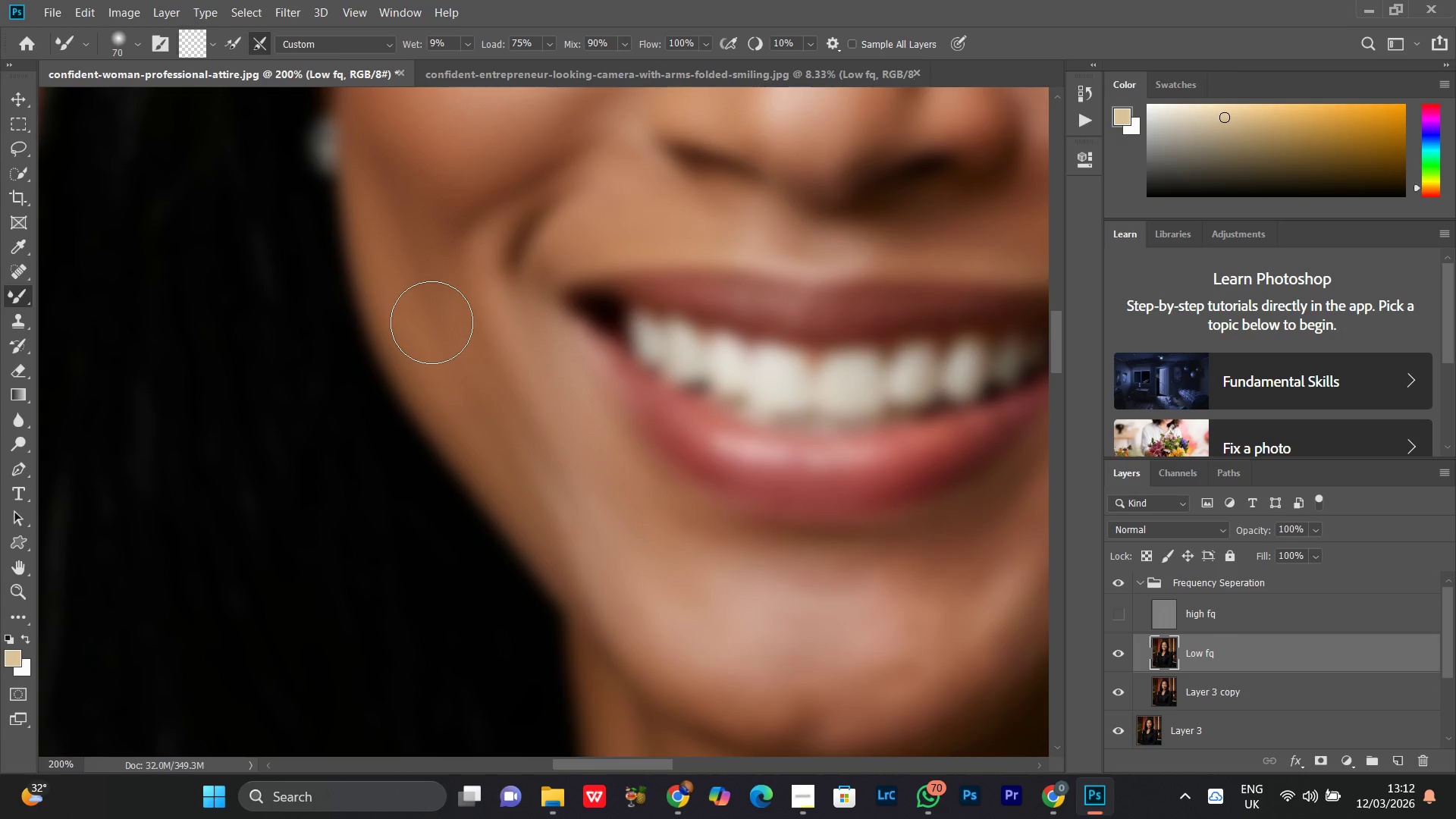 
left_click_drag(start_coordinate=[426, 308], to_coordinate=[647, 568])
 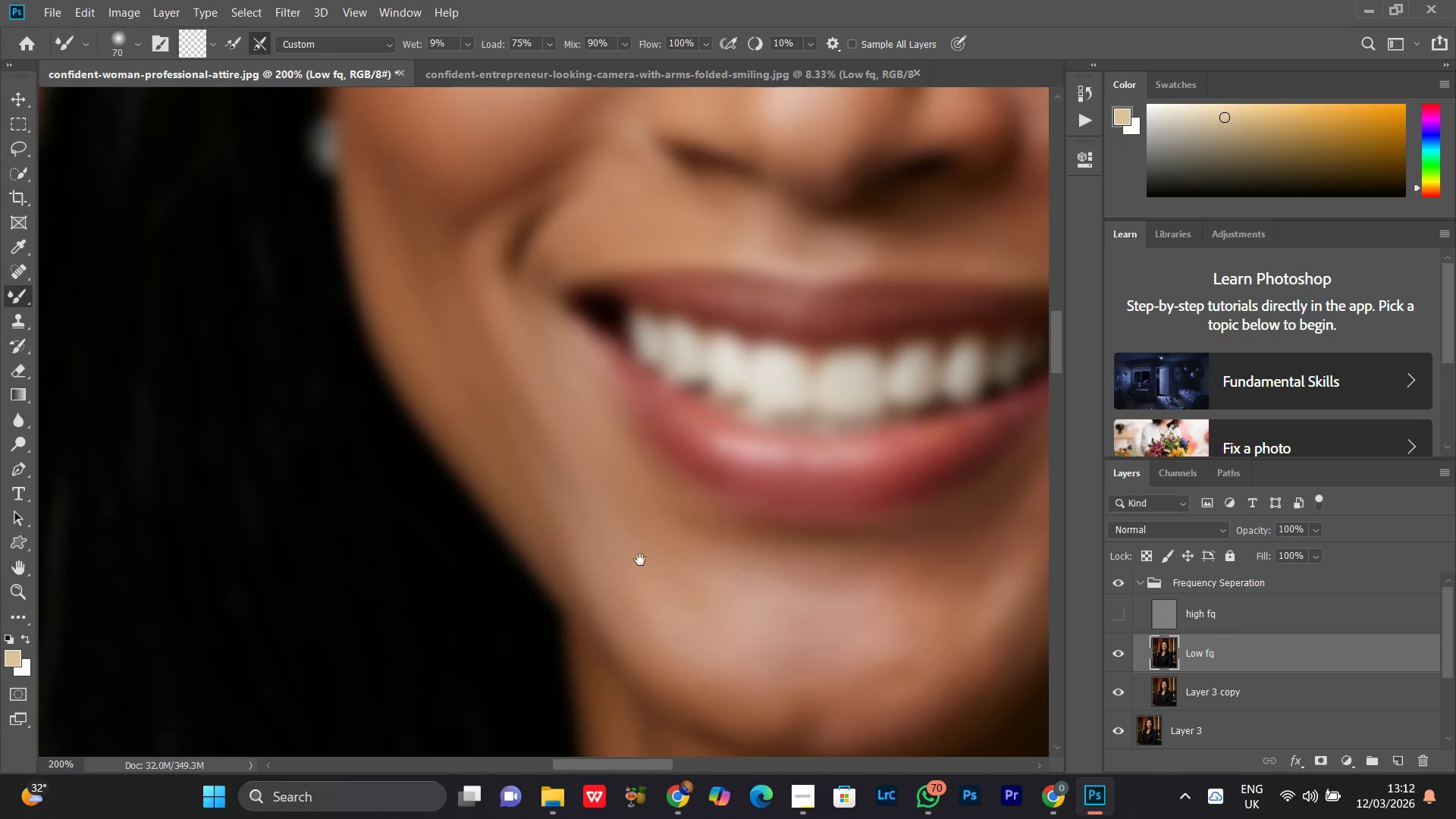 
hold_key(key=Space, duration=0.72)
 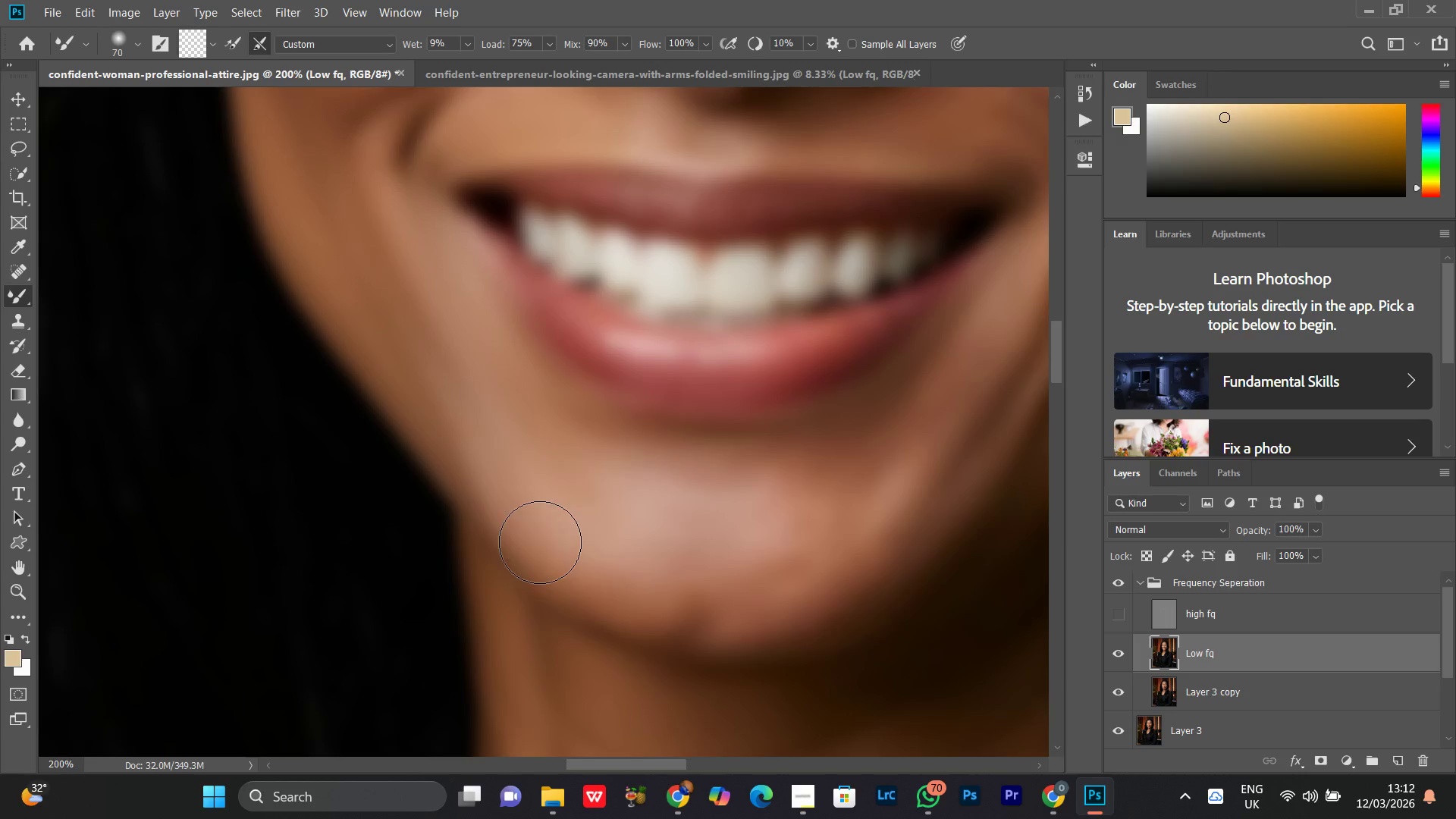 
left_click_drag(start_coordinate=[733, 592], to_coordinate=[623, 488])
 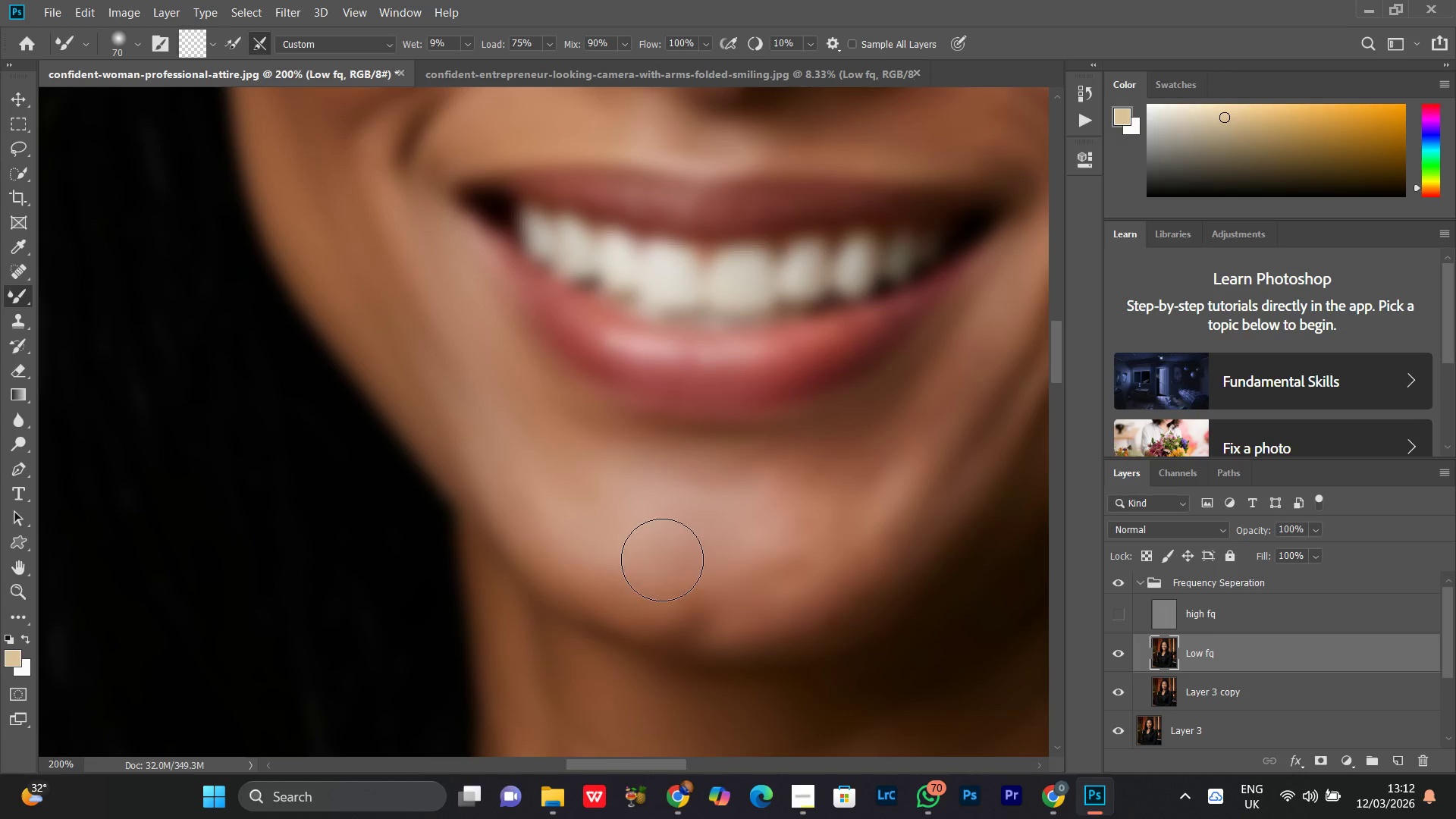 
left_click_drag(start_coordinate=[663, 560], to_coordinate=[466, 329])
 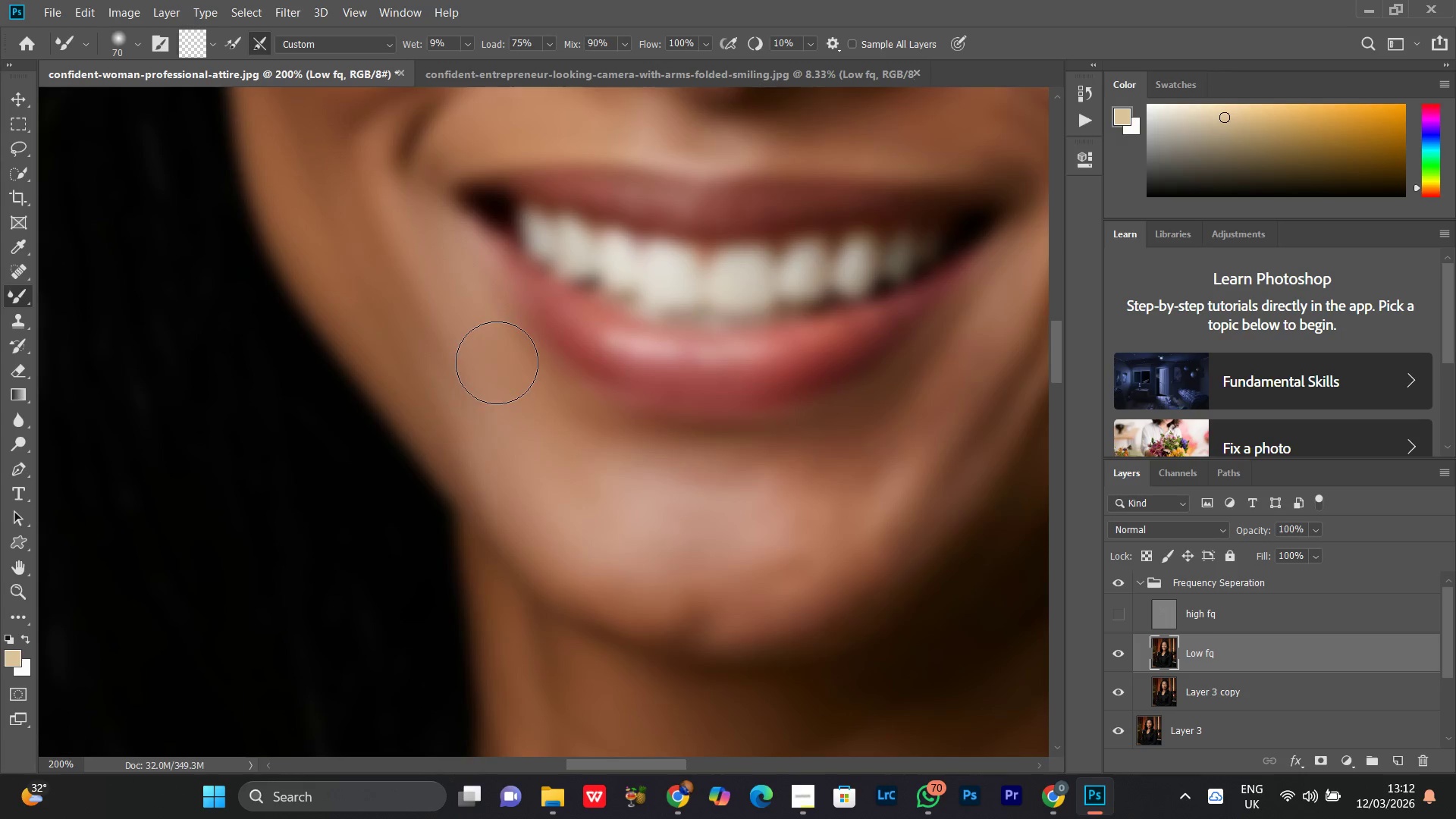 
left_click_drag(start_coordinate=[466, 339], to_coordinate=[716, 505])
 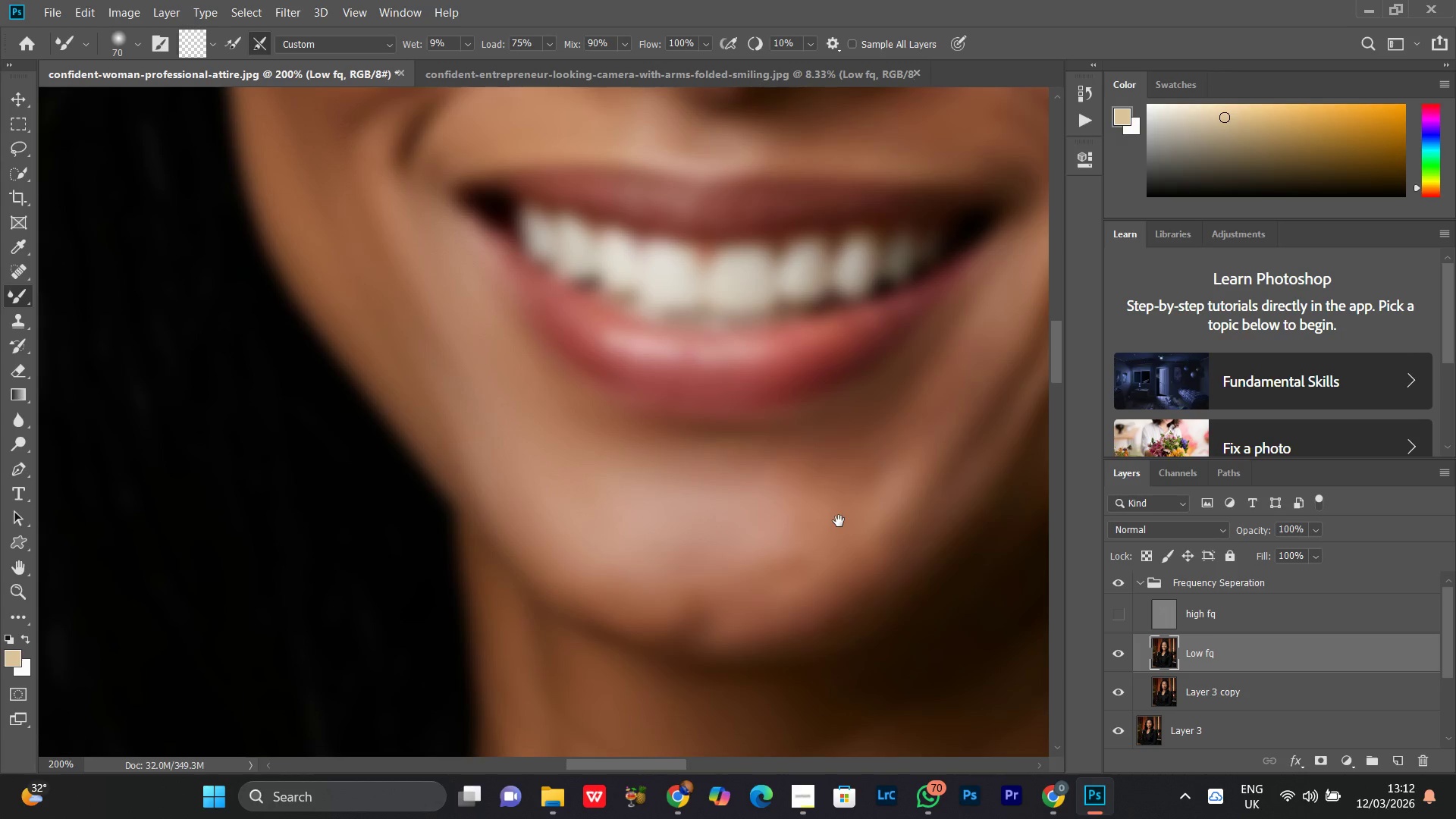 
hold_key(key=Space, duration=0.67)
 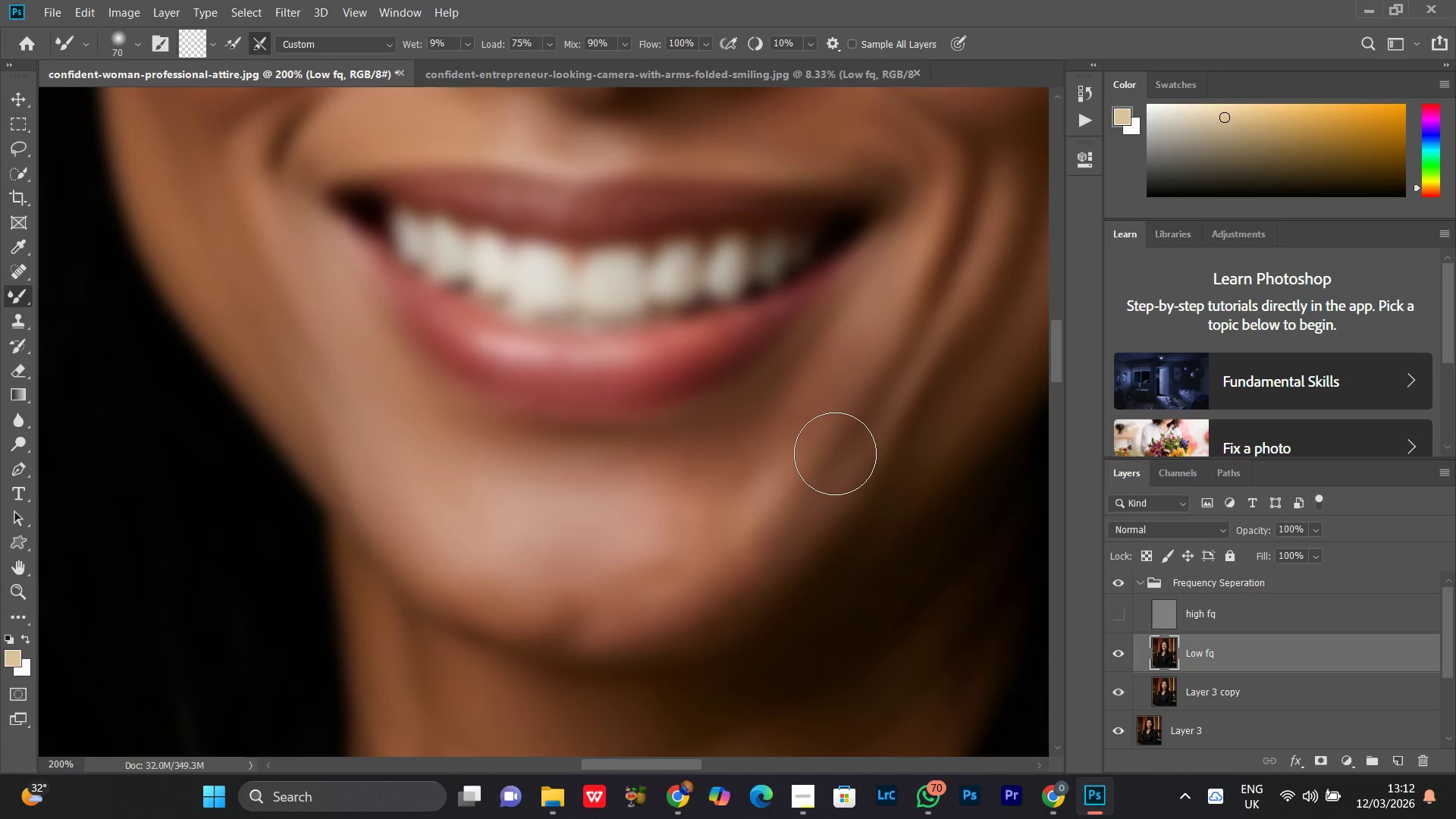 
left_click_drag(start_coordinate=[839, 521], to_coordinate=[730, 523])
 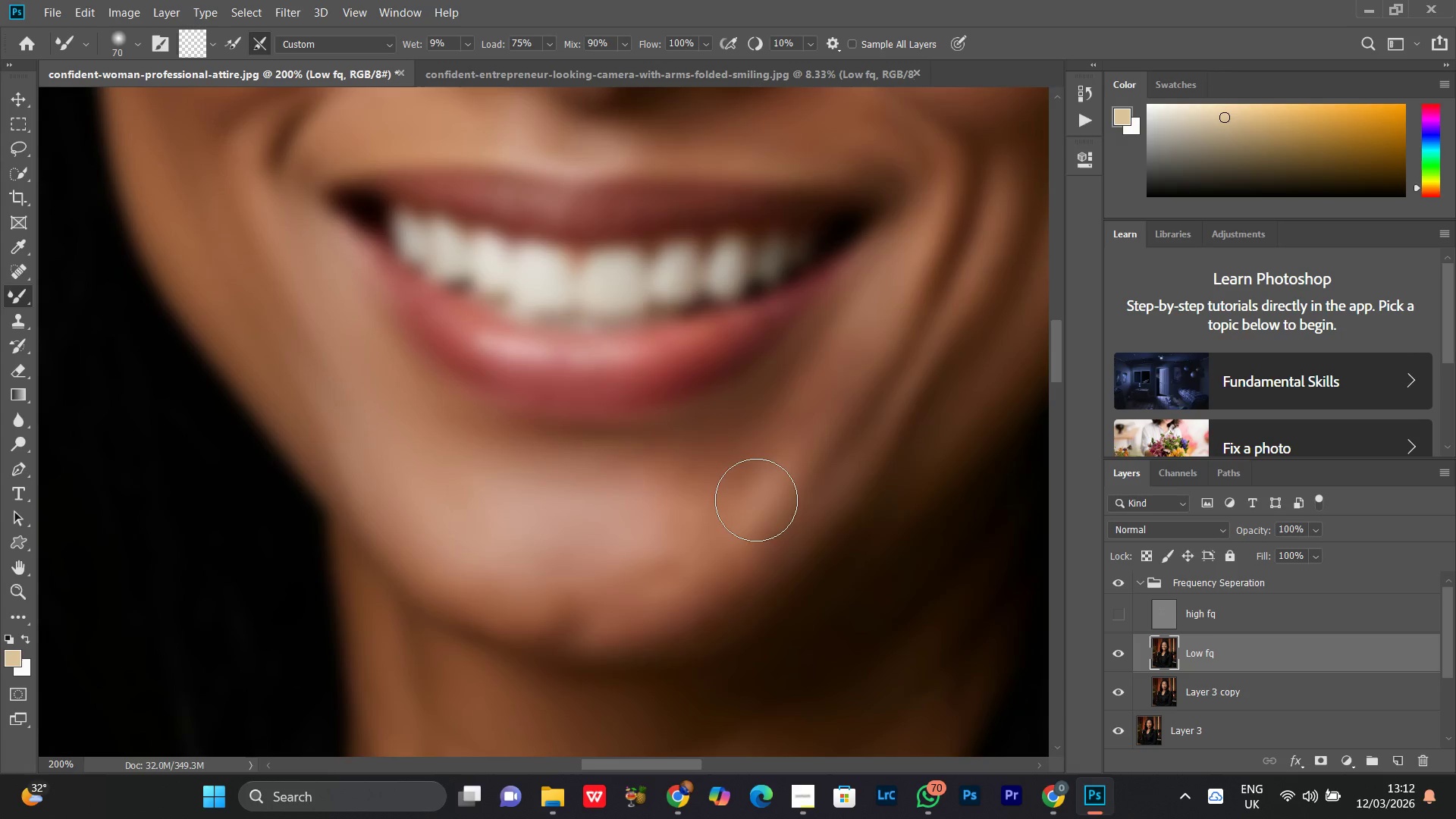 
left_click_drag(start_coordinate=[736, 504], to_coordinate=[811, 388])
 